 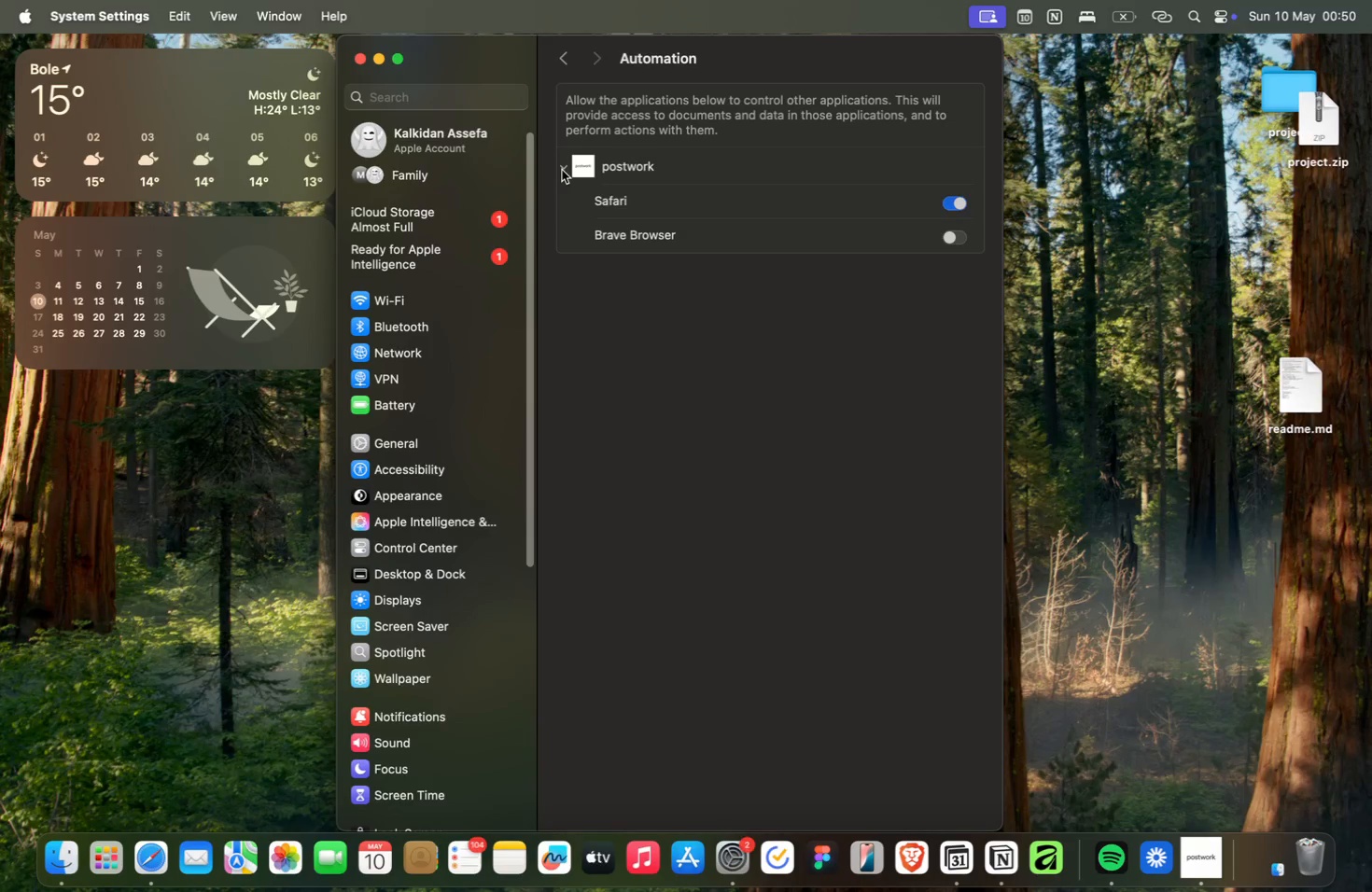 
left_click([562, 170])
 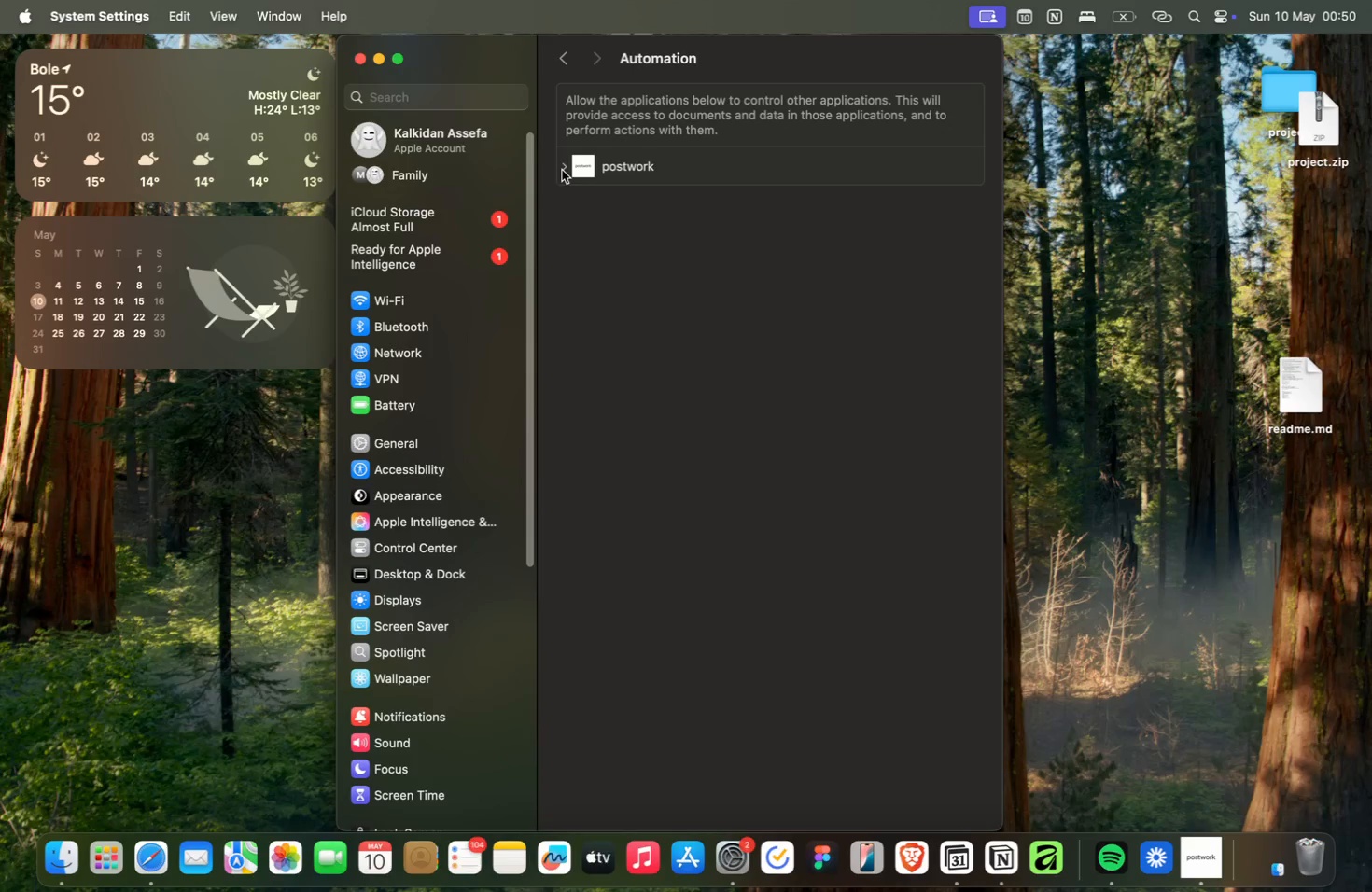 
wait(5.15)
 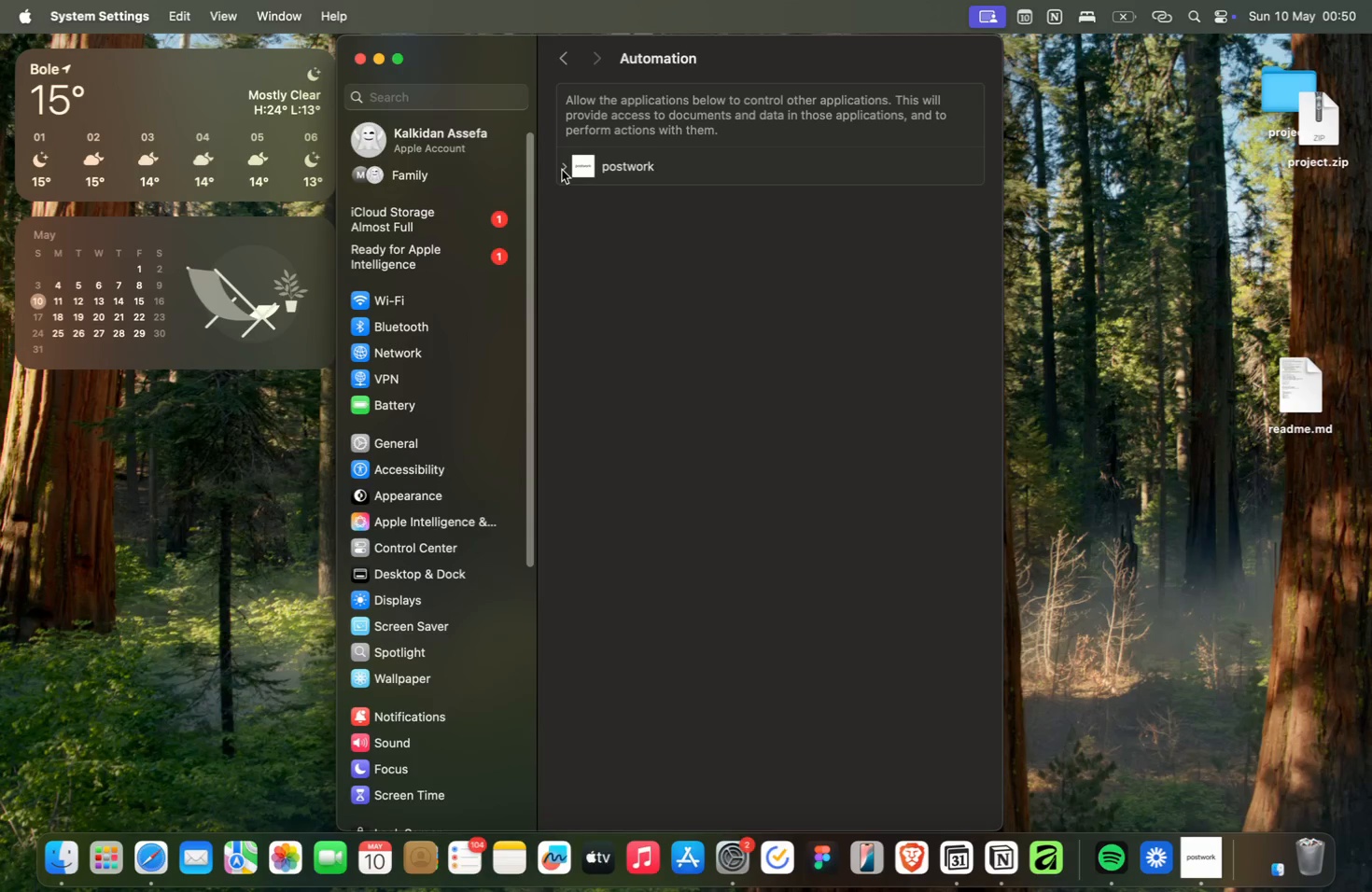 
left_click([566, 169])
 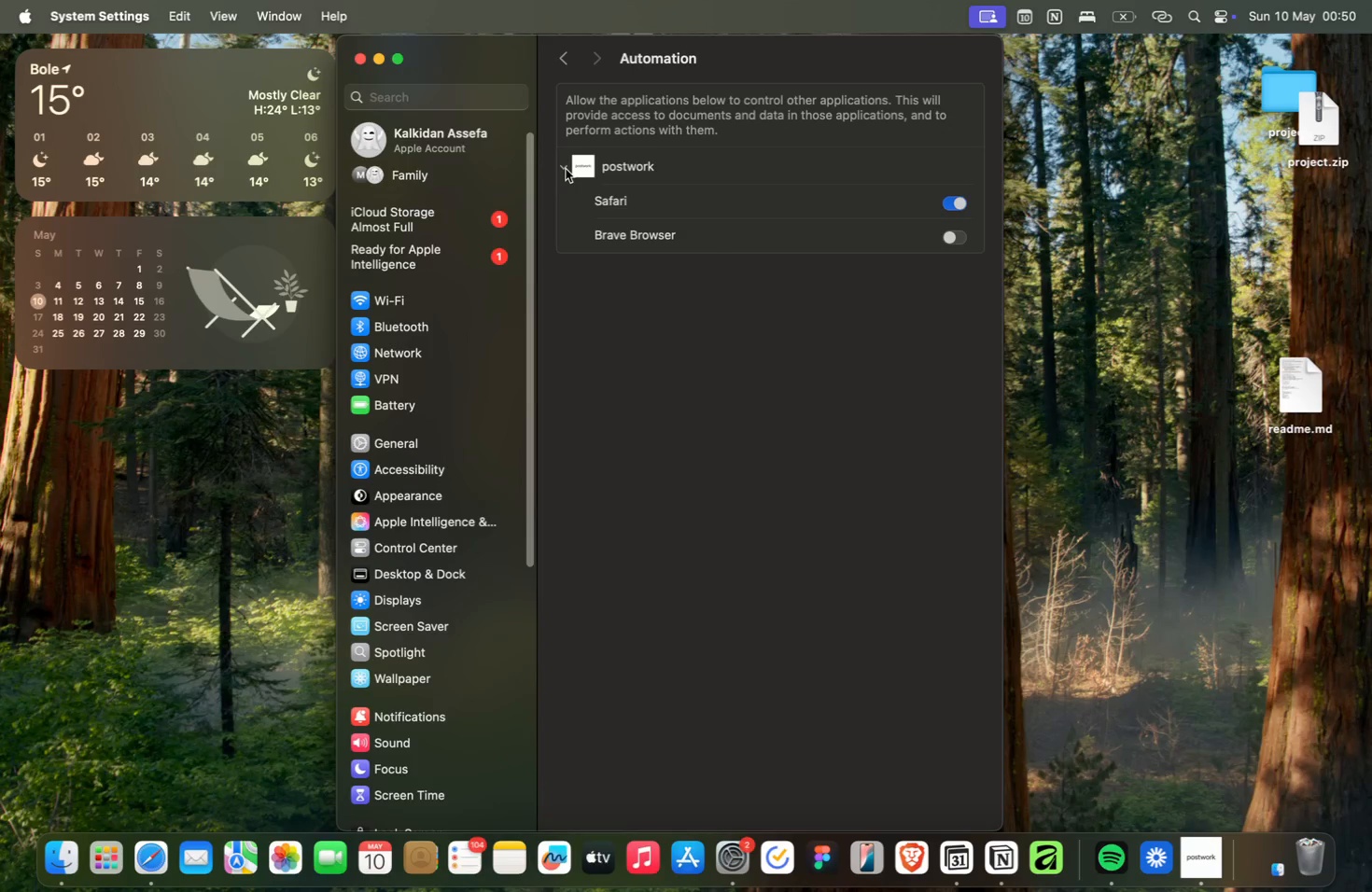 
left_click([566, 169])
 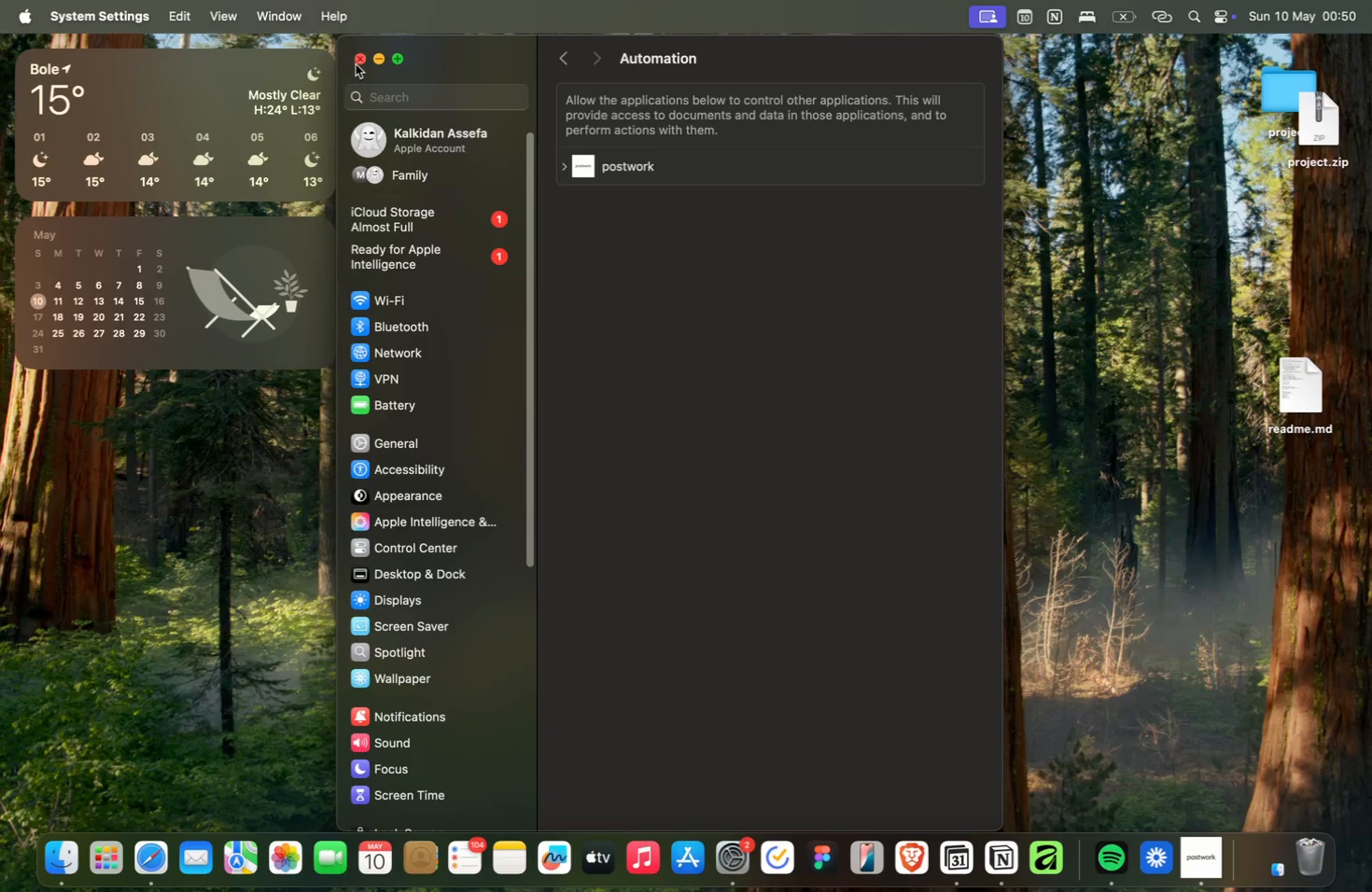 
left_click([362, 56])
 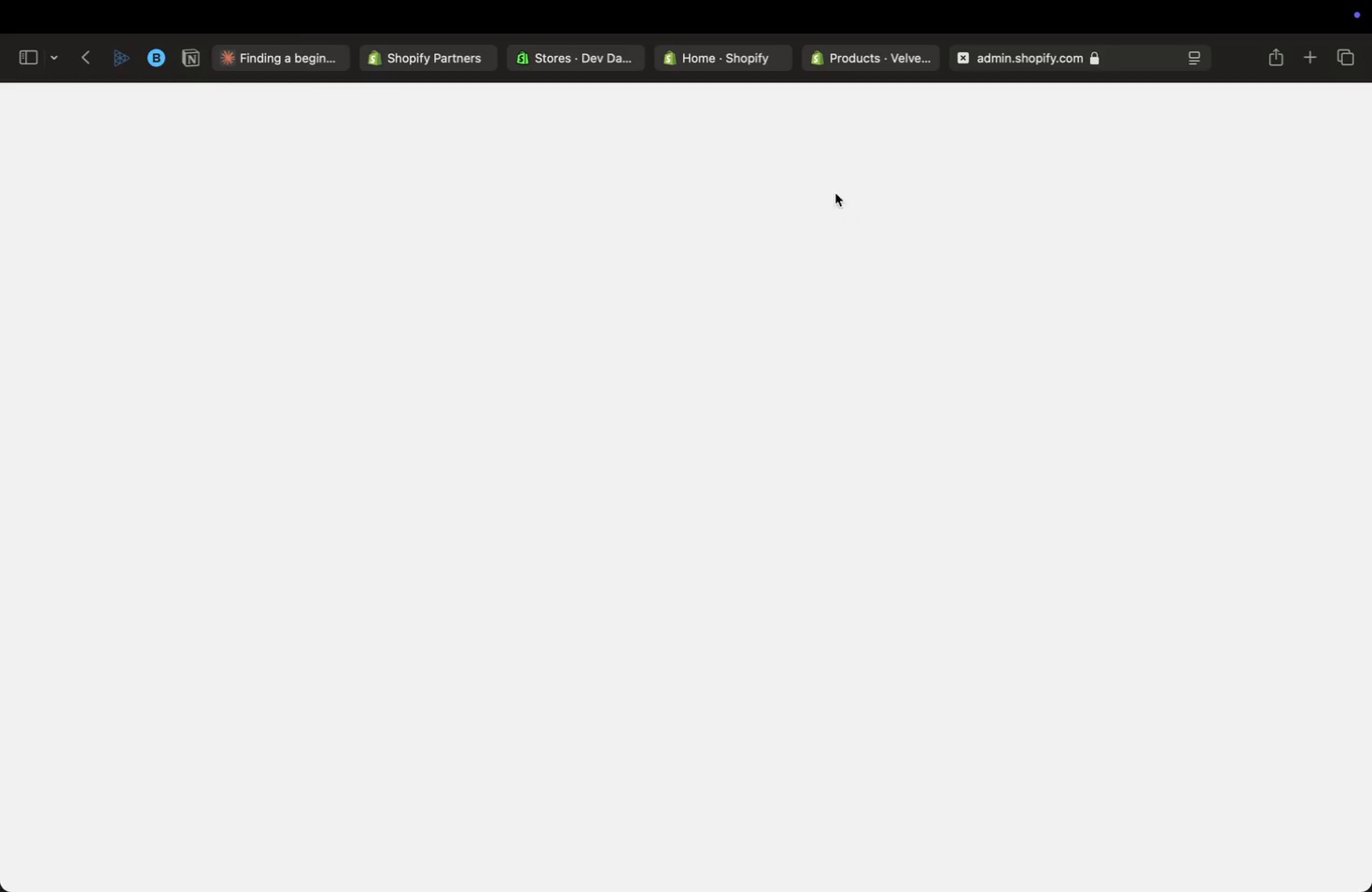 
wait(5.64)
 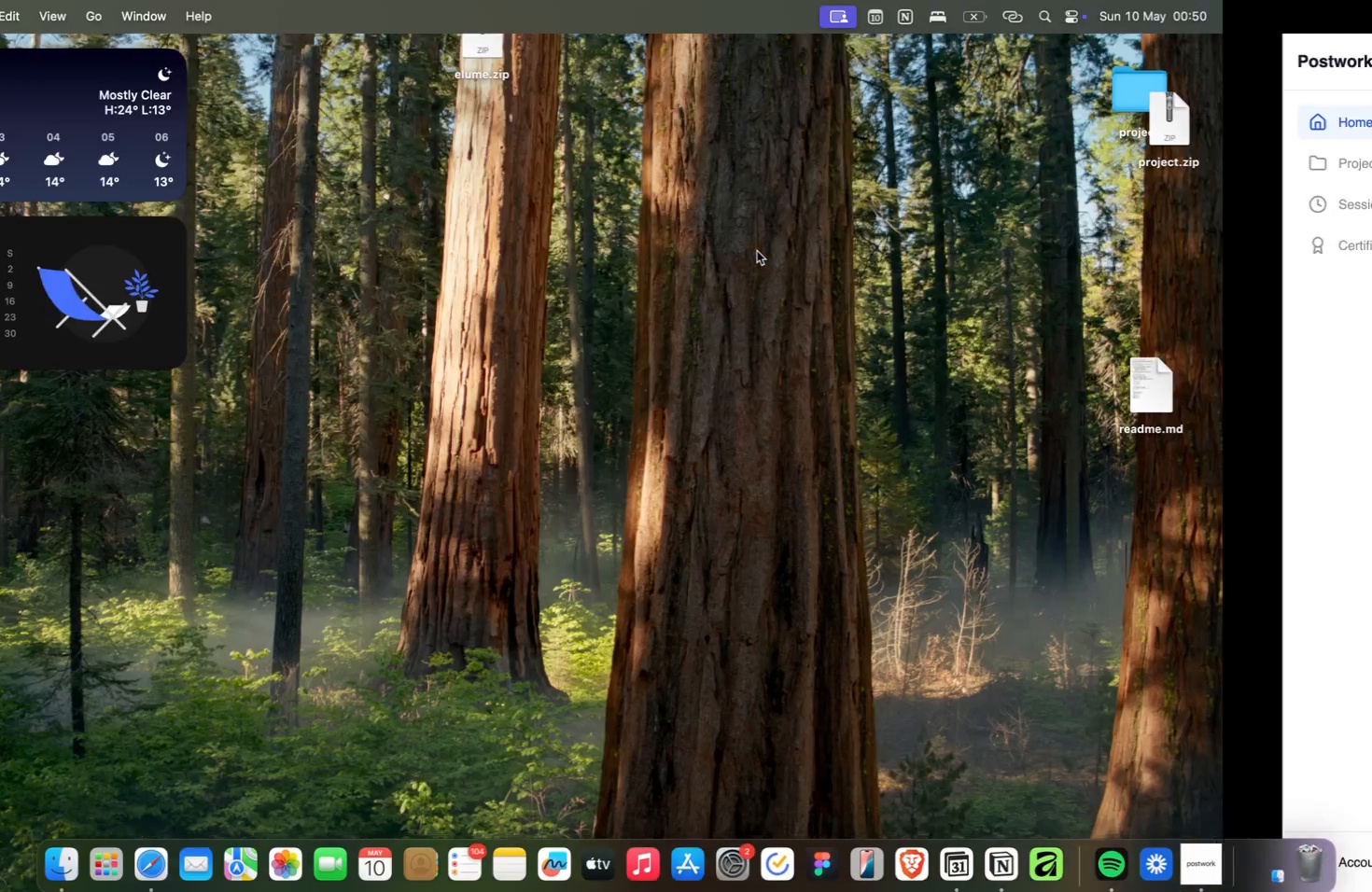 
left_click([1173, 58])
 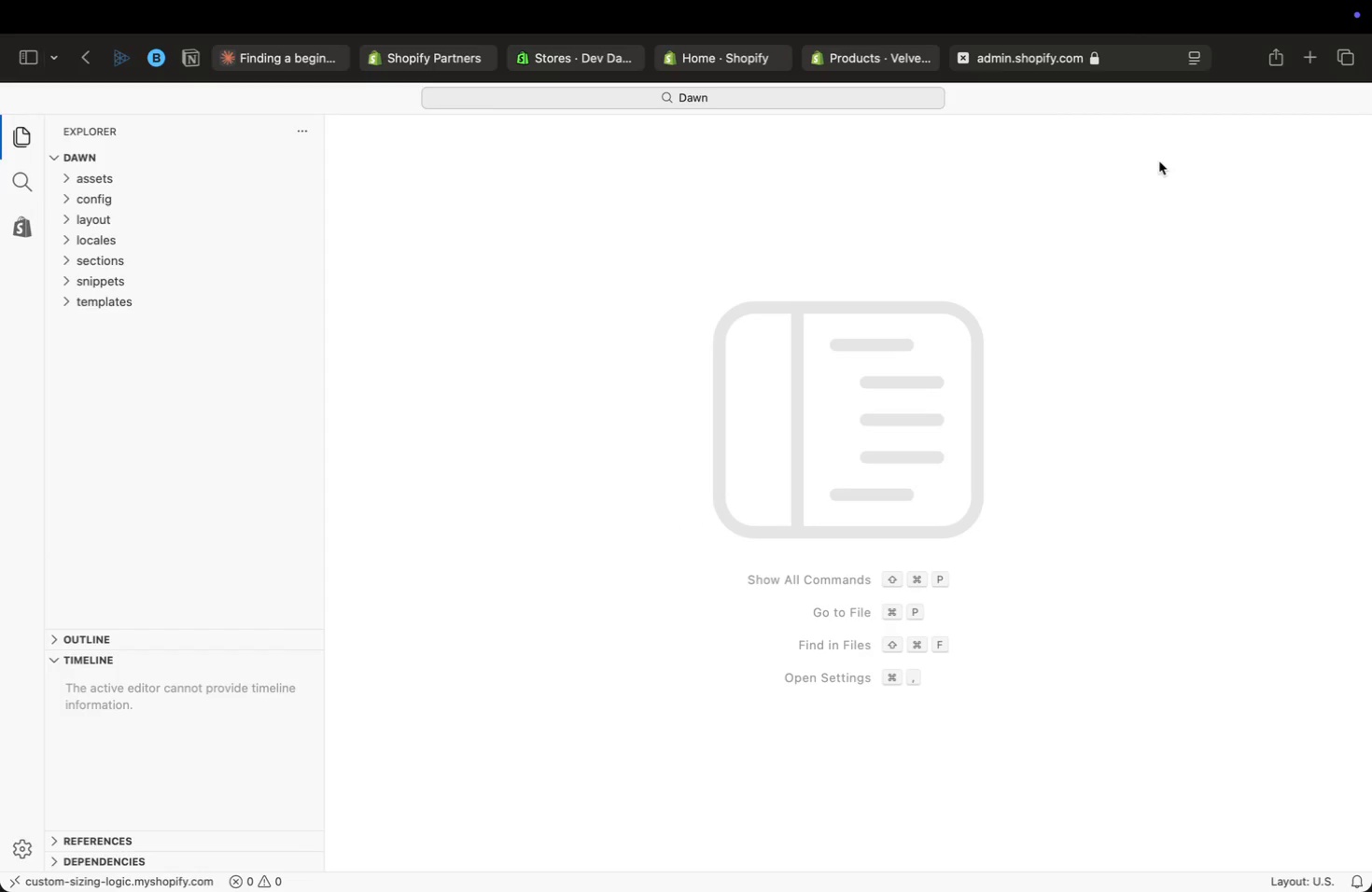 
wait(24.7)
 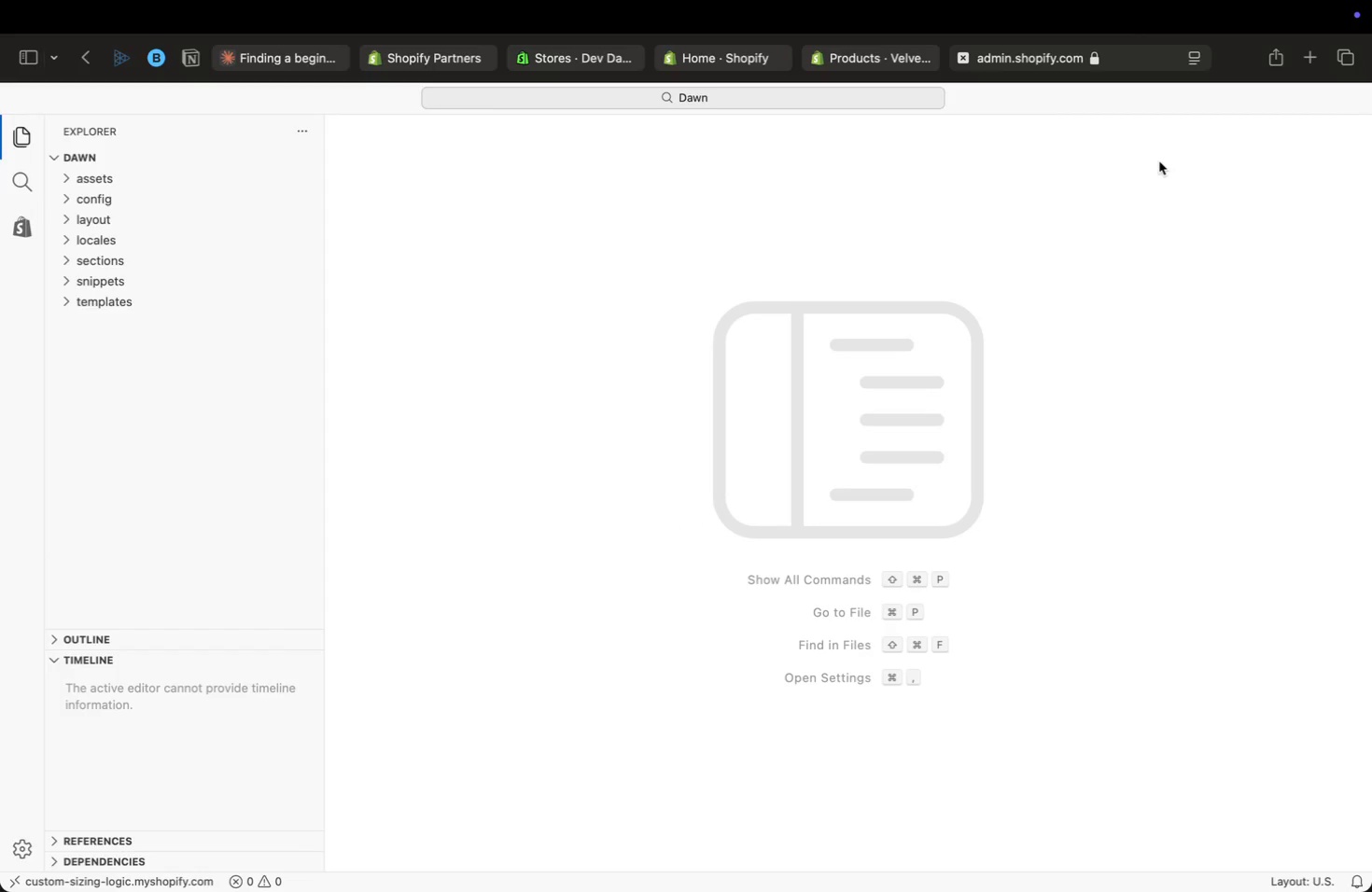 
left_click([149, 175])
 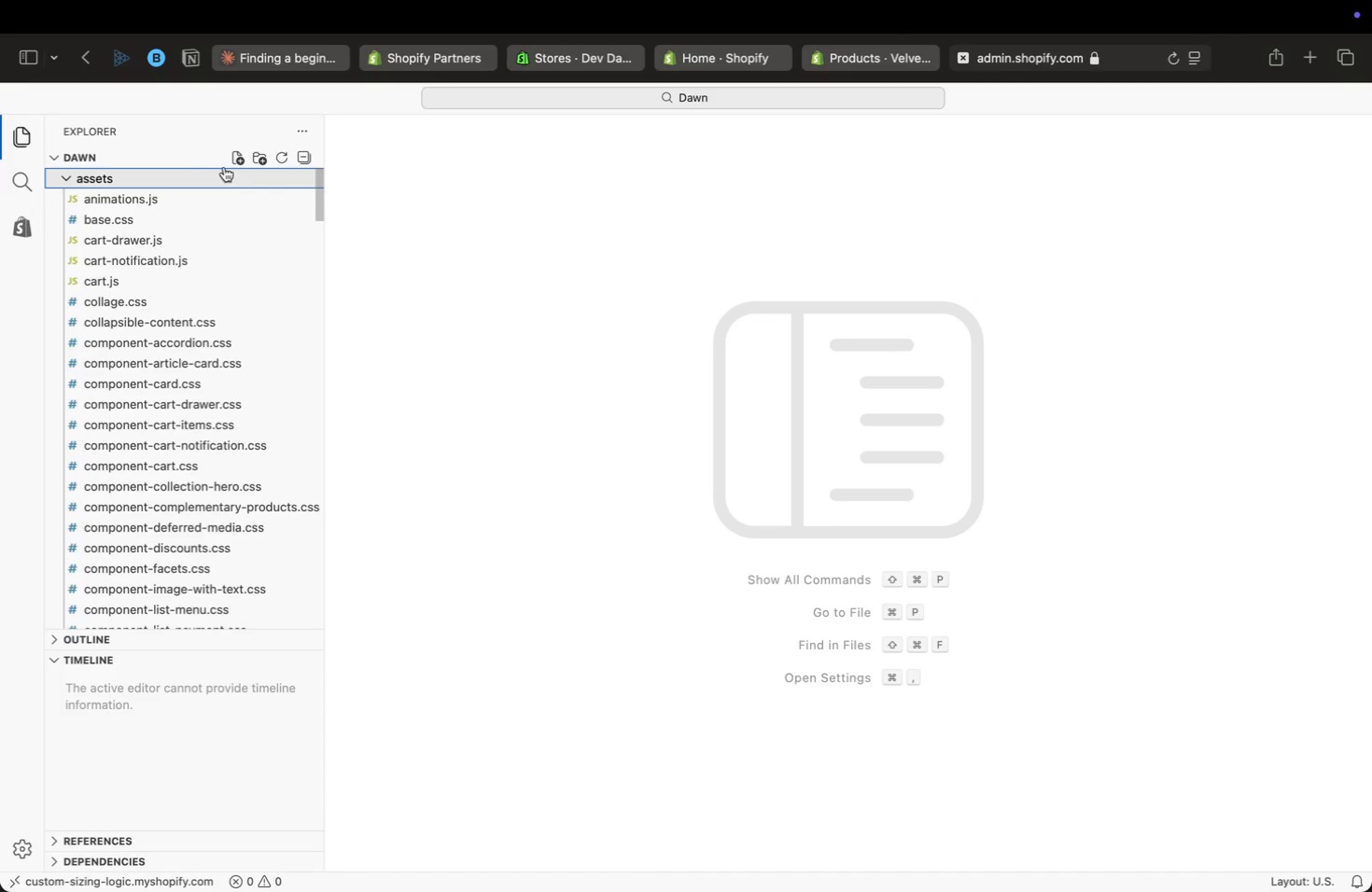 
left_click([241, 156])
 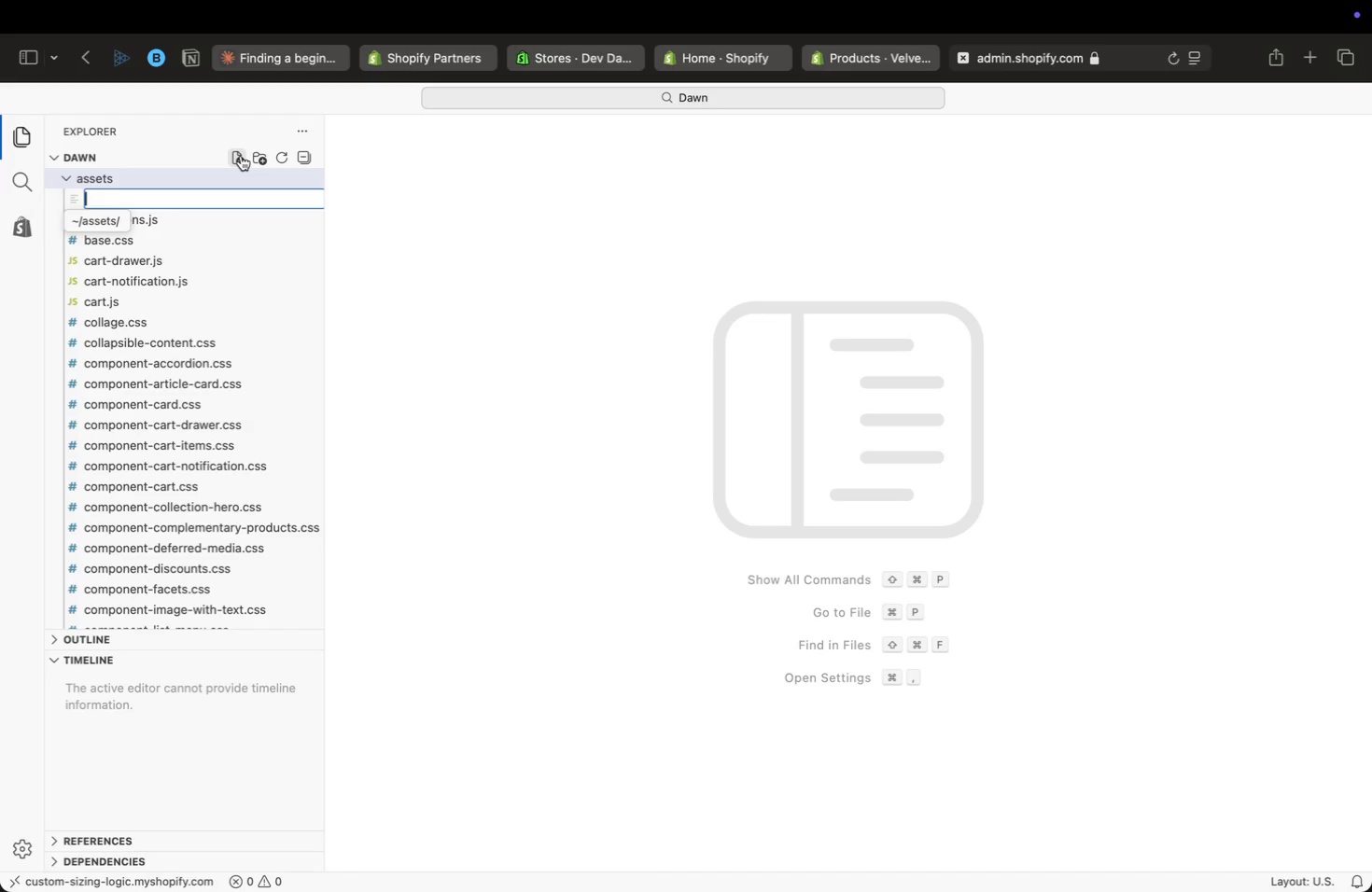 
wait(8.11)
 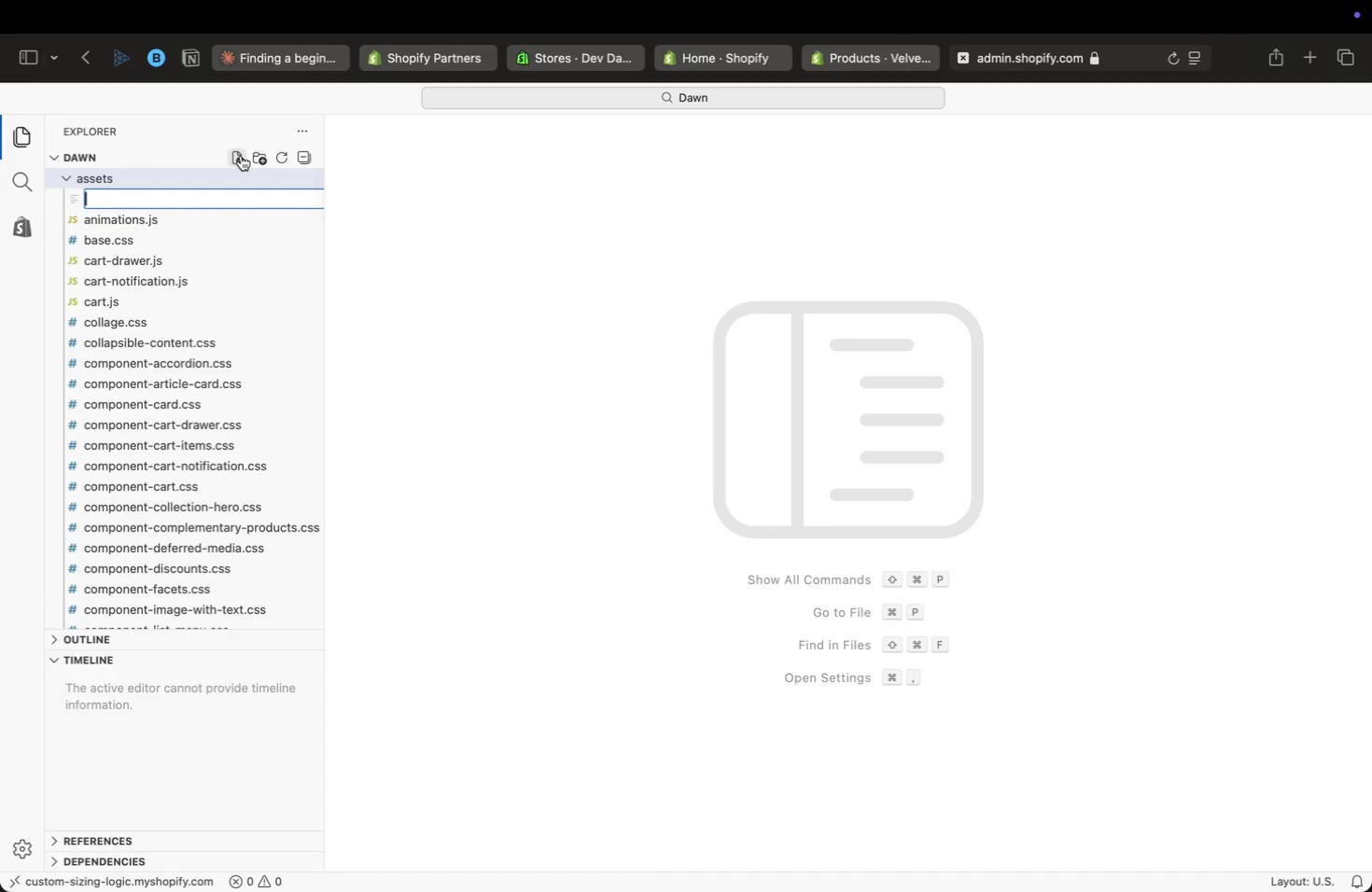 
type(velvet)
 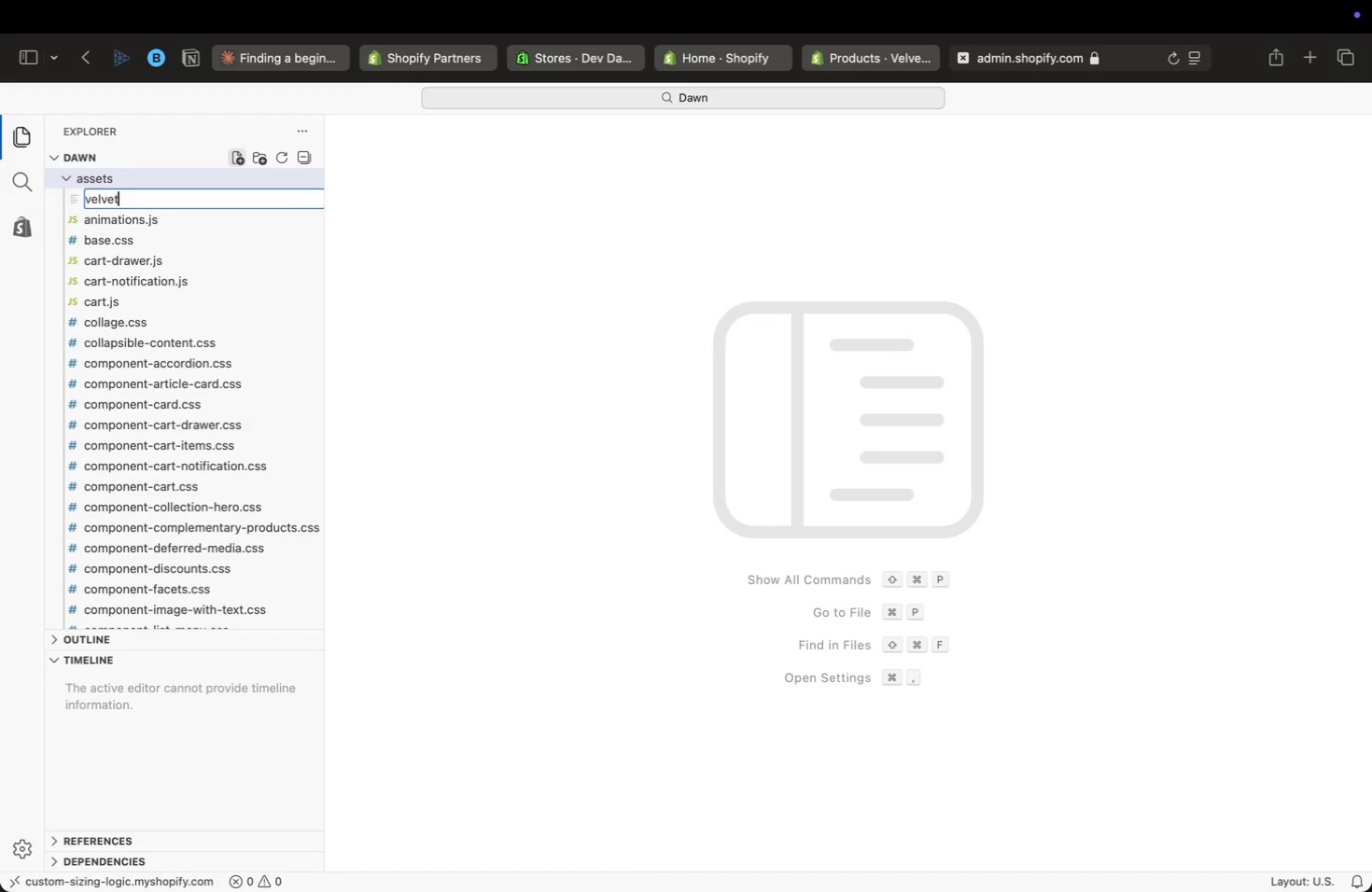 
type(-sizing.css)
 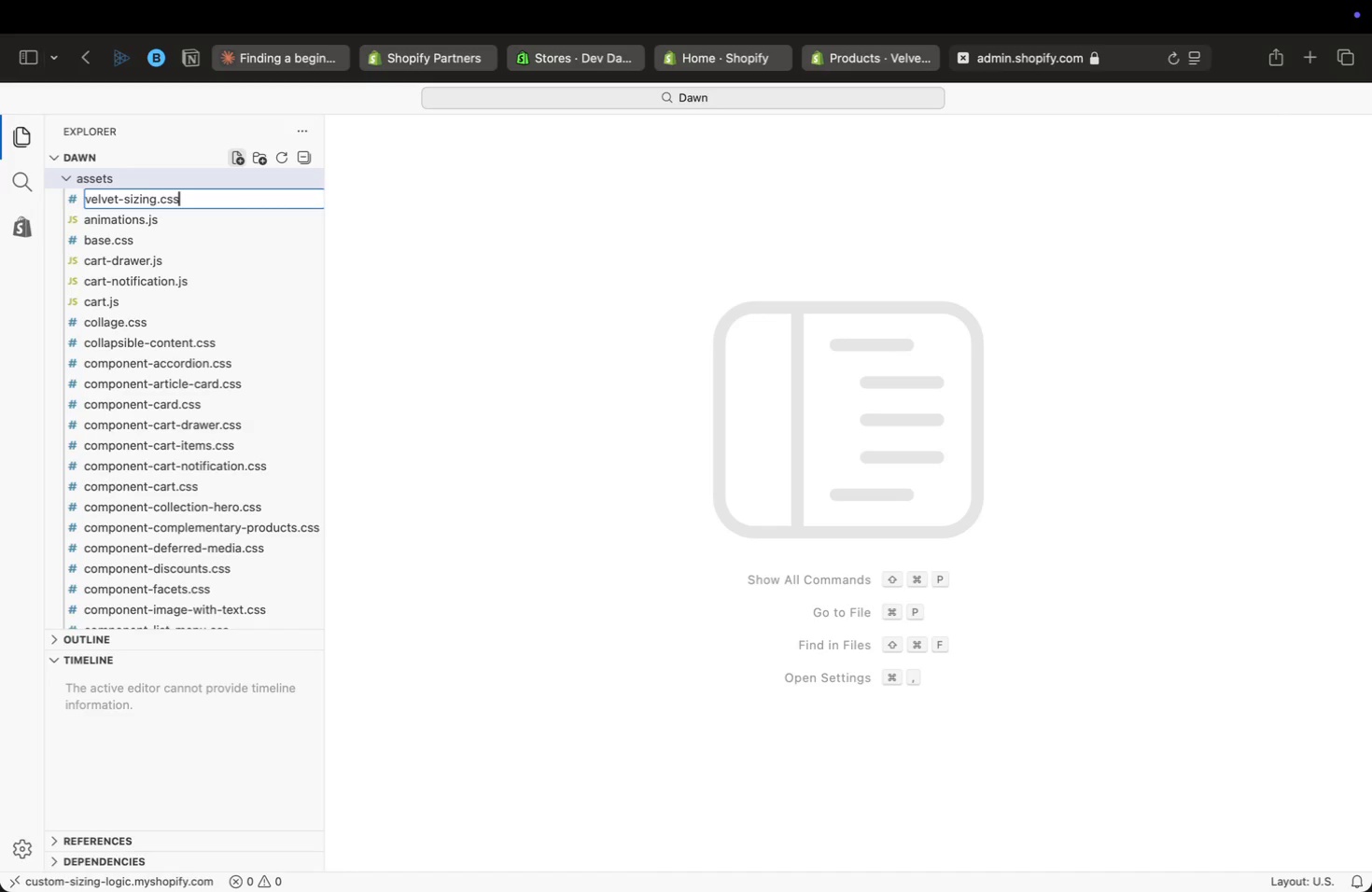 
key(Enter)
 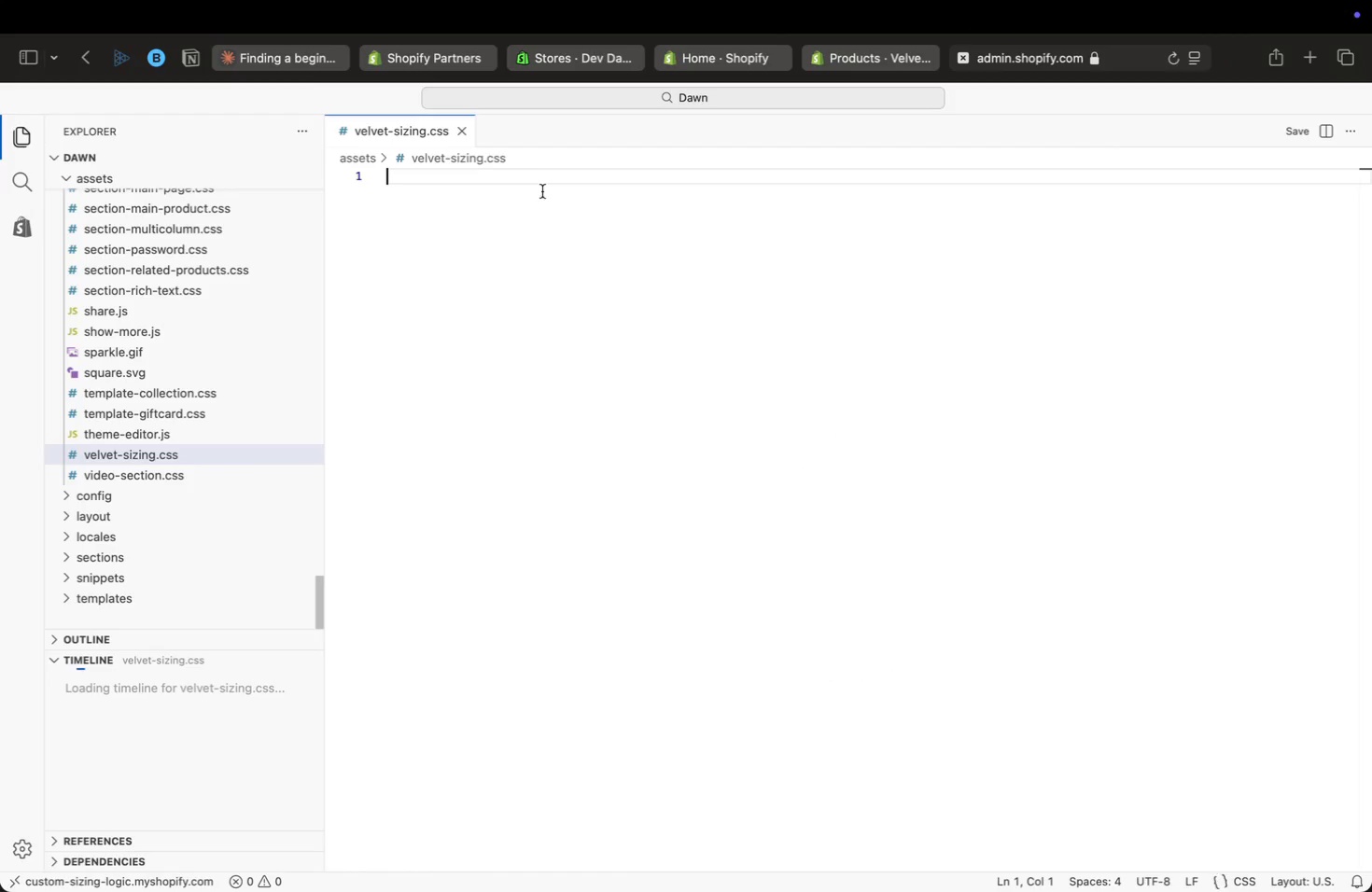 
wait(5.26)
 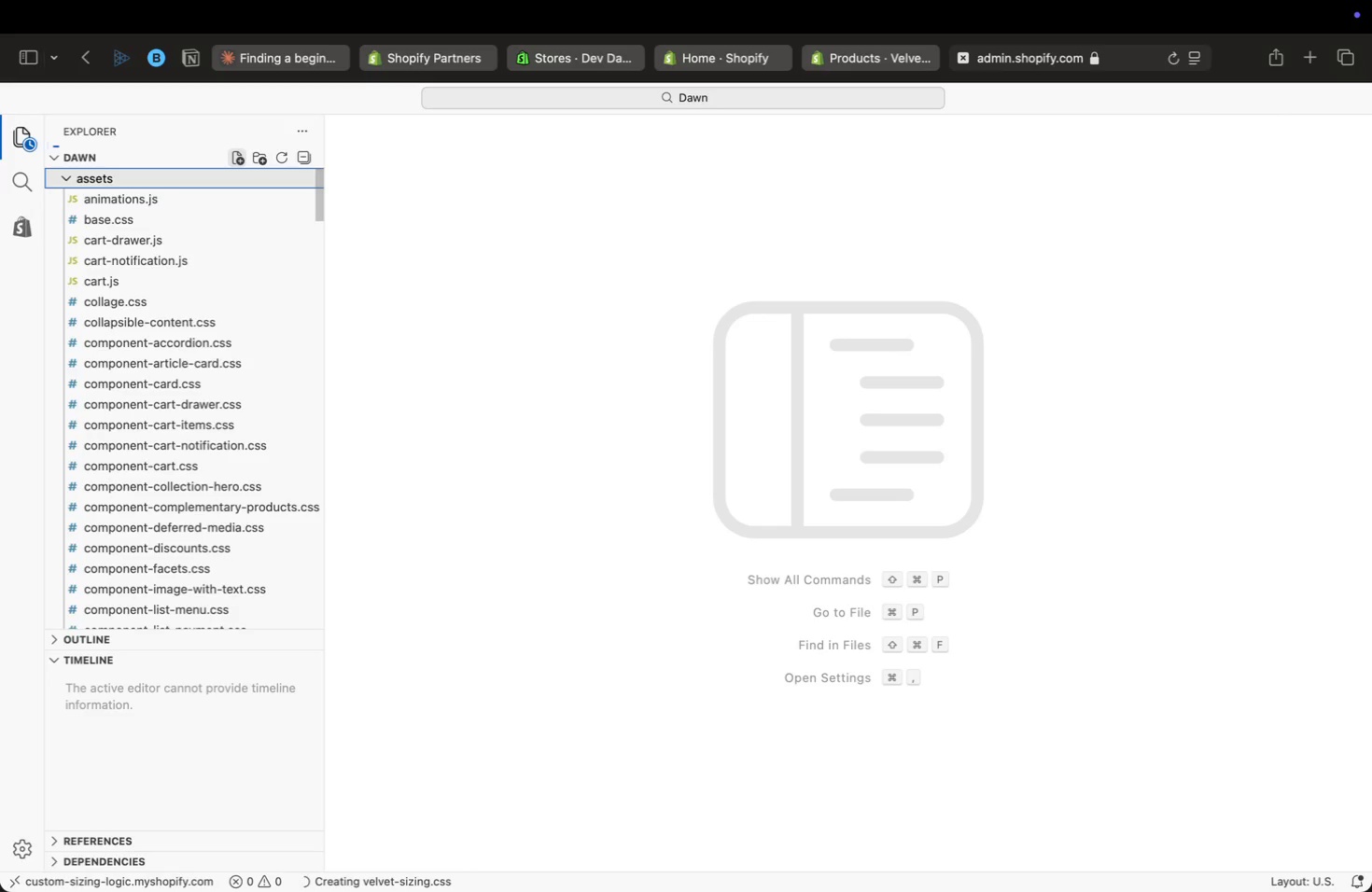 
type(@import url('https://fonts.googleapis.com)
 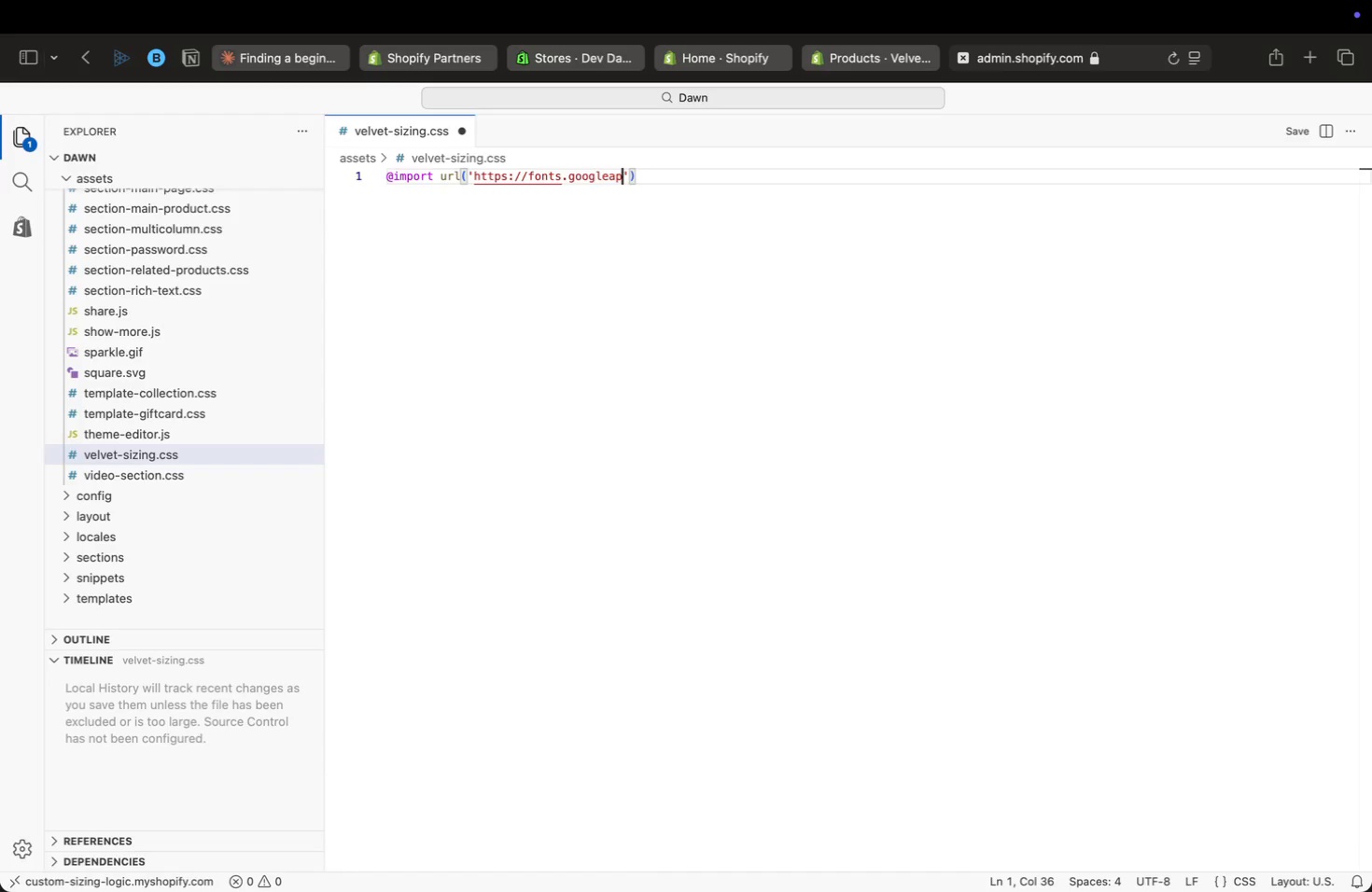 
type(/css2?family=Cormo)
 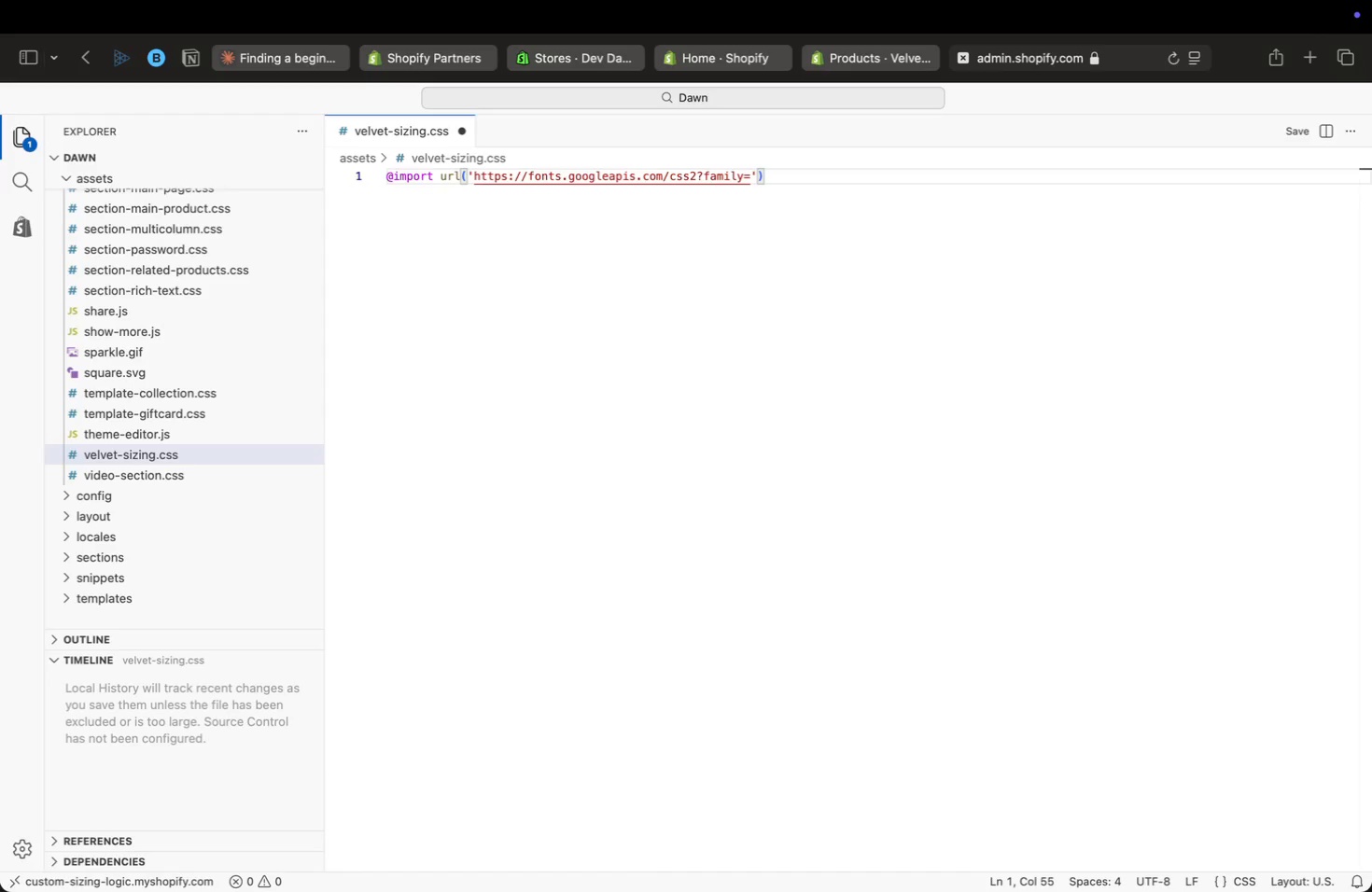 
wait(5.05)
 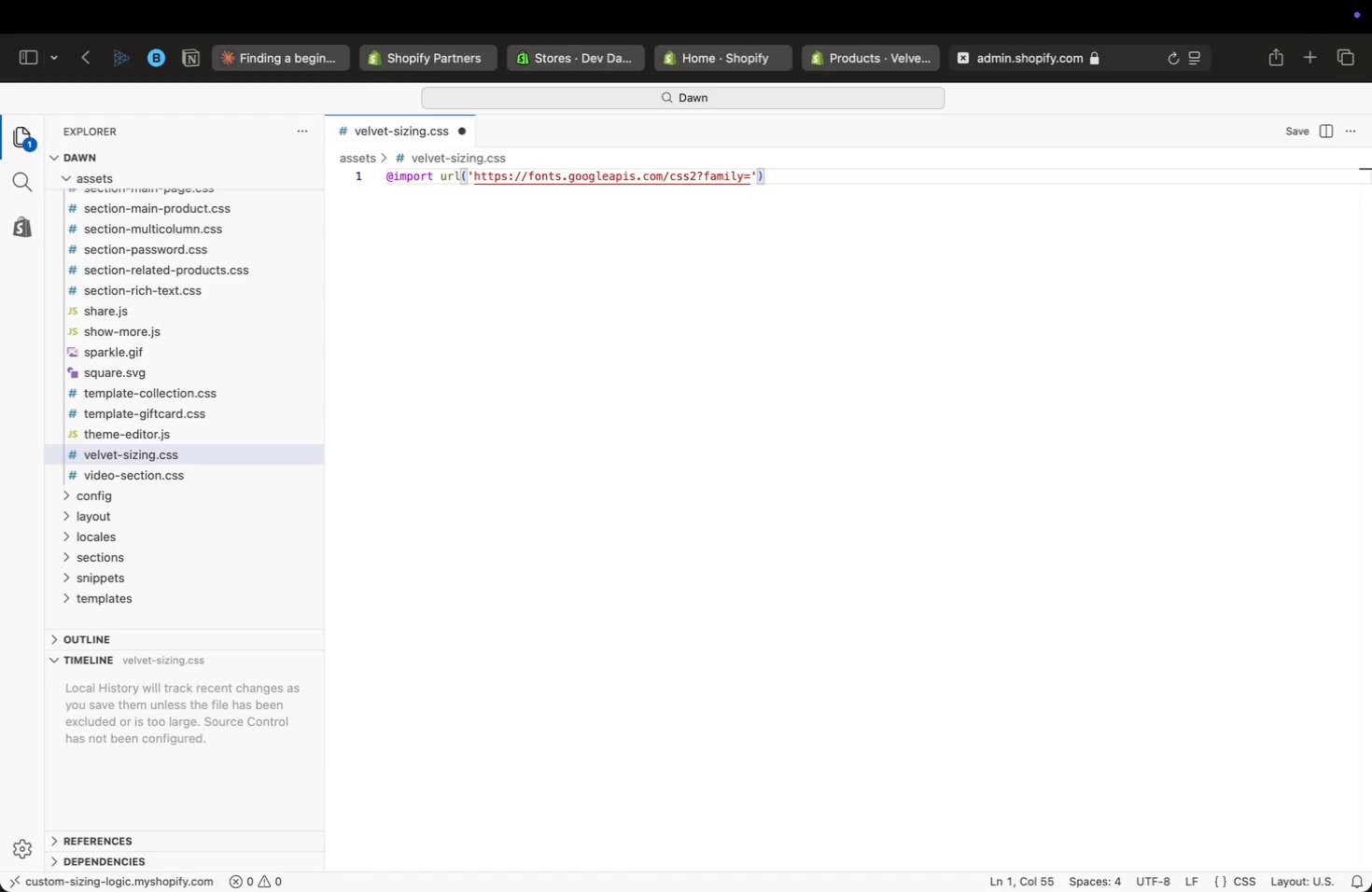 
type(rant:ital,wght)
 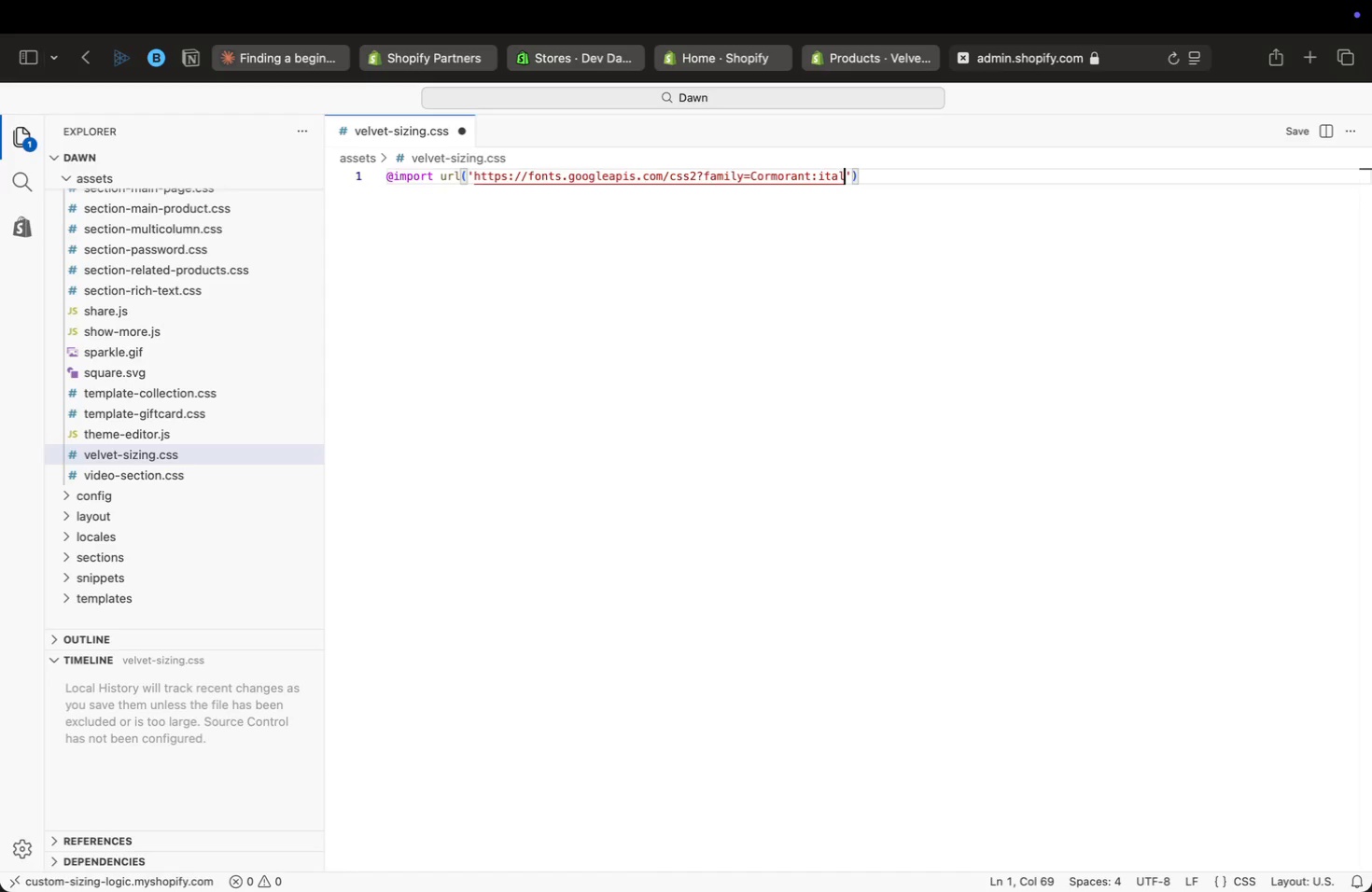 
type(@0,300;0,400;1,300&family)
 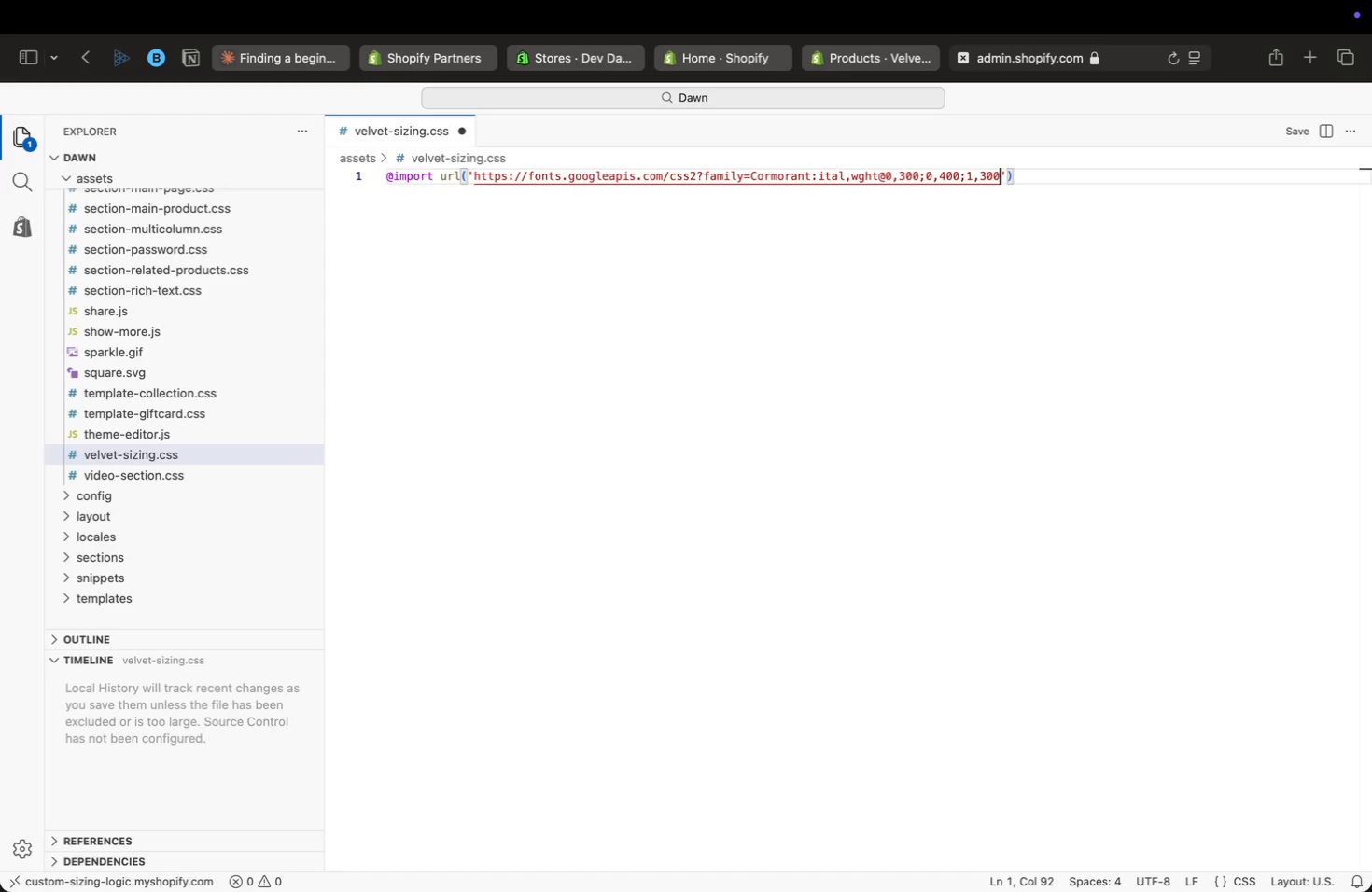 
type(=Js)
key(Backspace)
type(ost:wght@300;400;500&family=Space+Mono&dissplay=swap)
 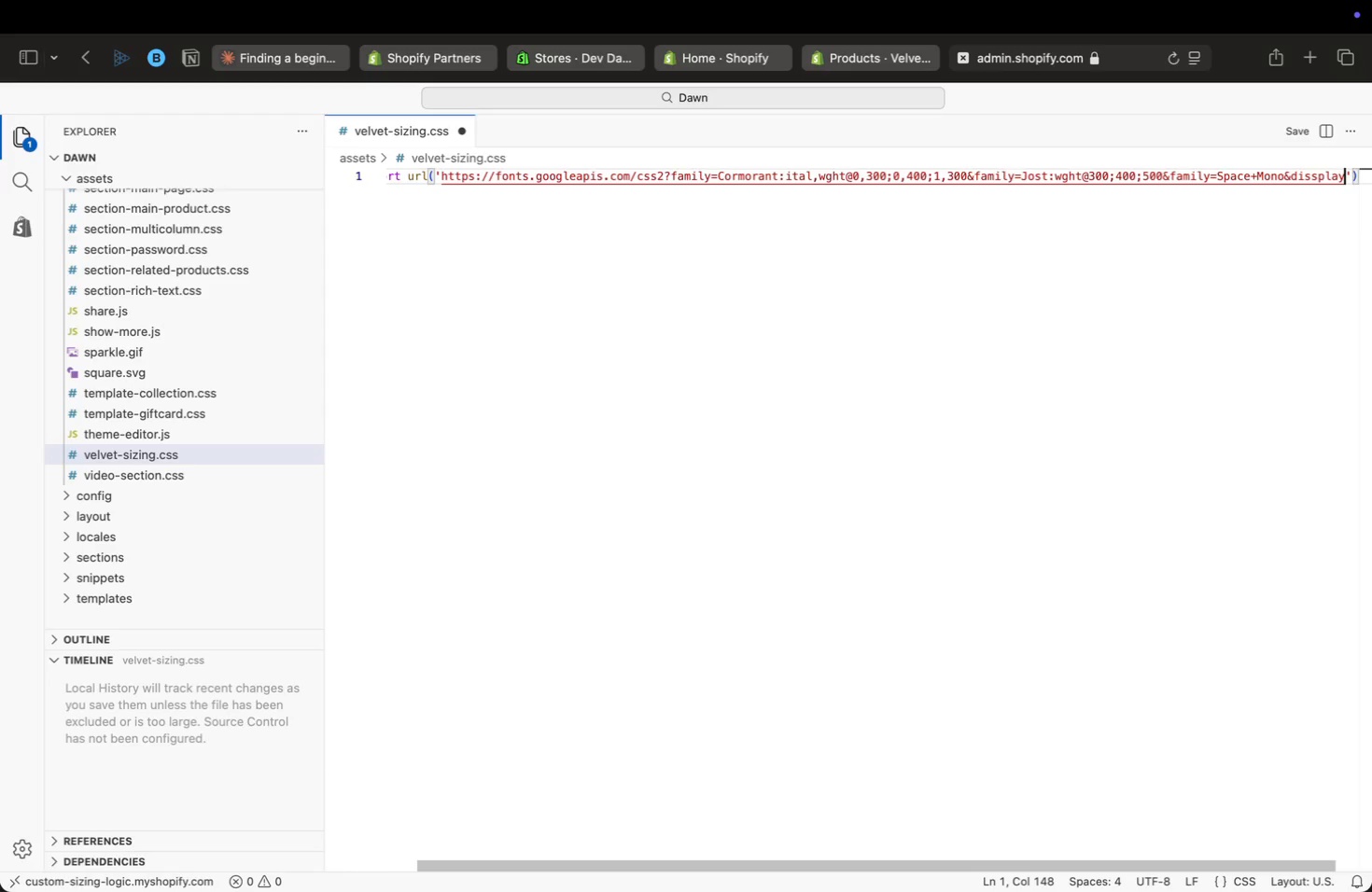 
key(Meta+ArrowRight)
 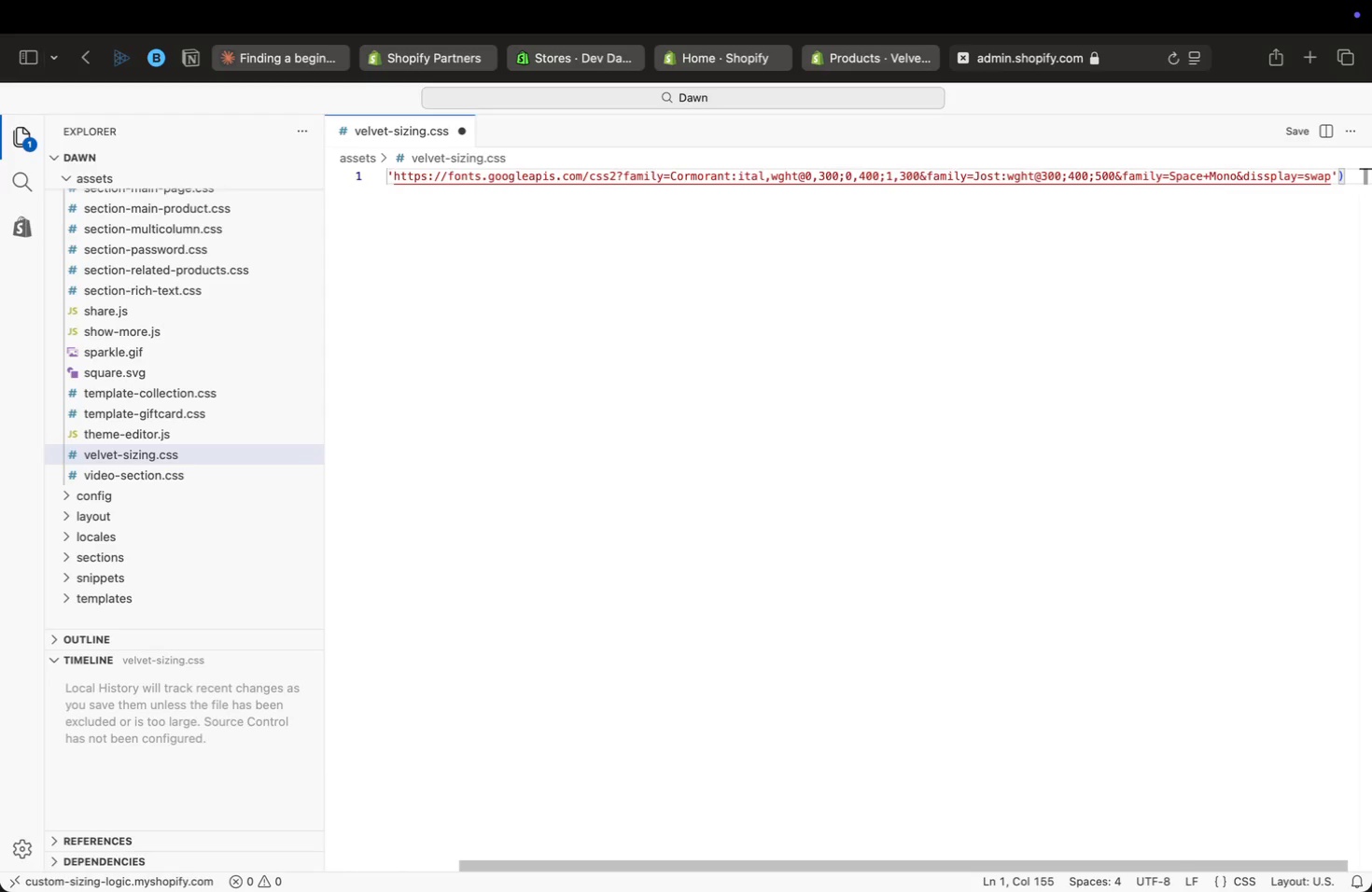 
key(Semicolon)
 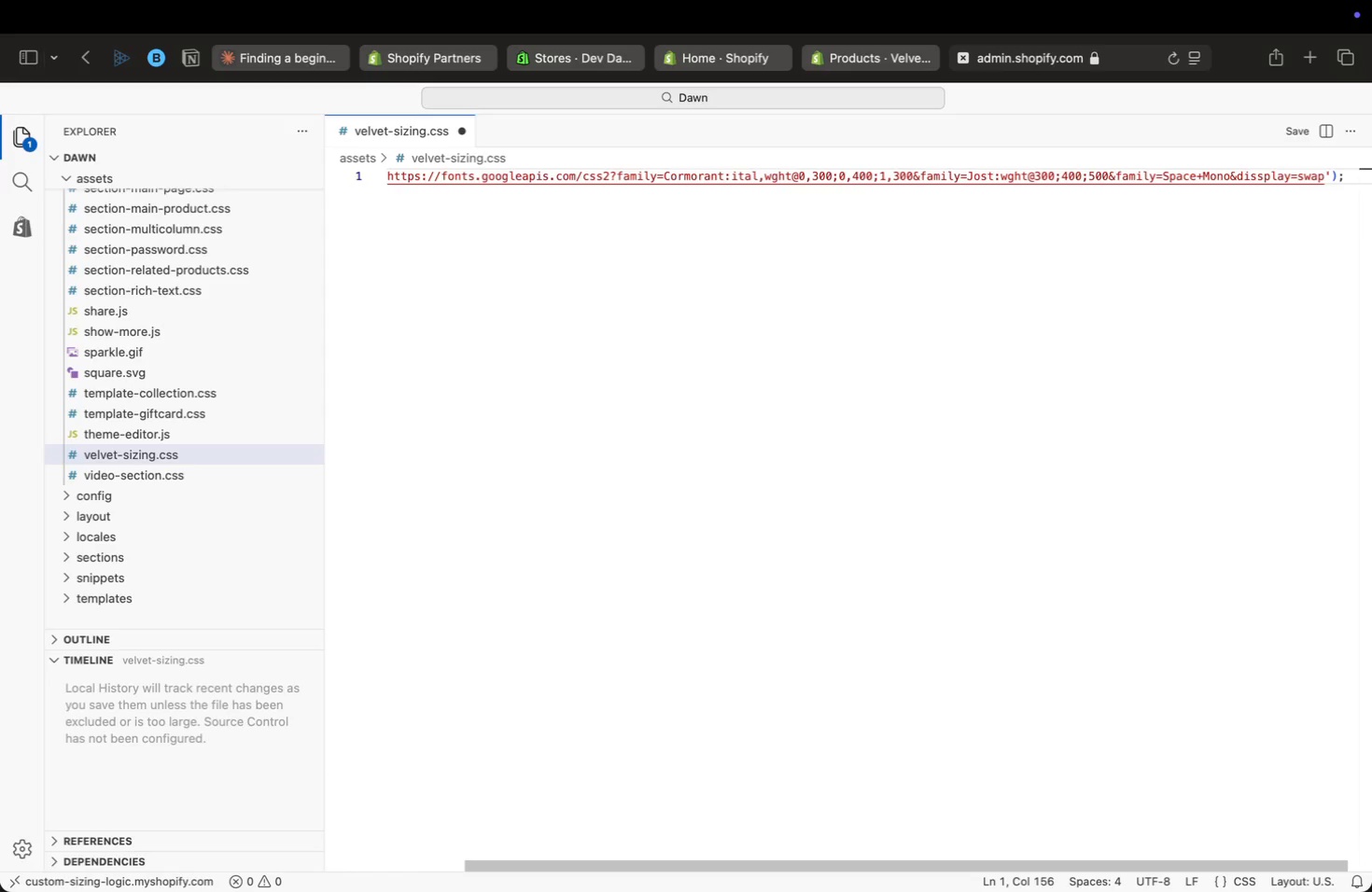 
wait(5.07)
 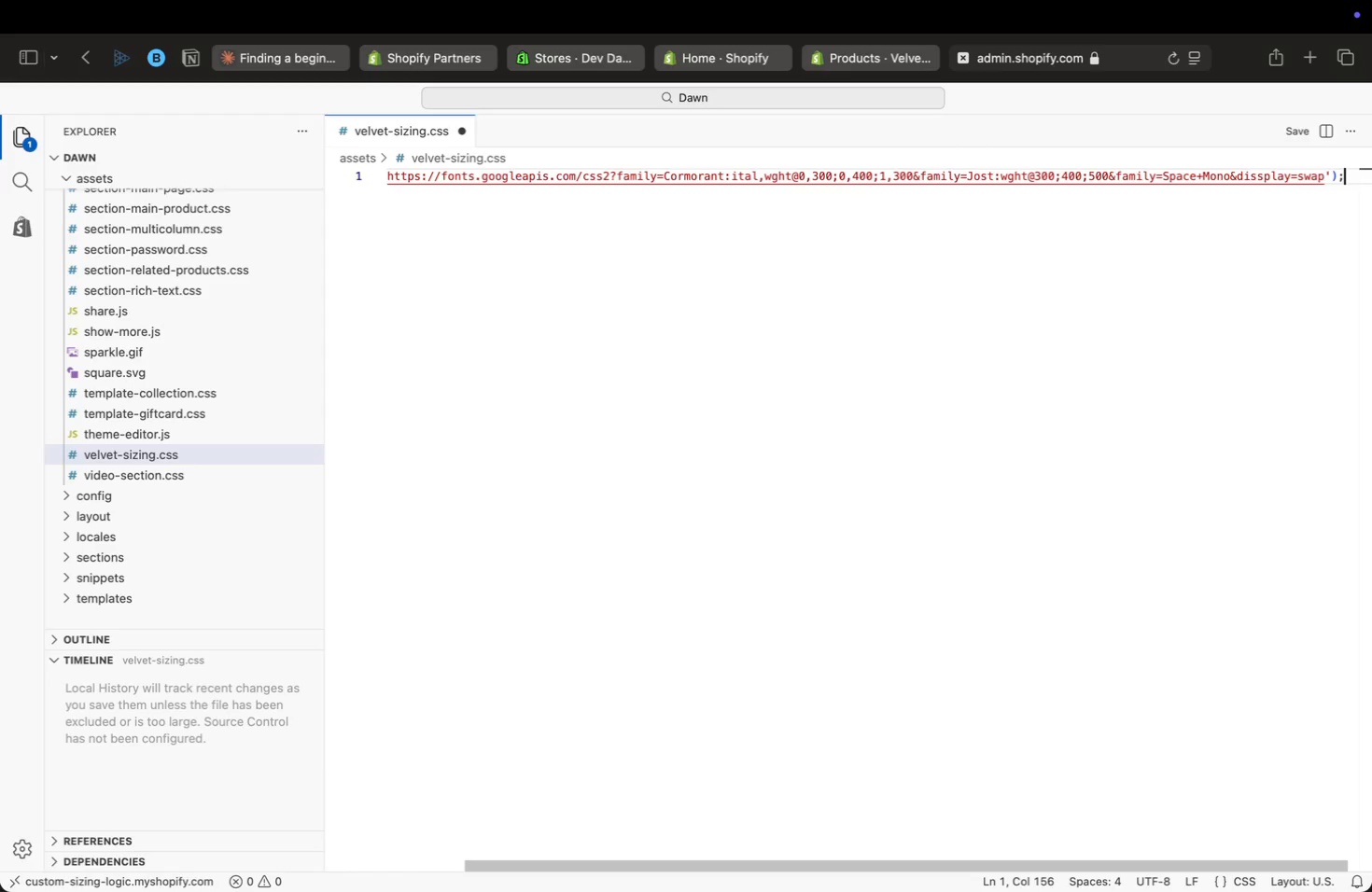 
key(Enter)
 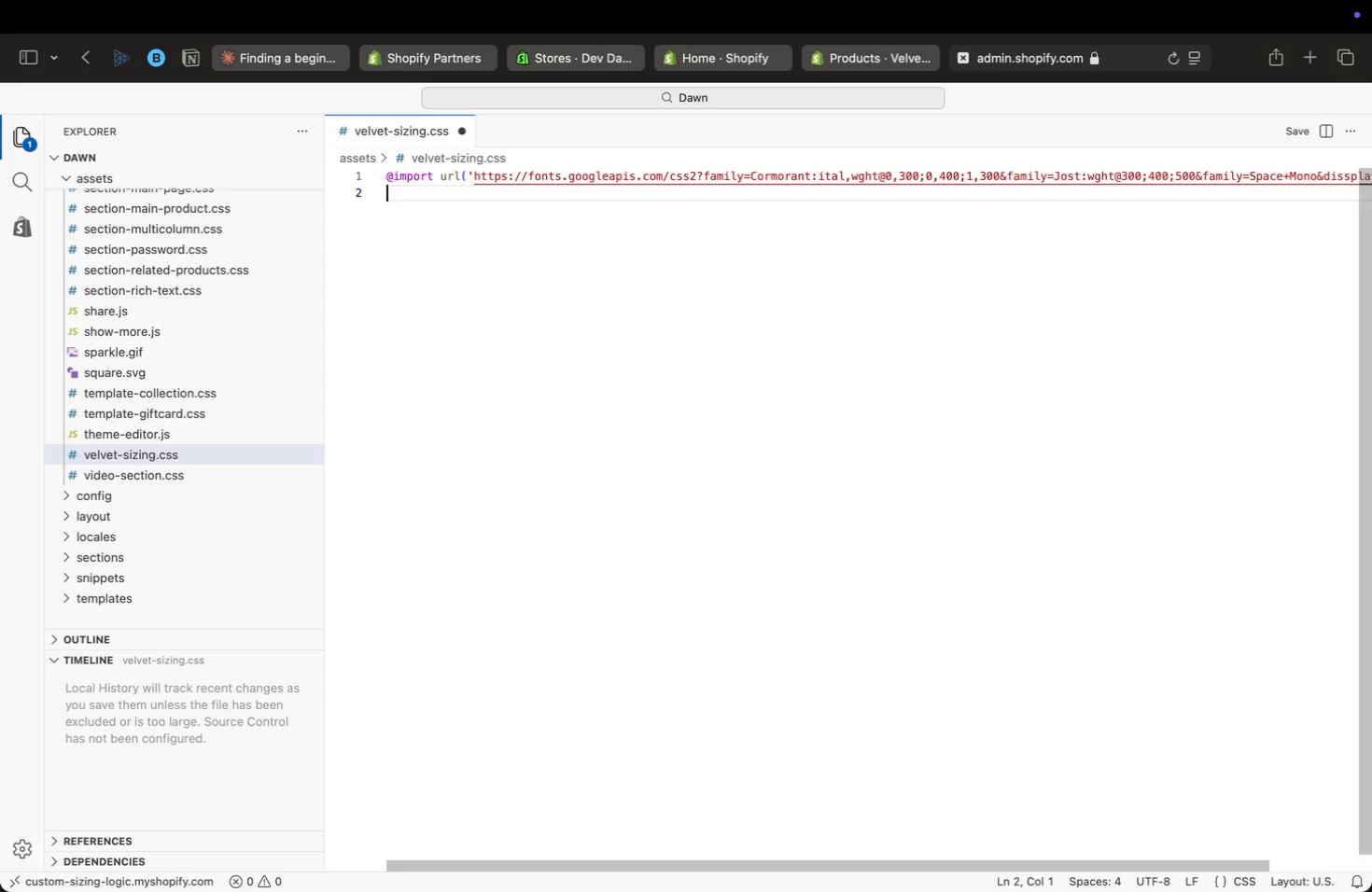 
key(Enter)
 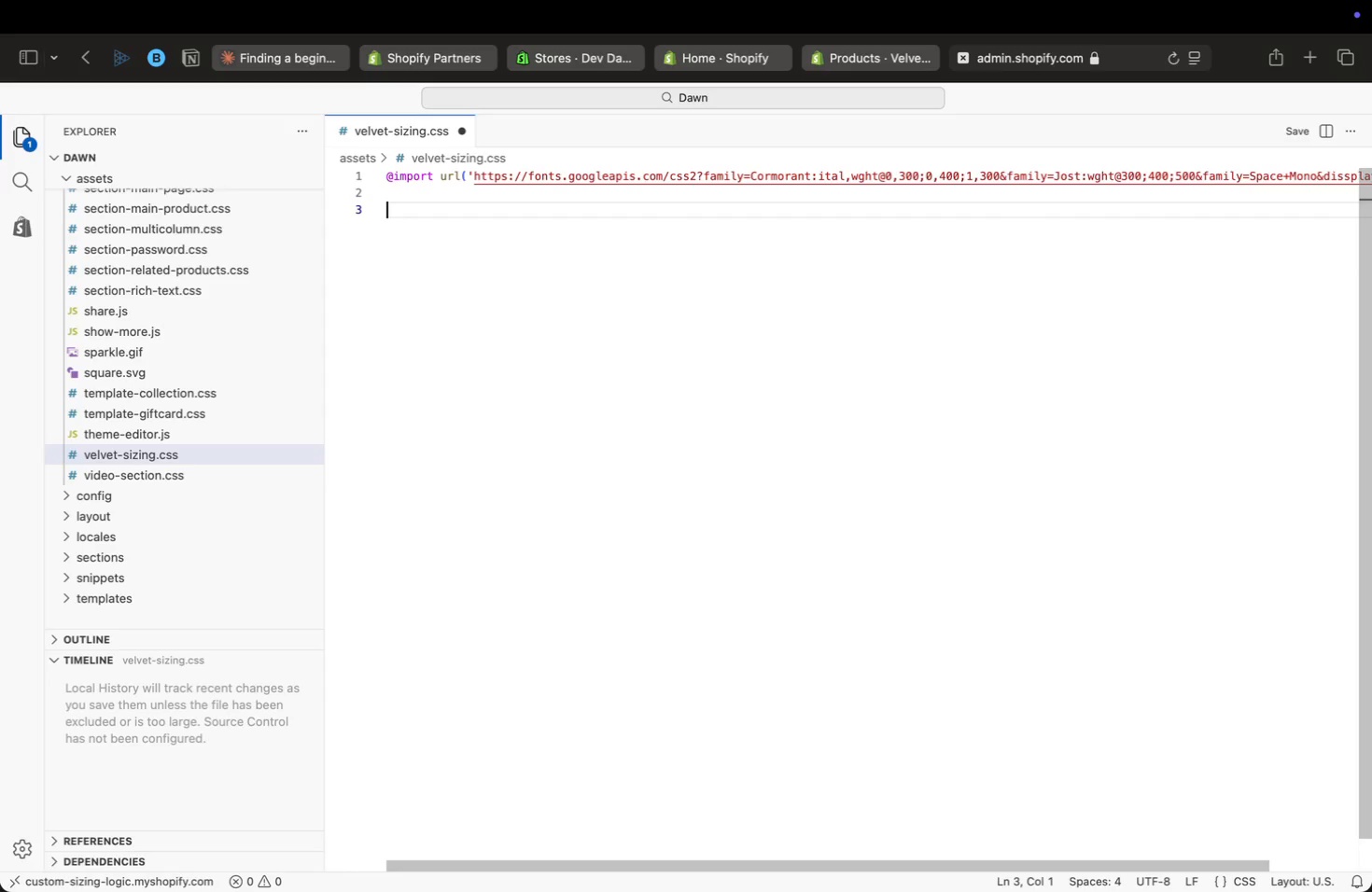 
wait(5.4)
 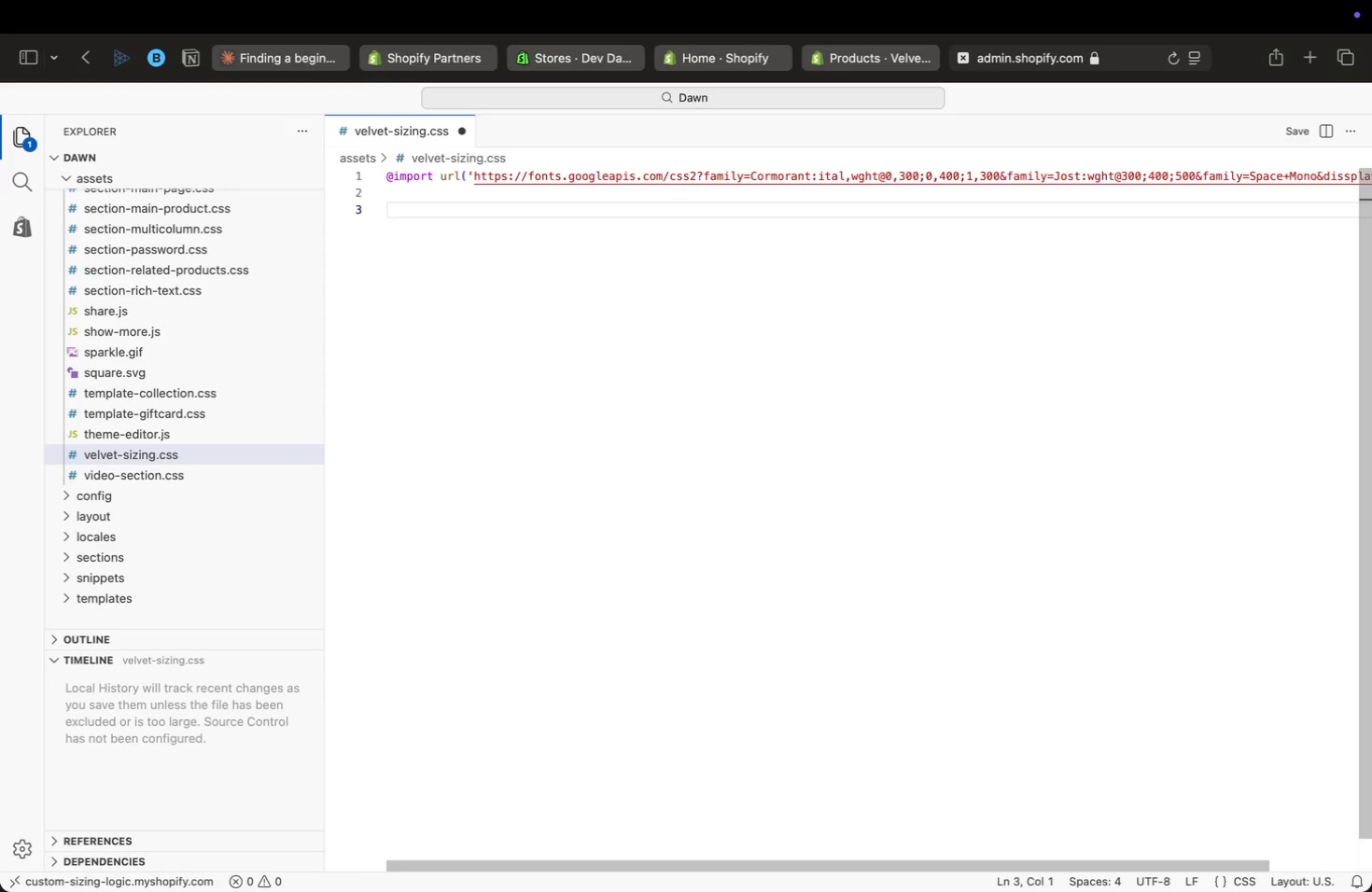 
type(.vt-sizing-trigger, .vt-modal-overlay {)
 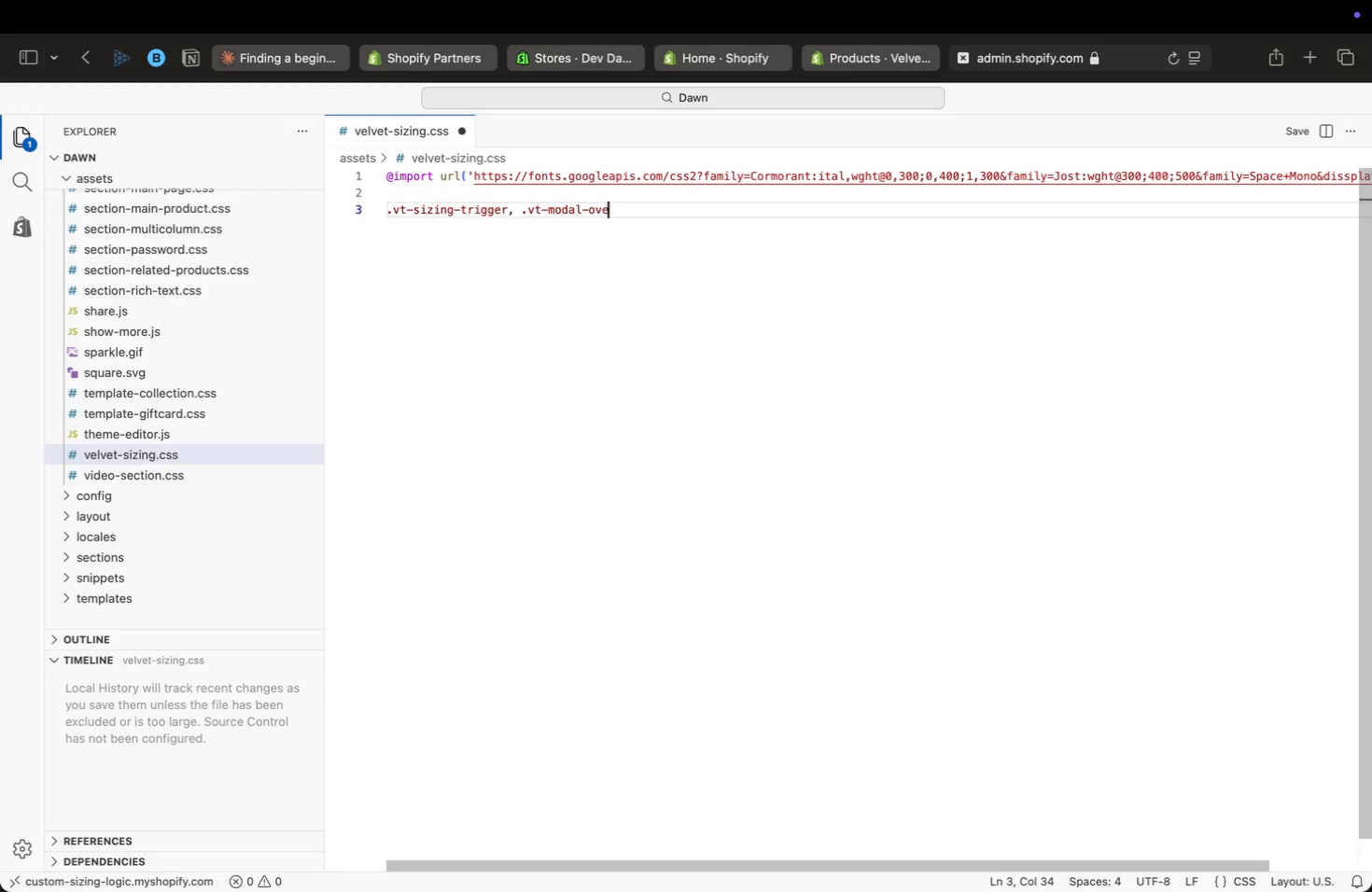 
key(Enter)
 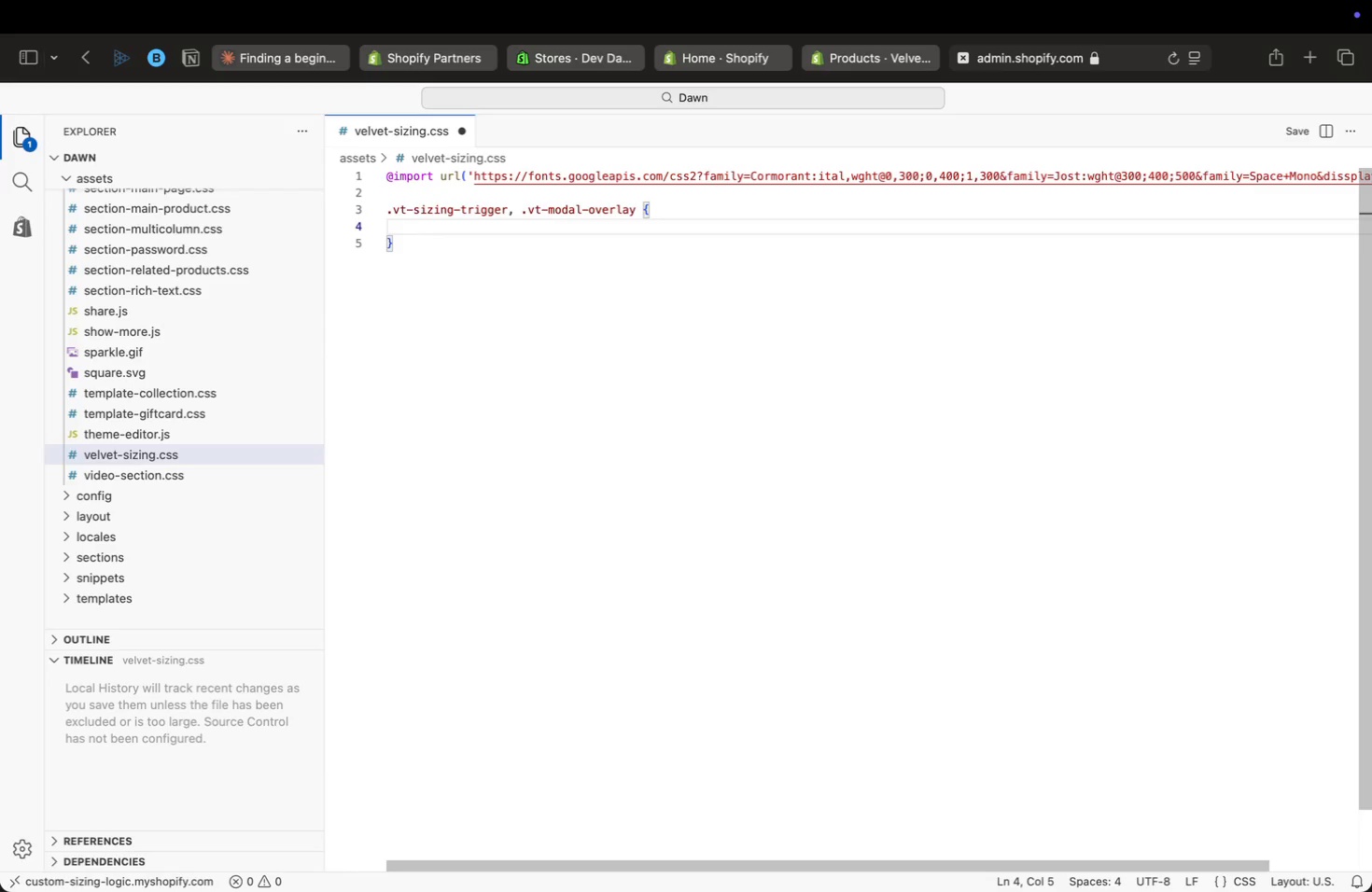 
type(--vt-black: #0a0a0a;)
 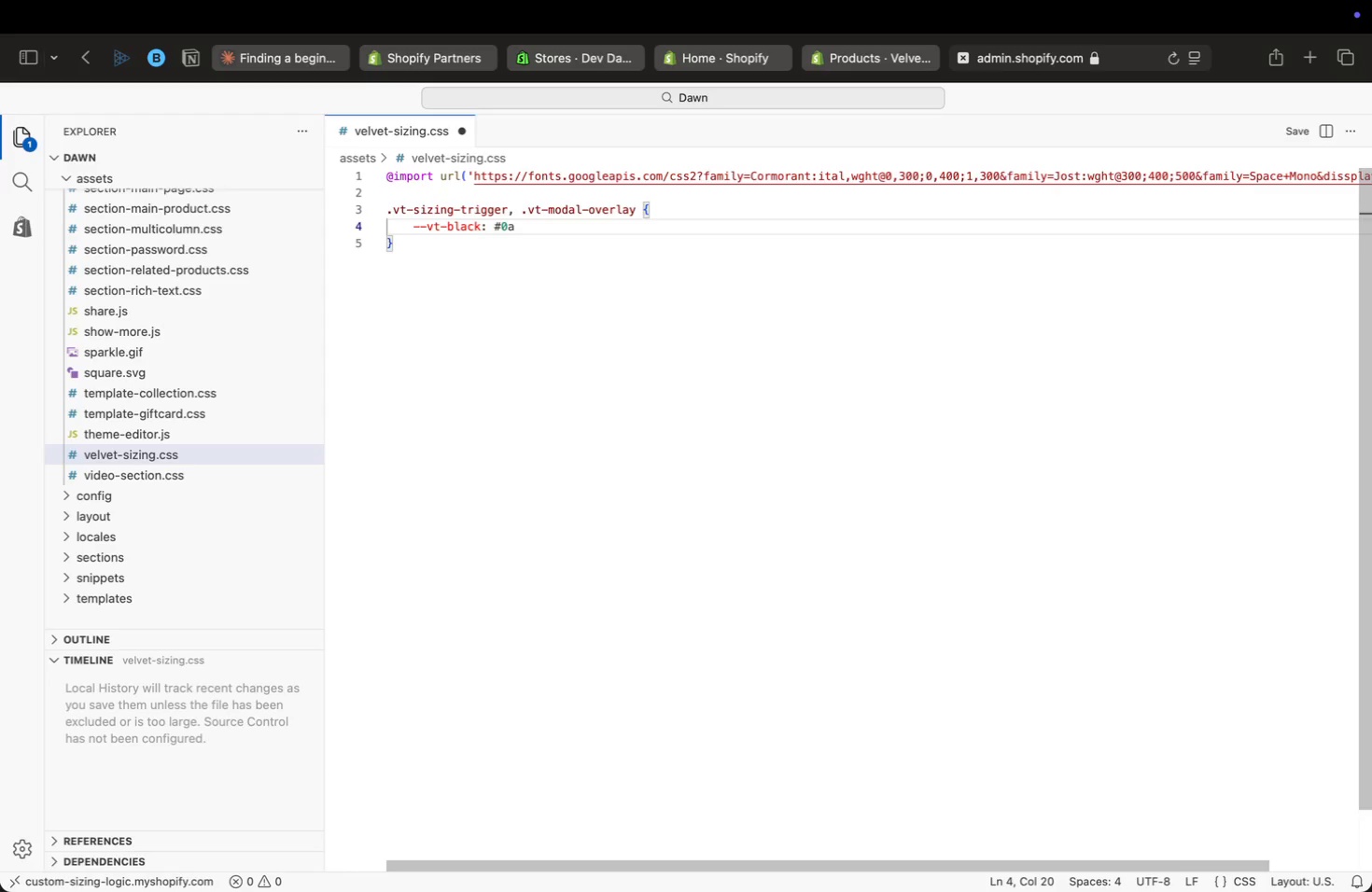 
key(Meta+Shift+ArrowLeft)
 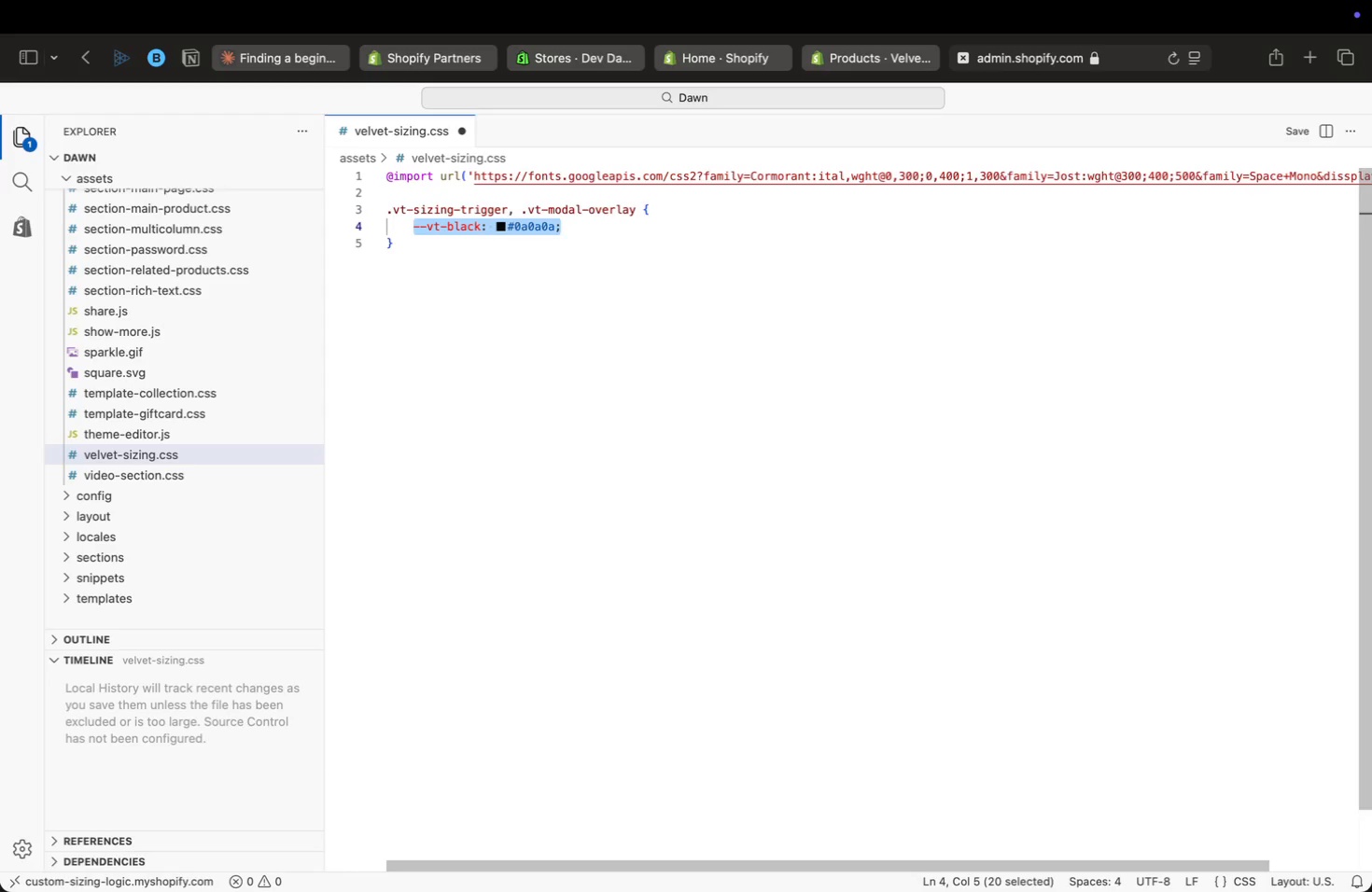 
key(Meta+C)
 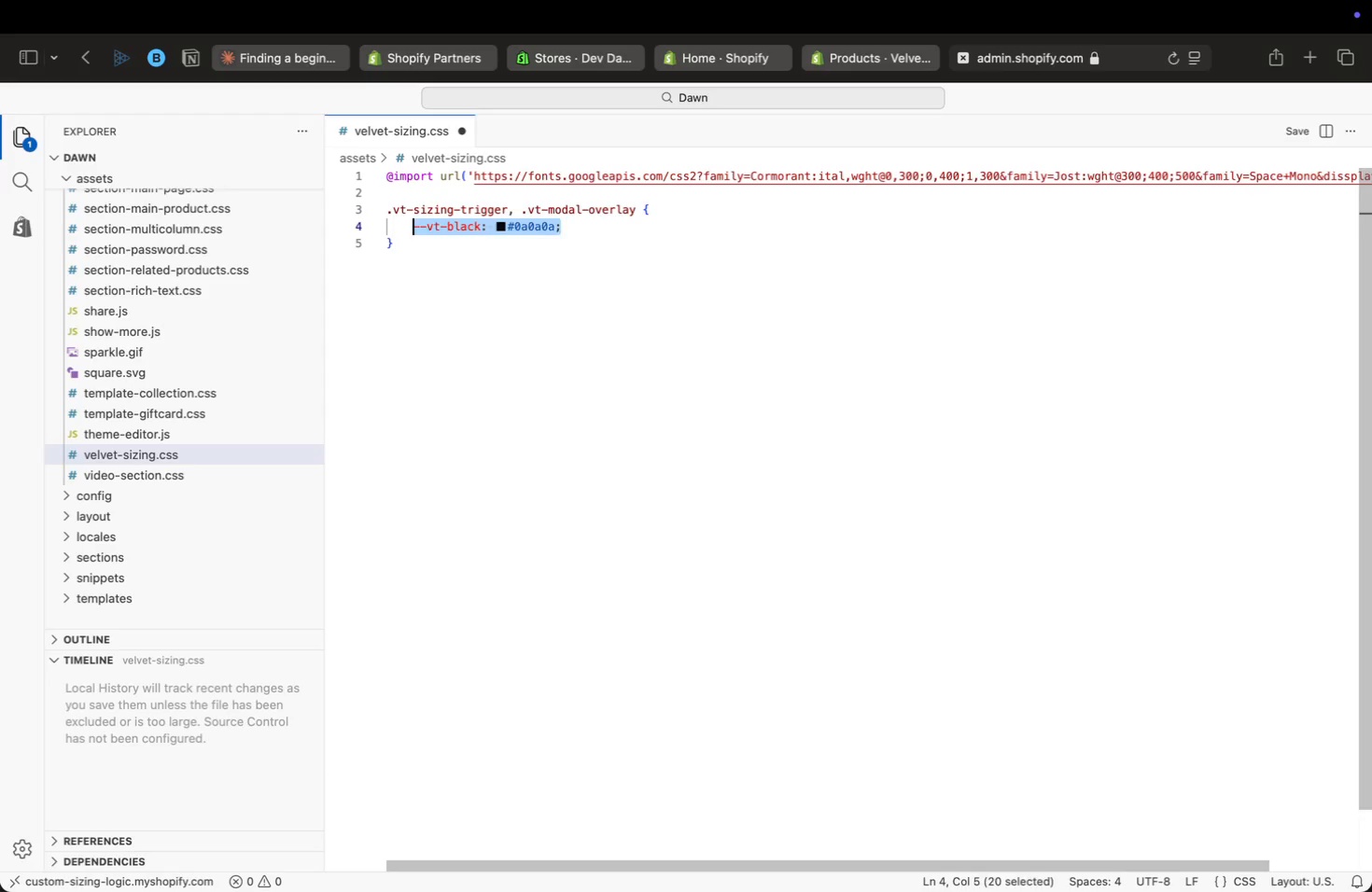 
key(ArrowRight)
 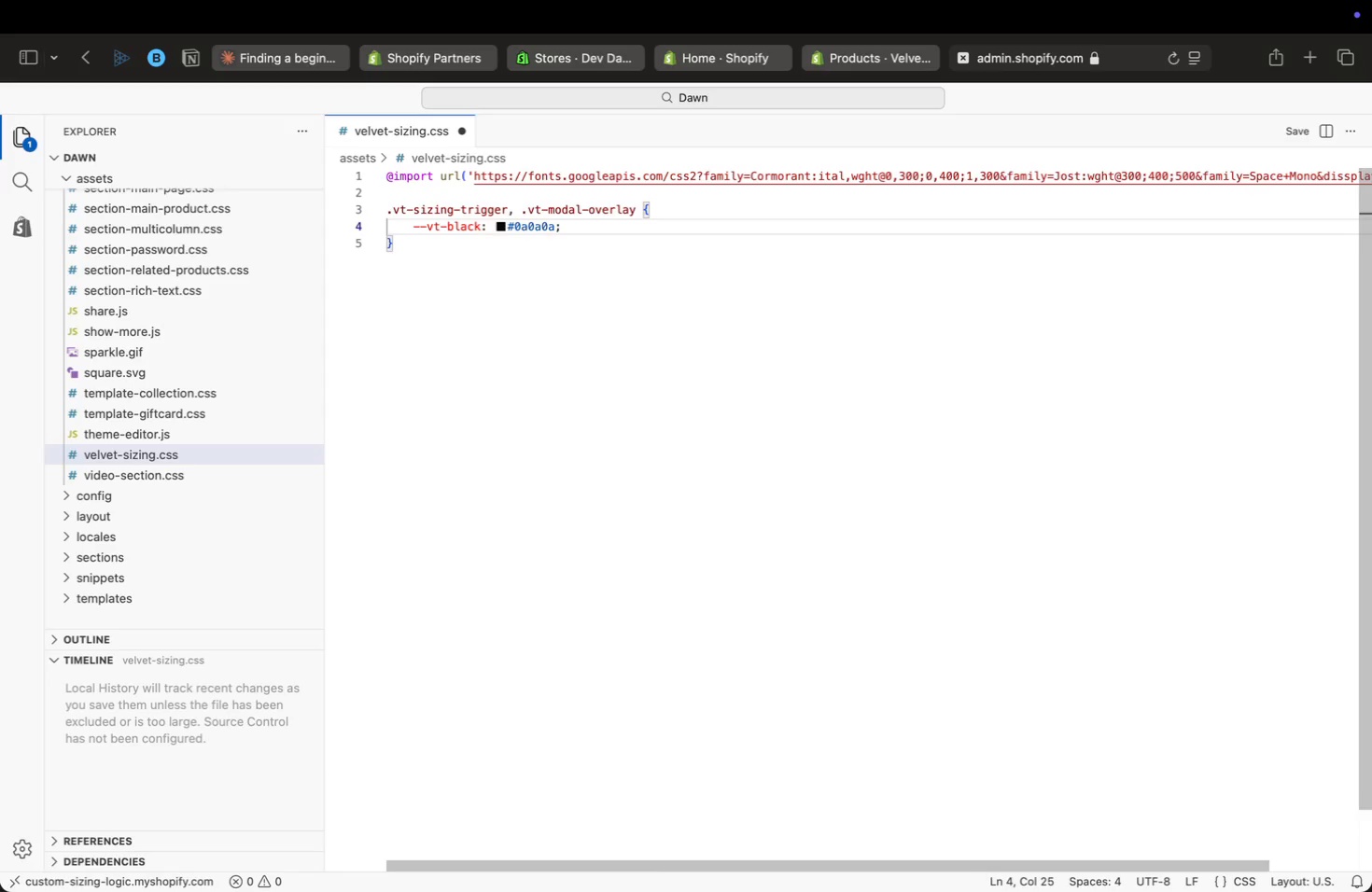 
key(Enter)
 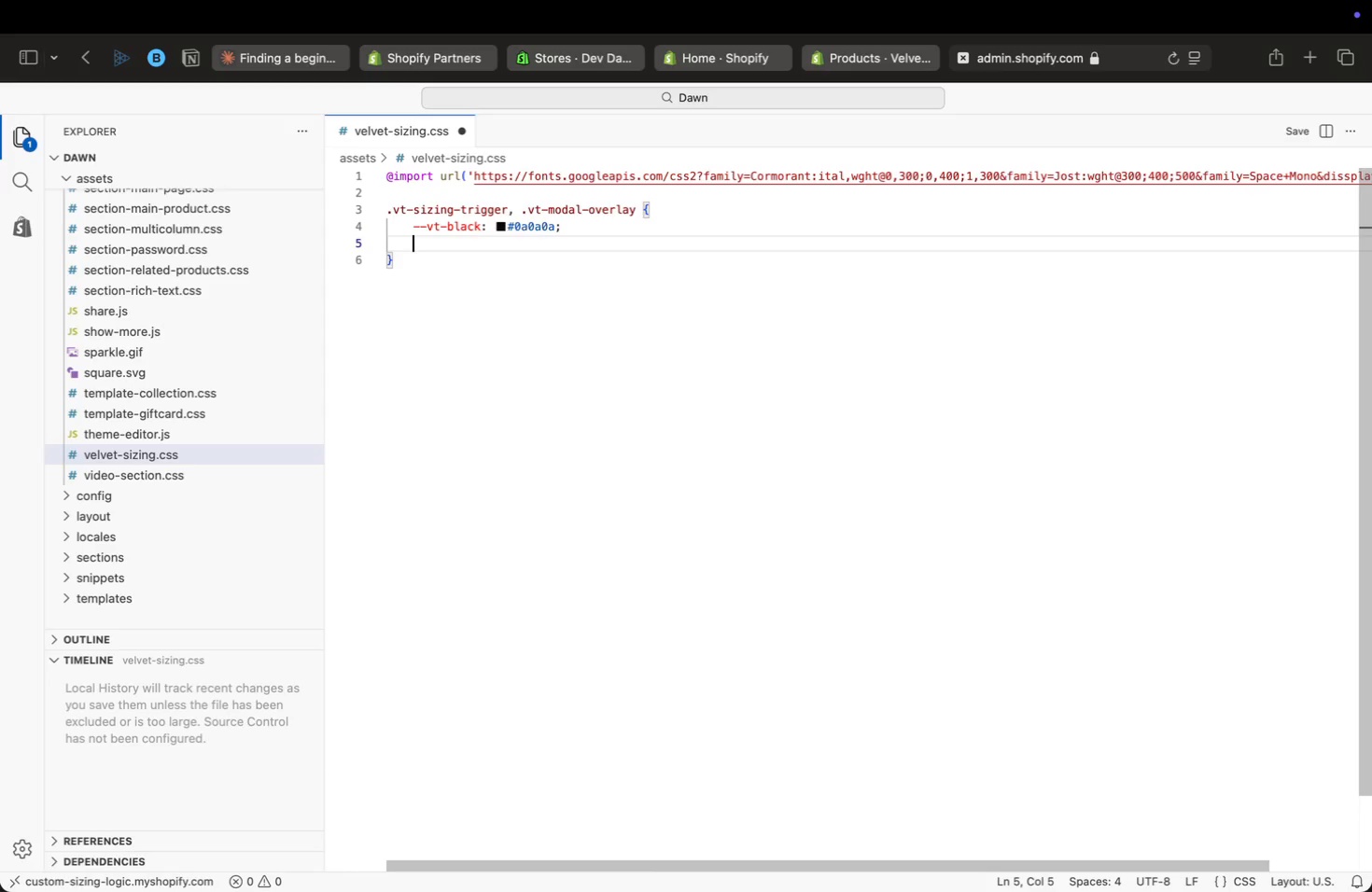 
key(Meta+CommandLeft)
 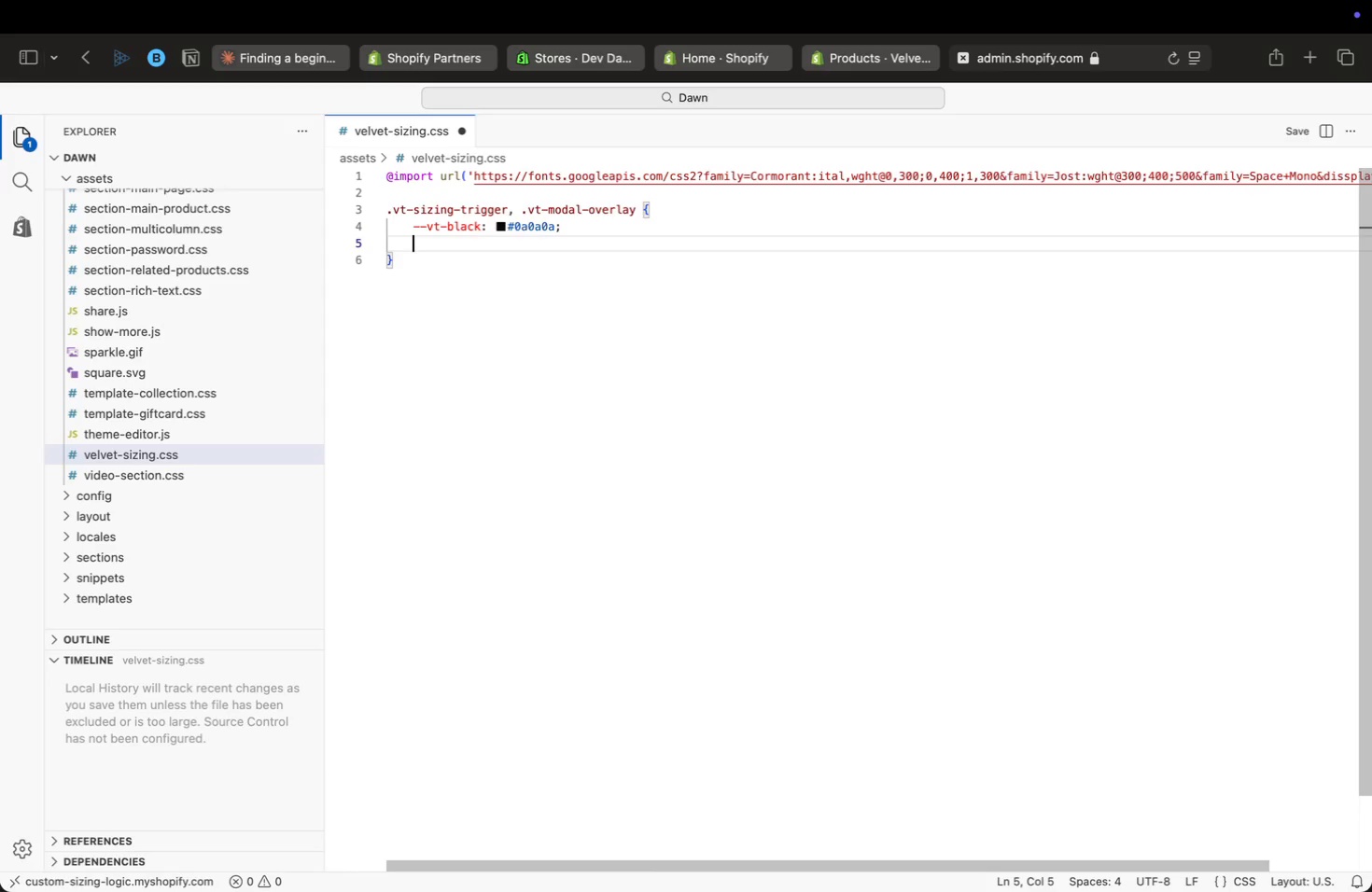 
key(Meta+V)
 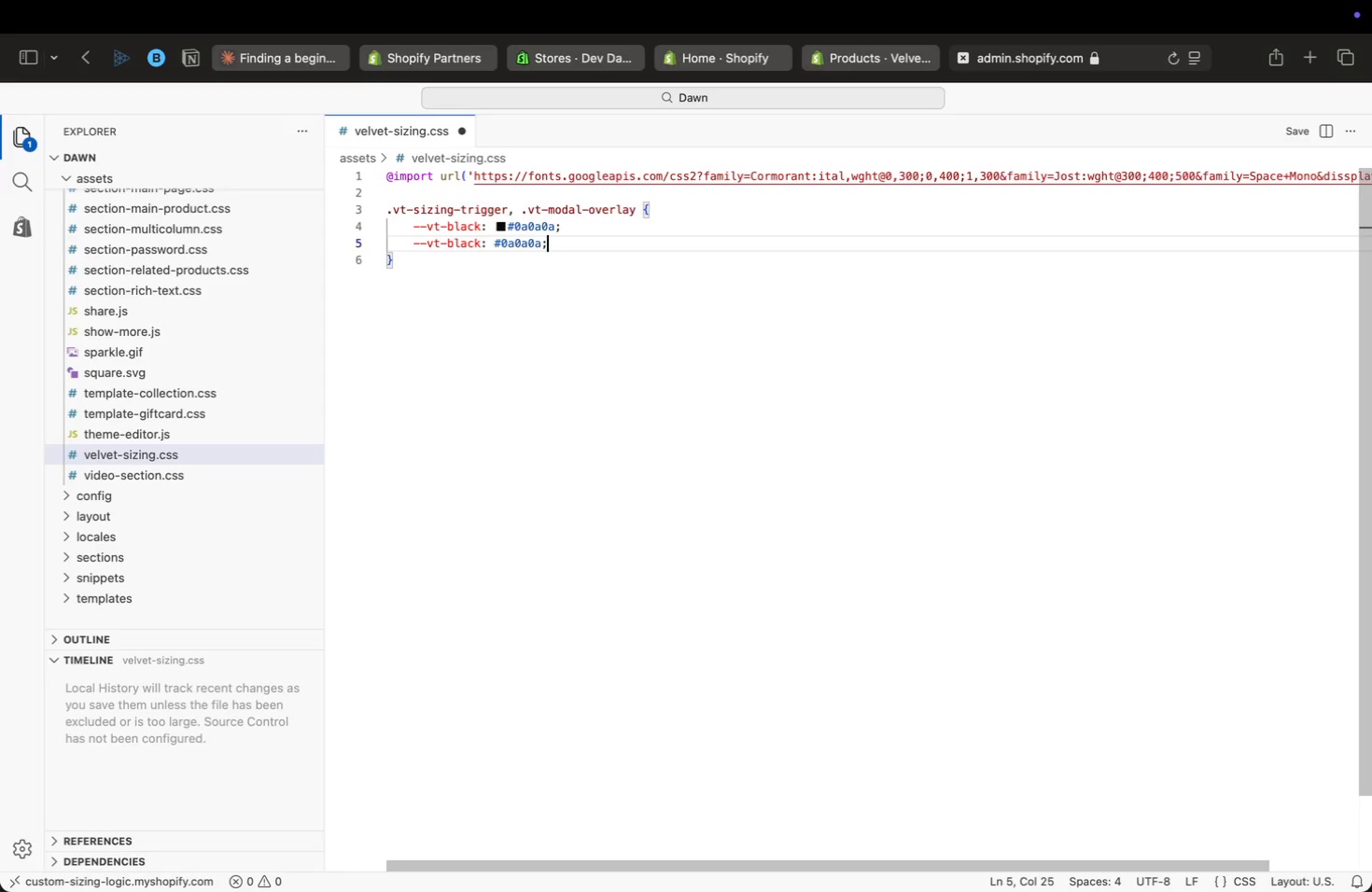 
key(ArrowLeft)
 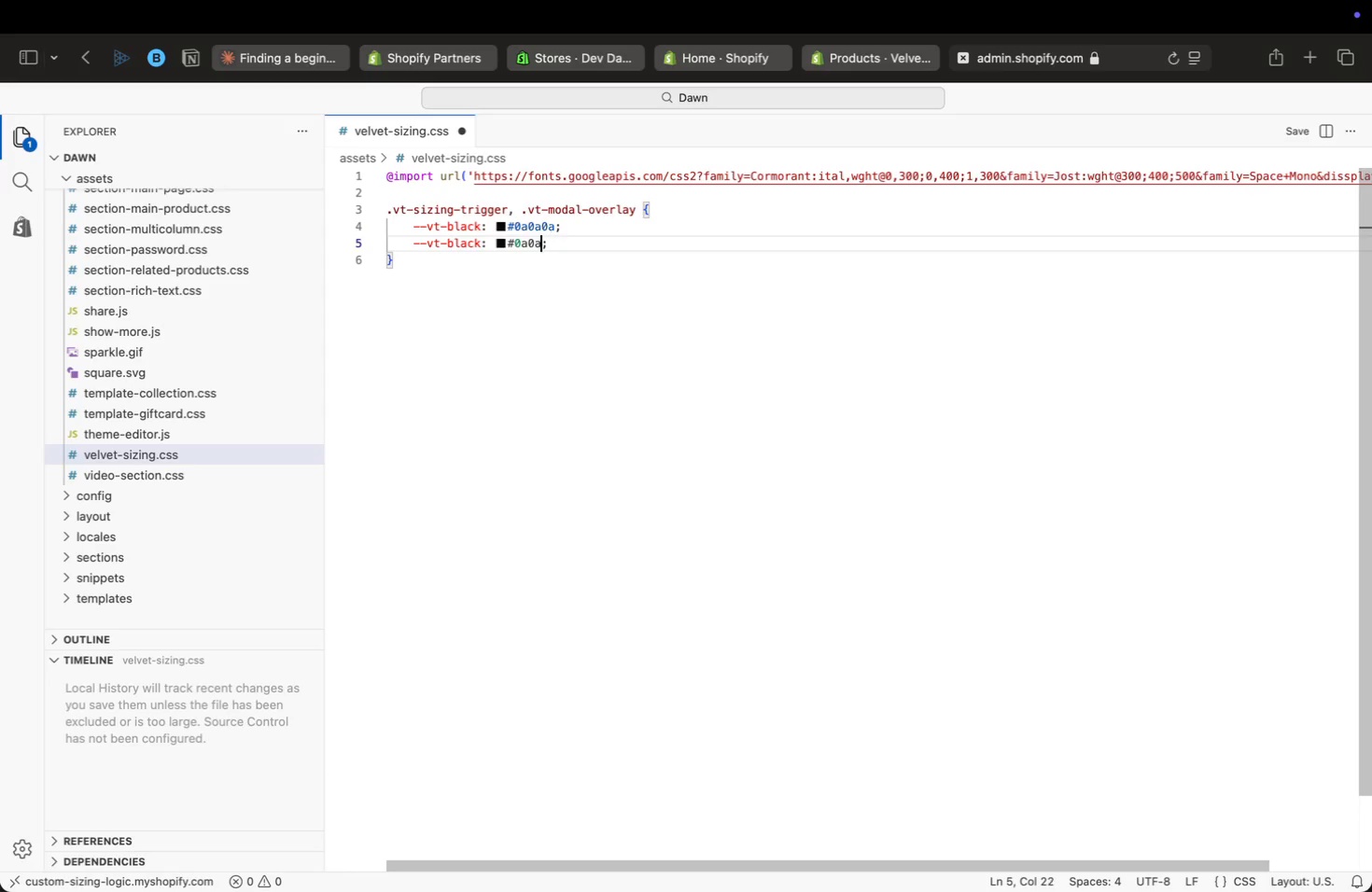 
key(Backspace)
key(Backspace)
key(Backspace)
key(Backspace)
key(Backspace)
key(Backspace)
type(1a1a1a)
 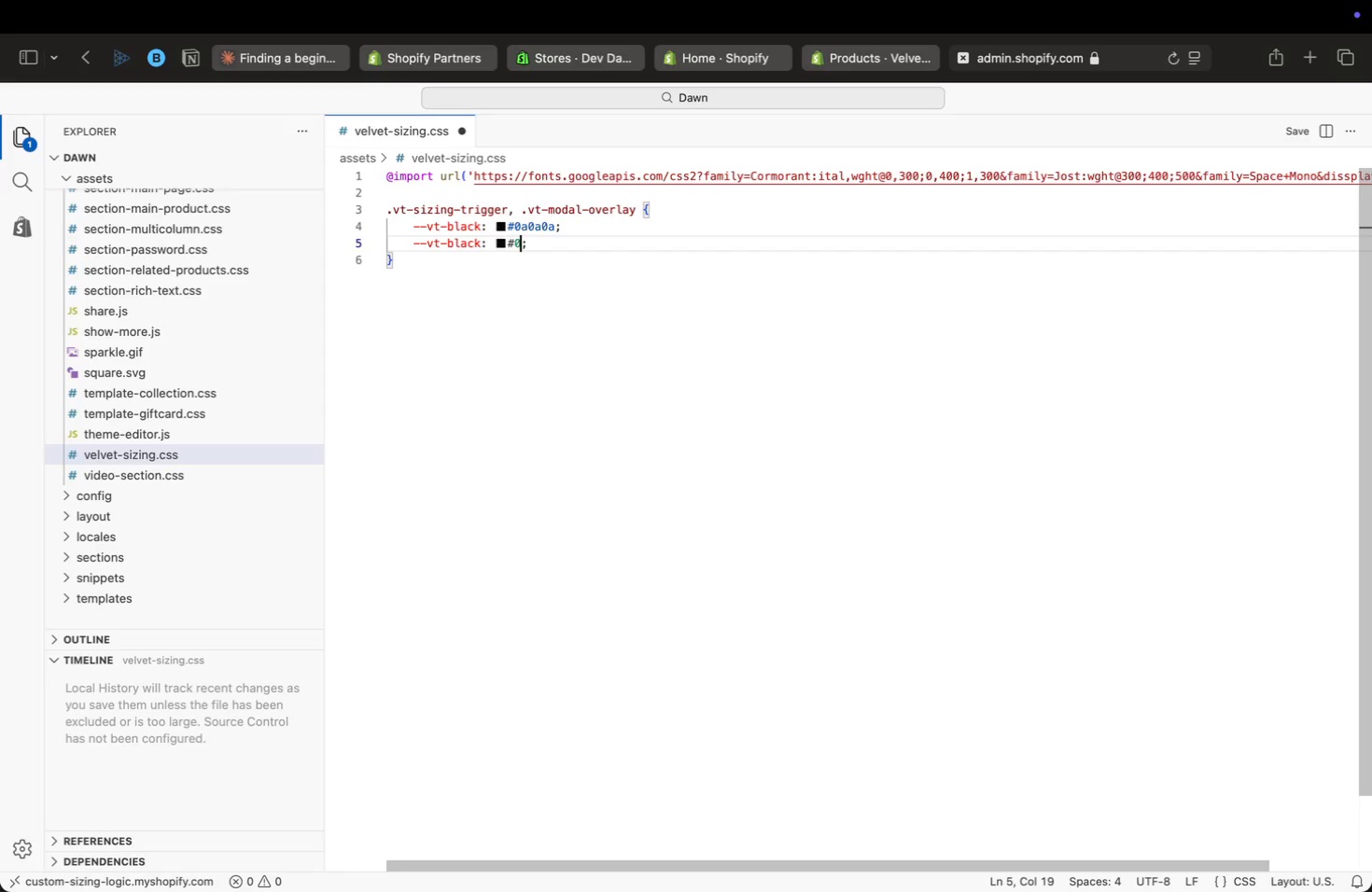 
key(Alt+ArrowLeft)
 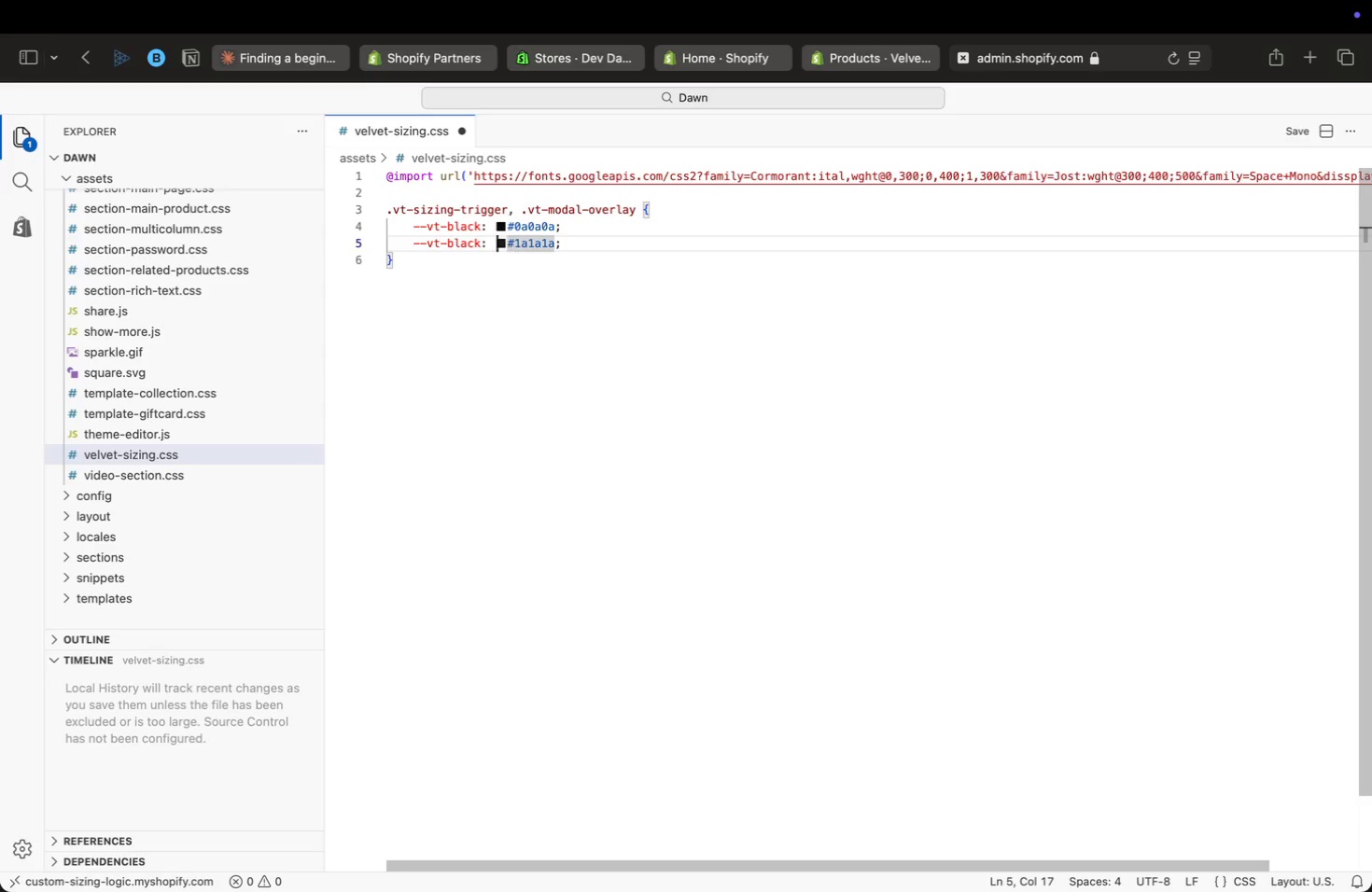 
key(Alt+ArrowLeft)
 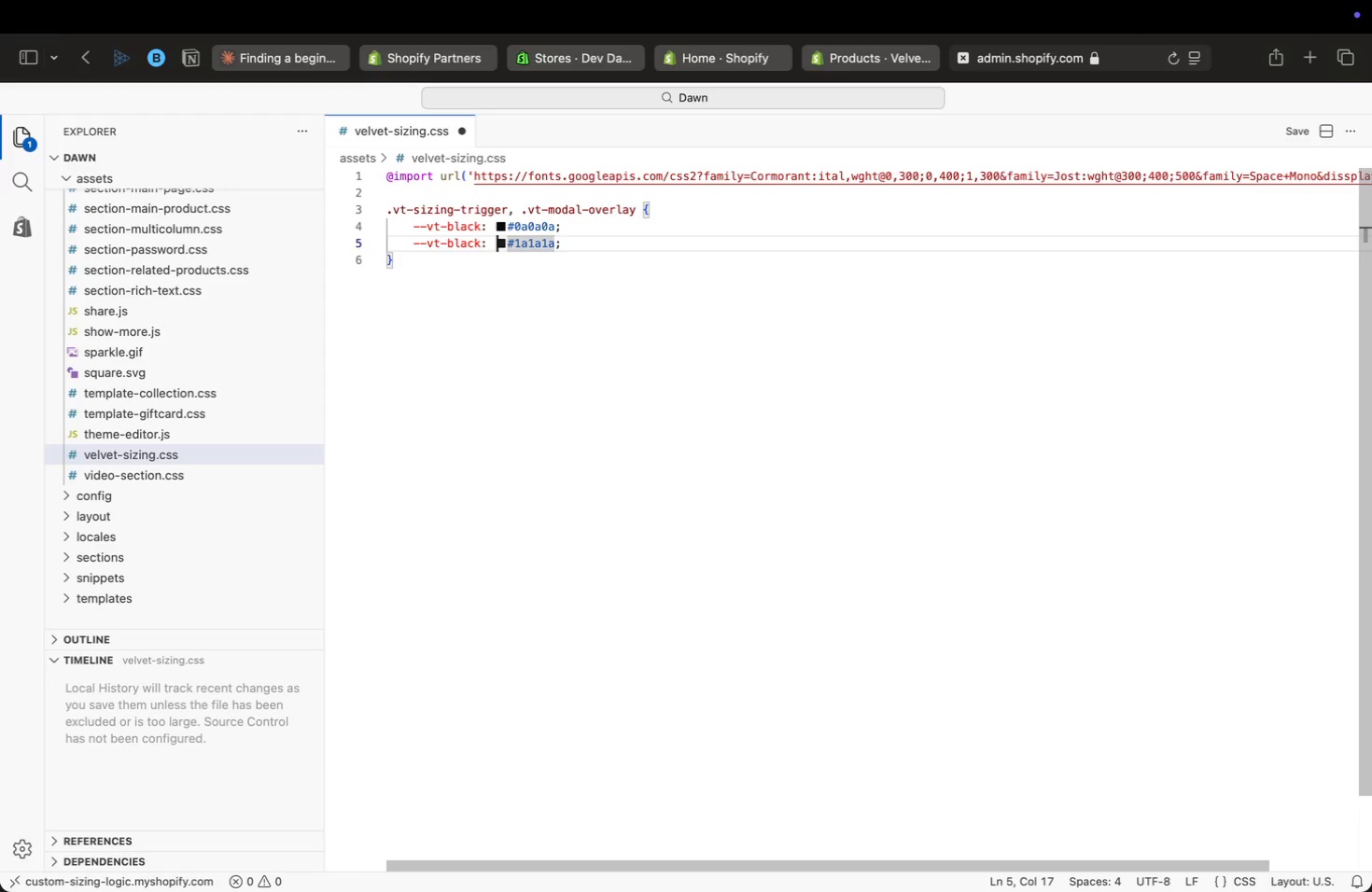 
key(Alt+ArrowLeft)
 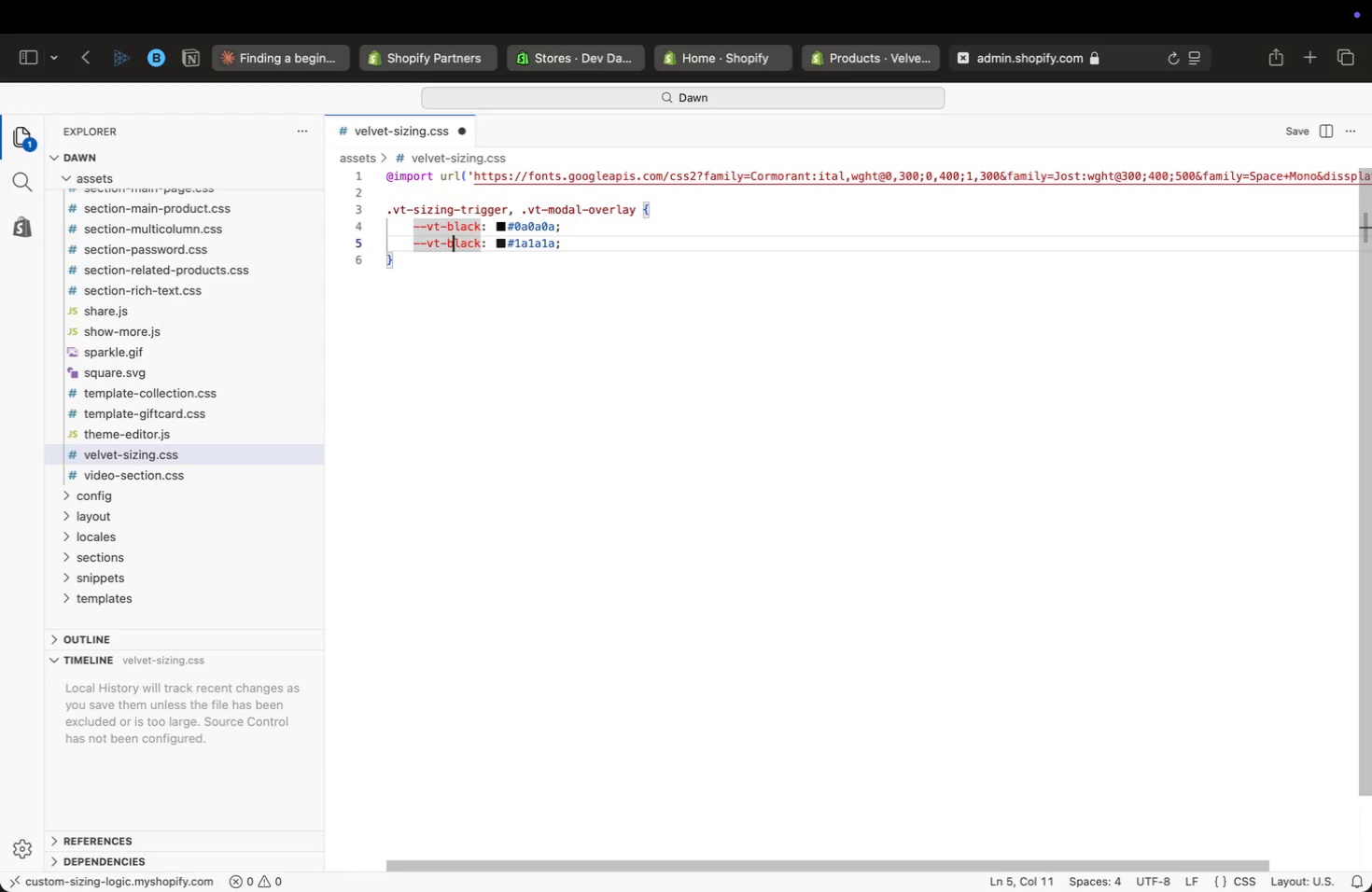 
key(ArrowRight)
 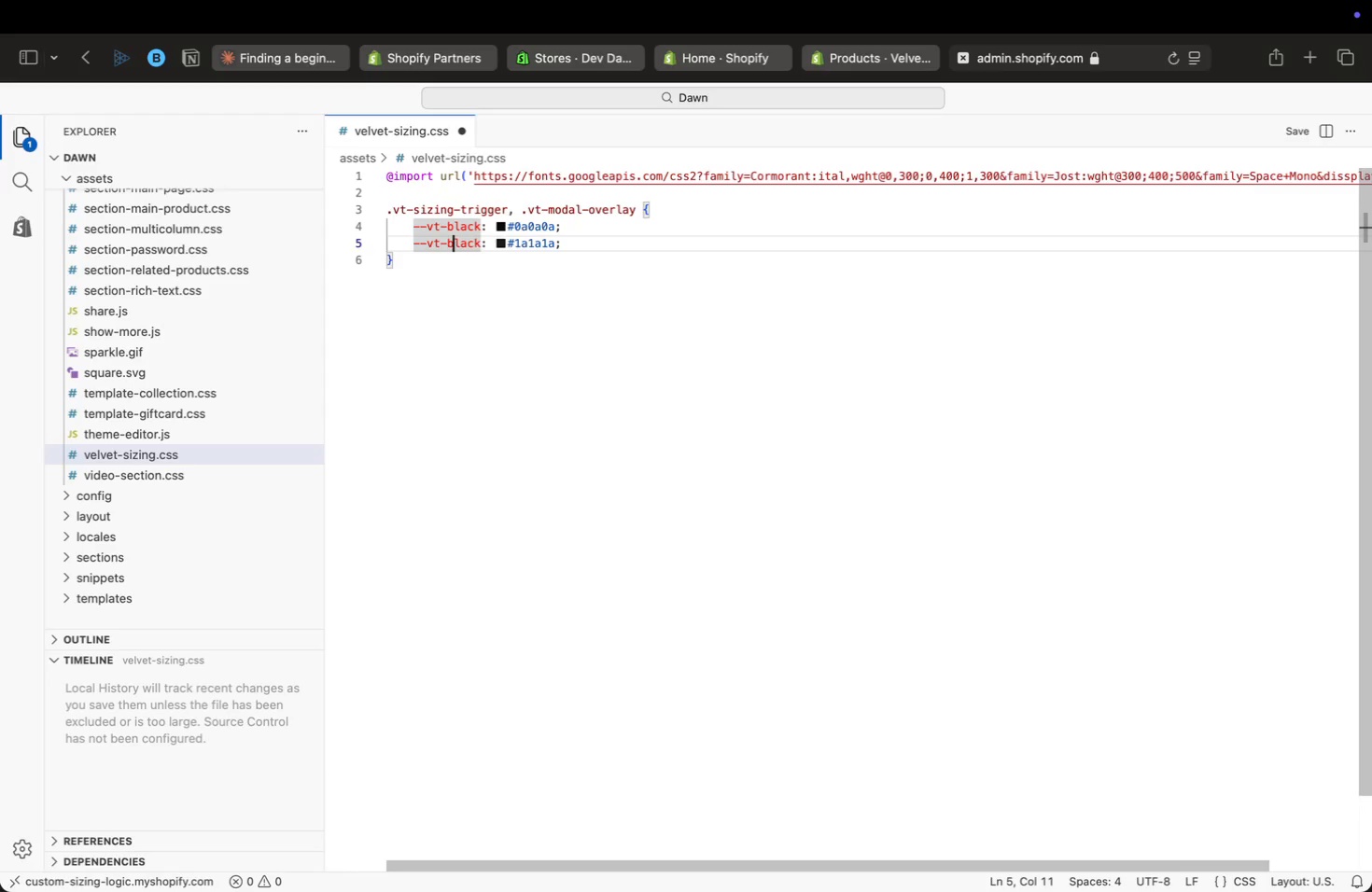 
key(Alt+AltRight)
 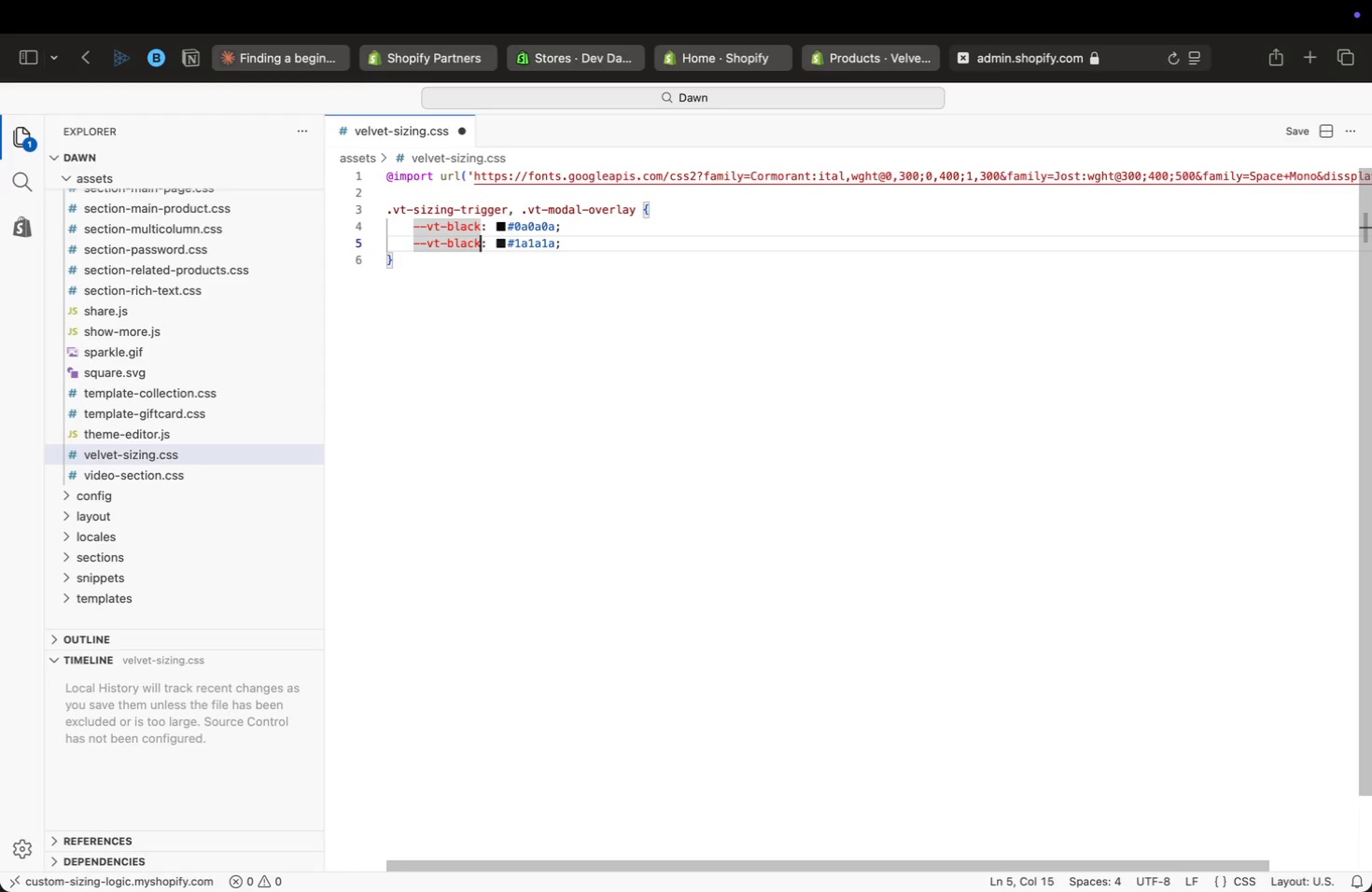 
key(Alt+ArrowRight)
 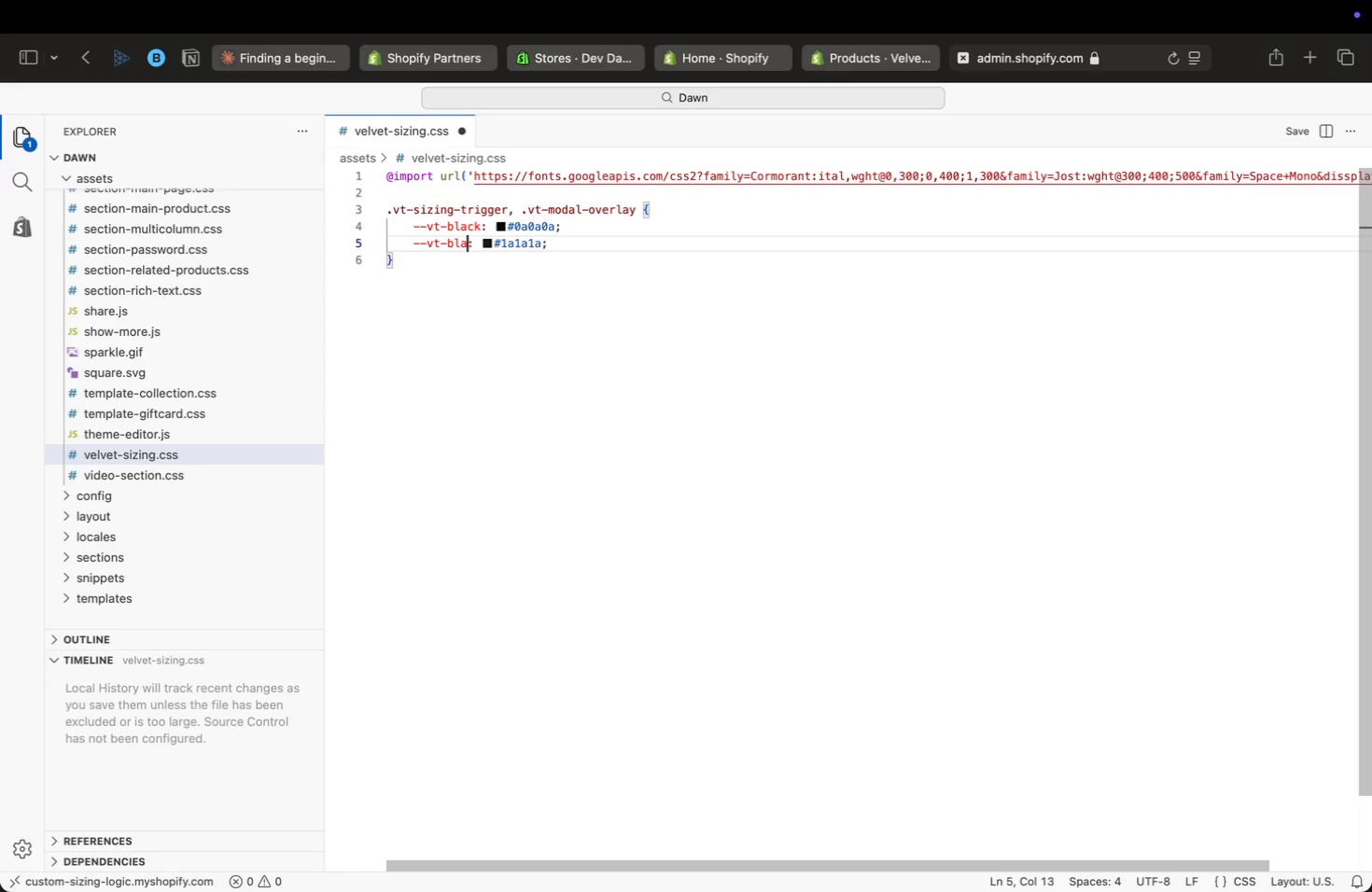 
key(Backspace)
key(Backspace)
key(Backspace)
key(Backspace)
key(Backspace)
type(charcoal)
 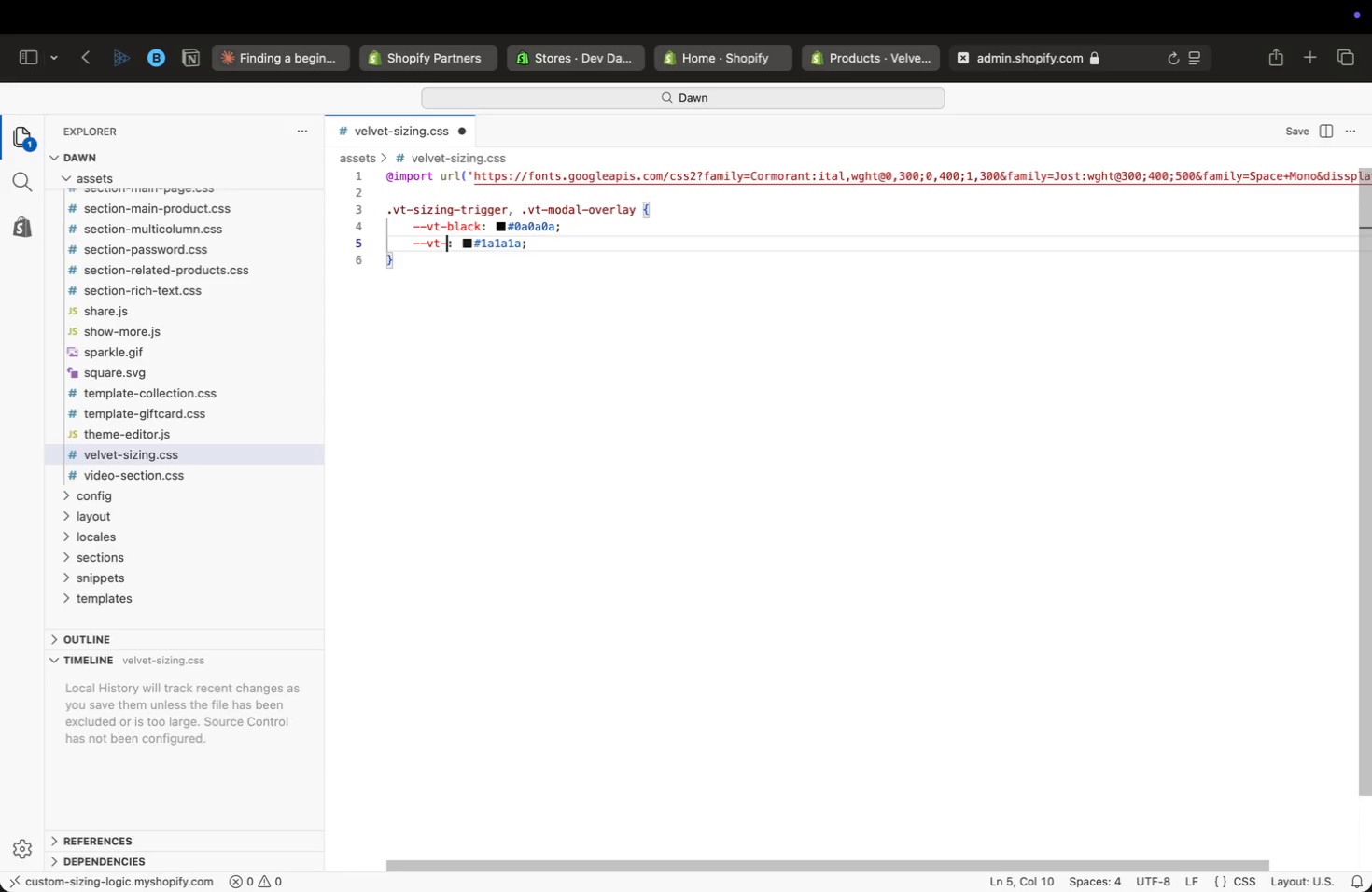 
key(Meta+ArrowRight)
 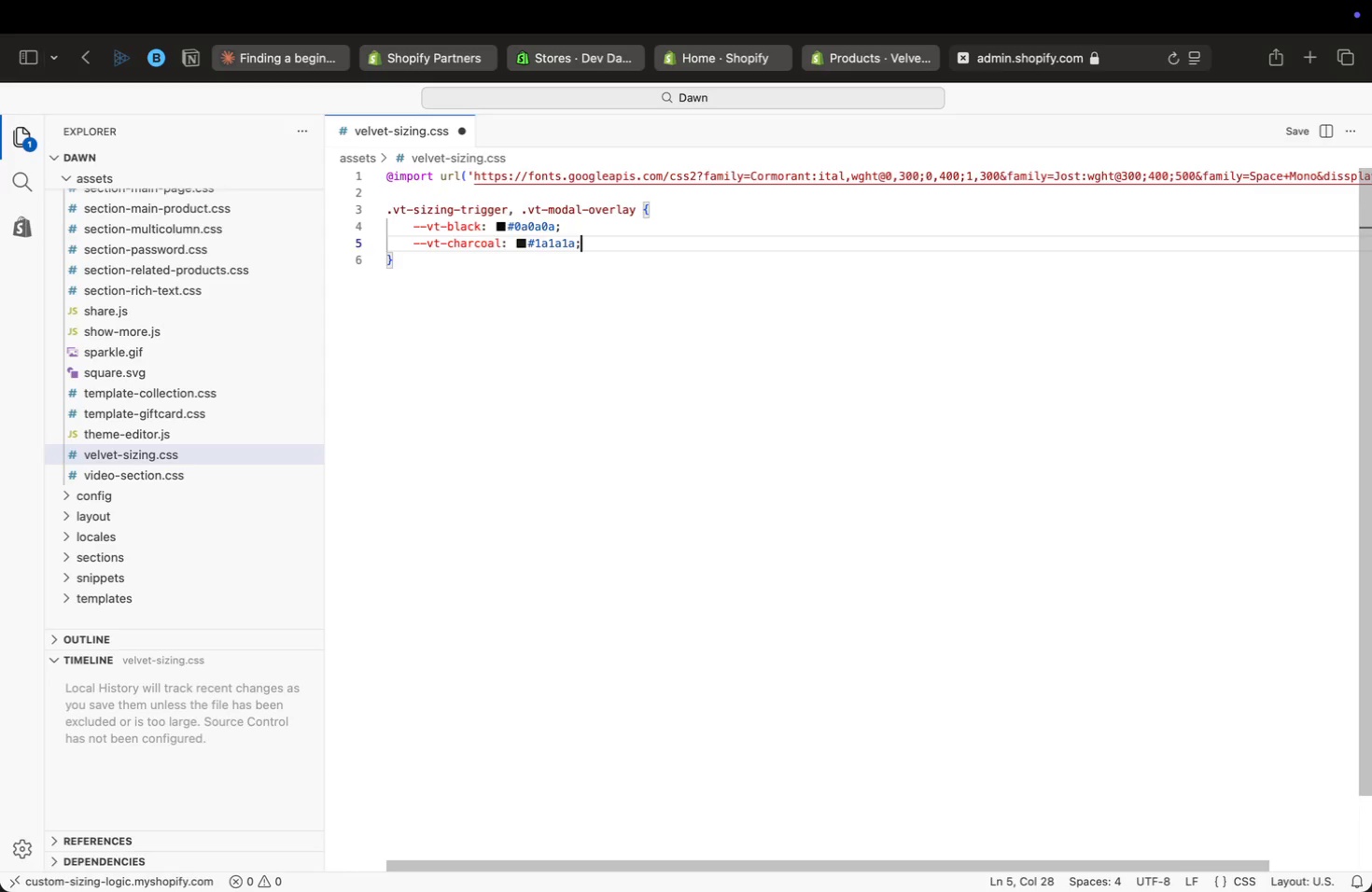 
key(Enter)
 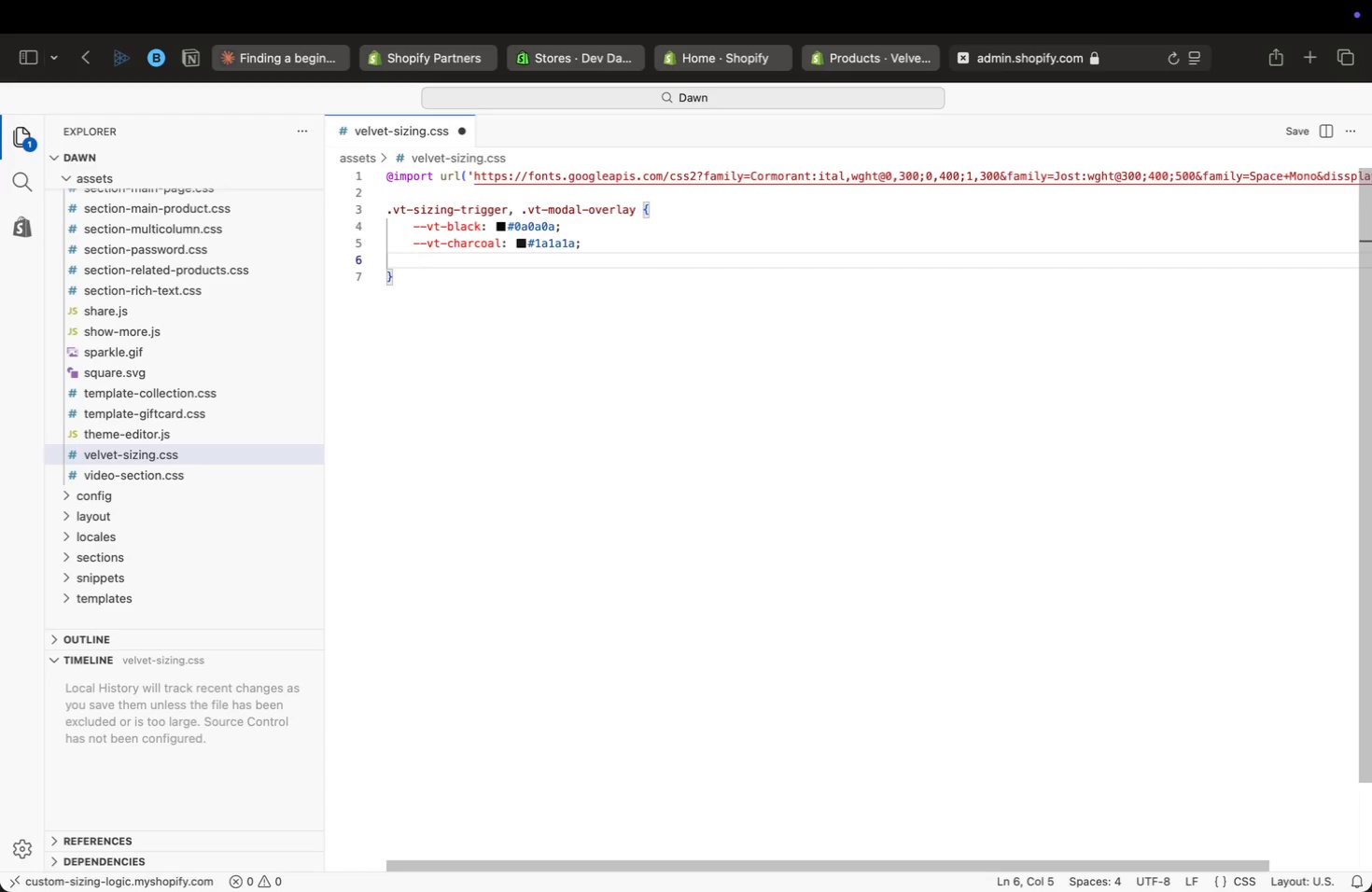 
key(Meta+V)
 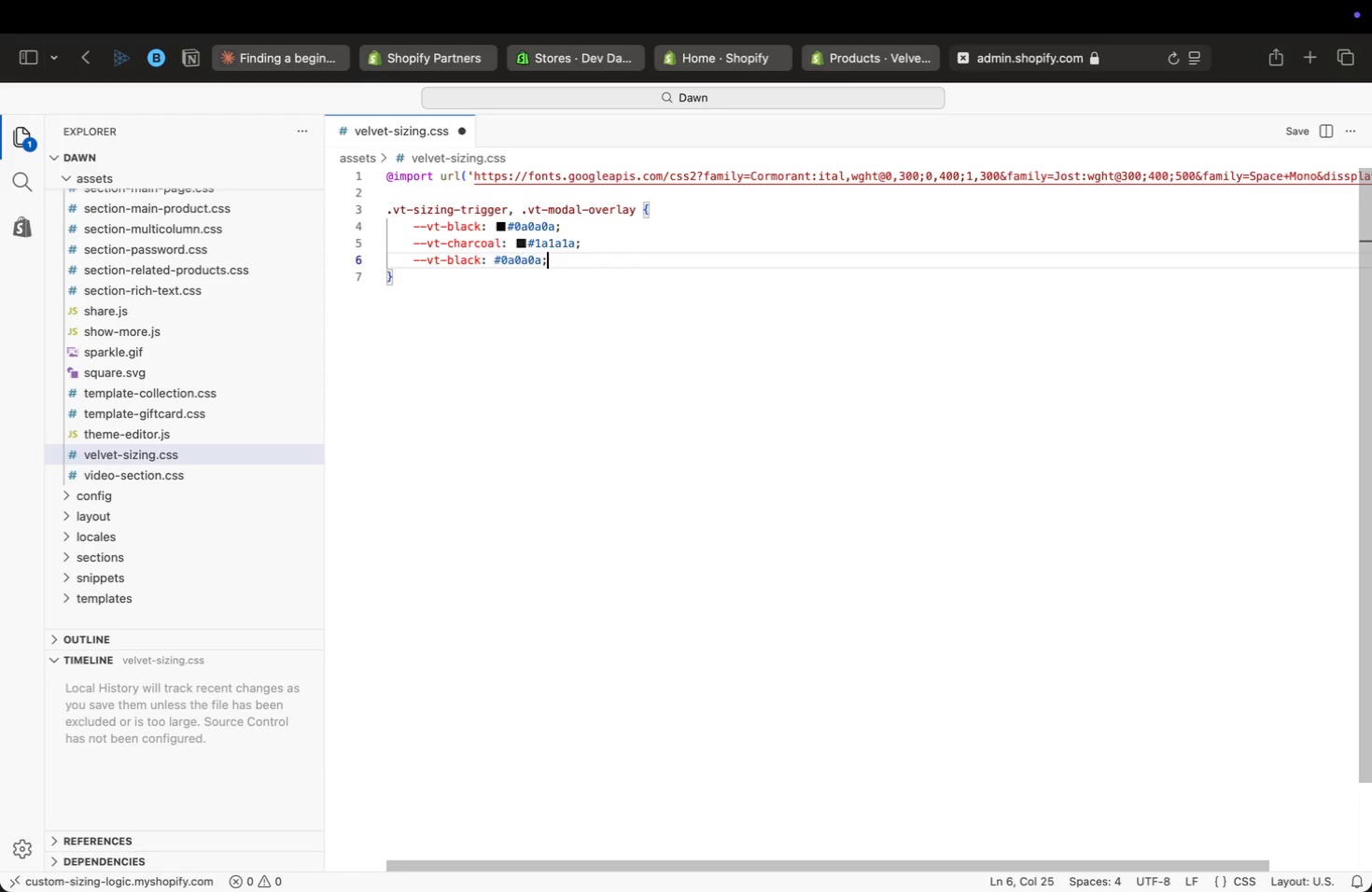 
key(ArrowLeft)
 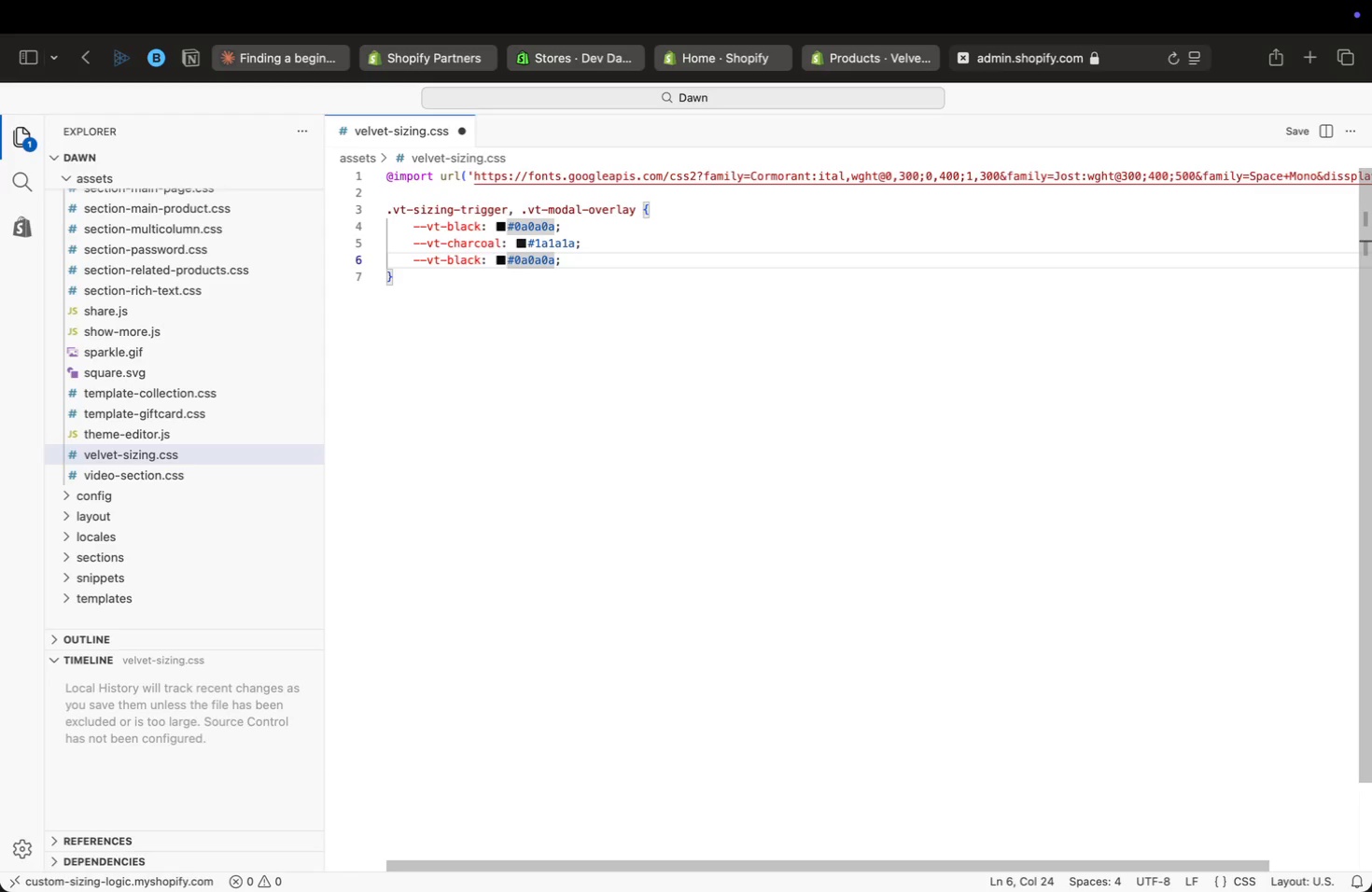 
key(Backspace)
 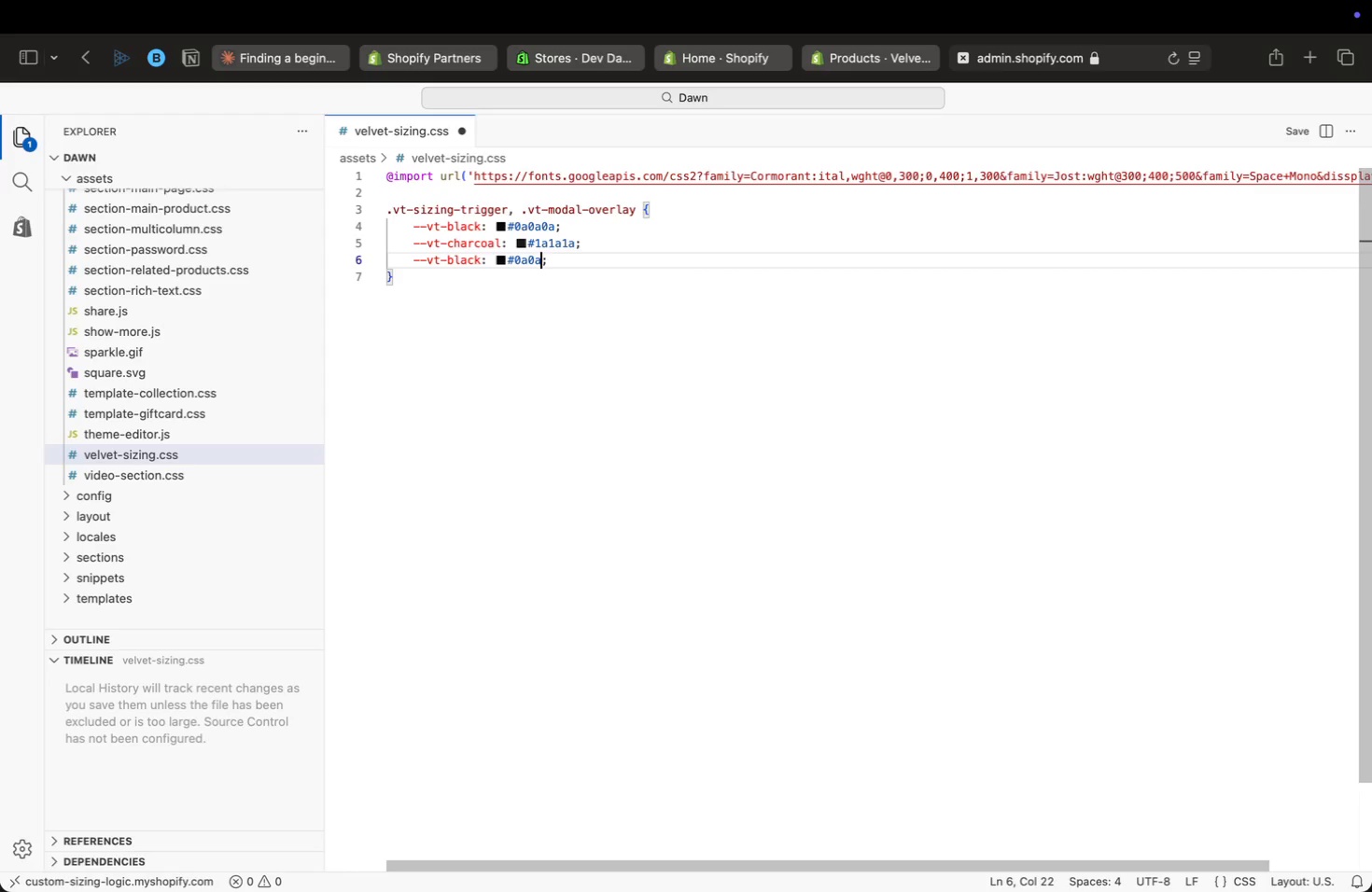 
key(Backspace)
 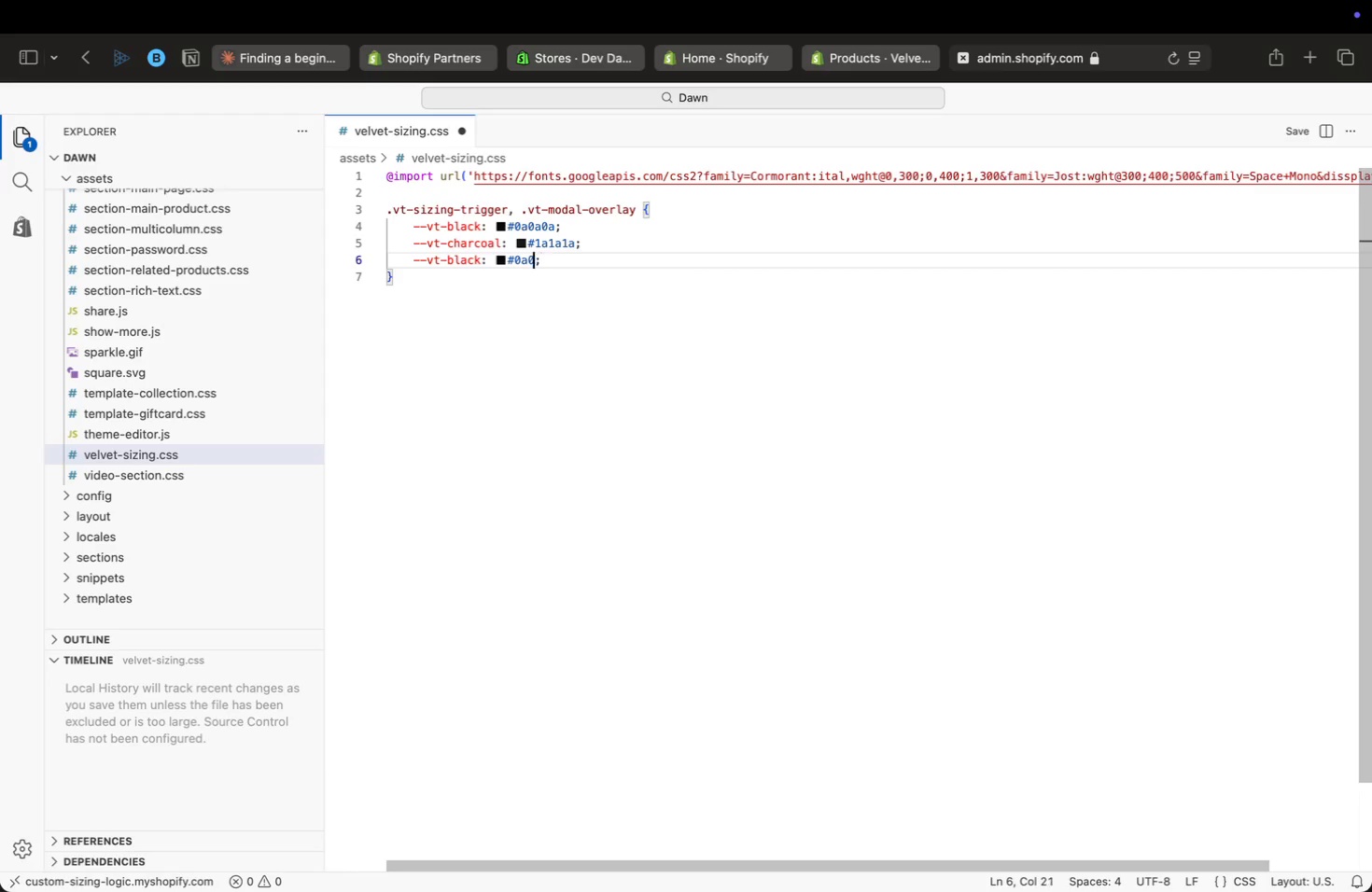 
key(Backspace)
 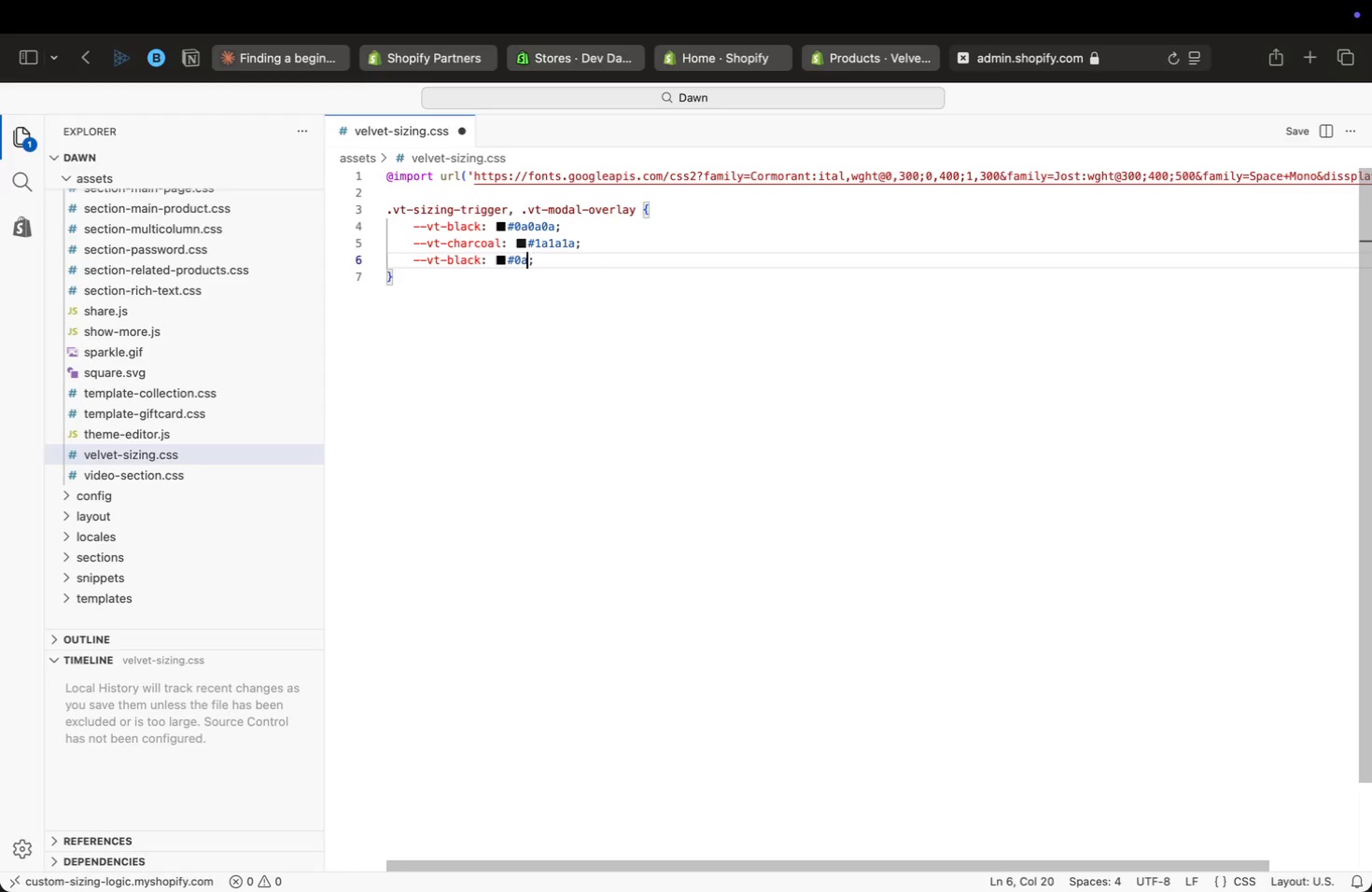 
key(Backspace)
 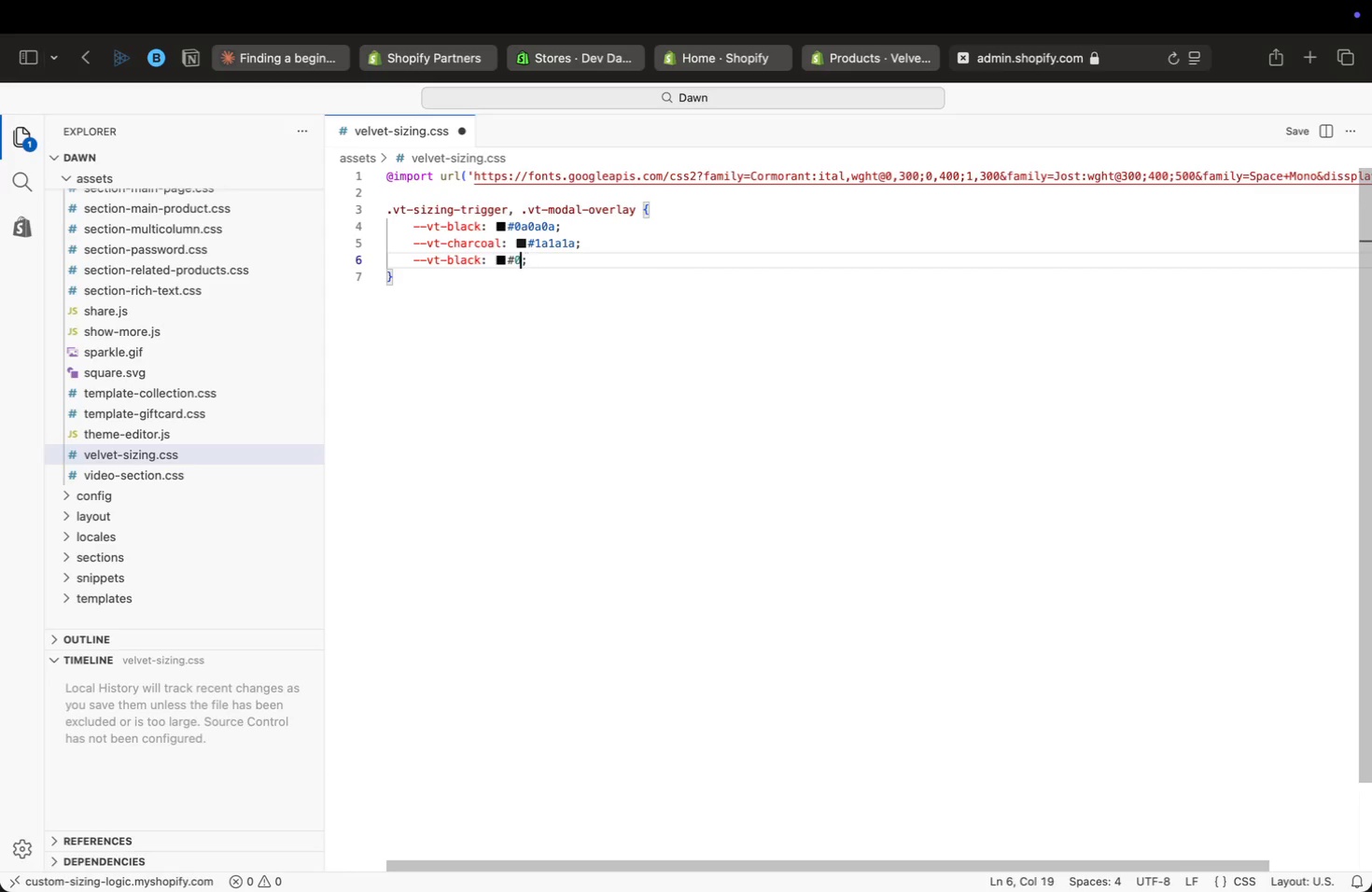 
key(Backspace)
 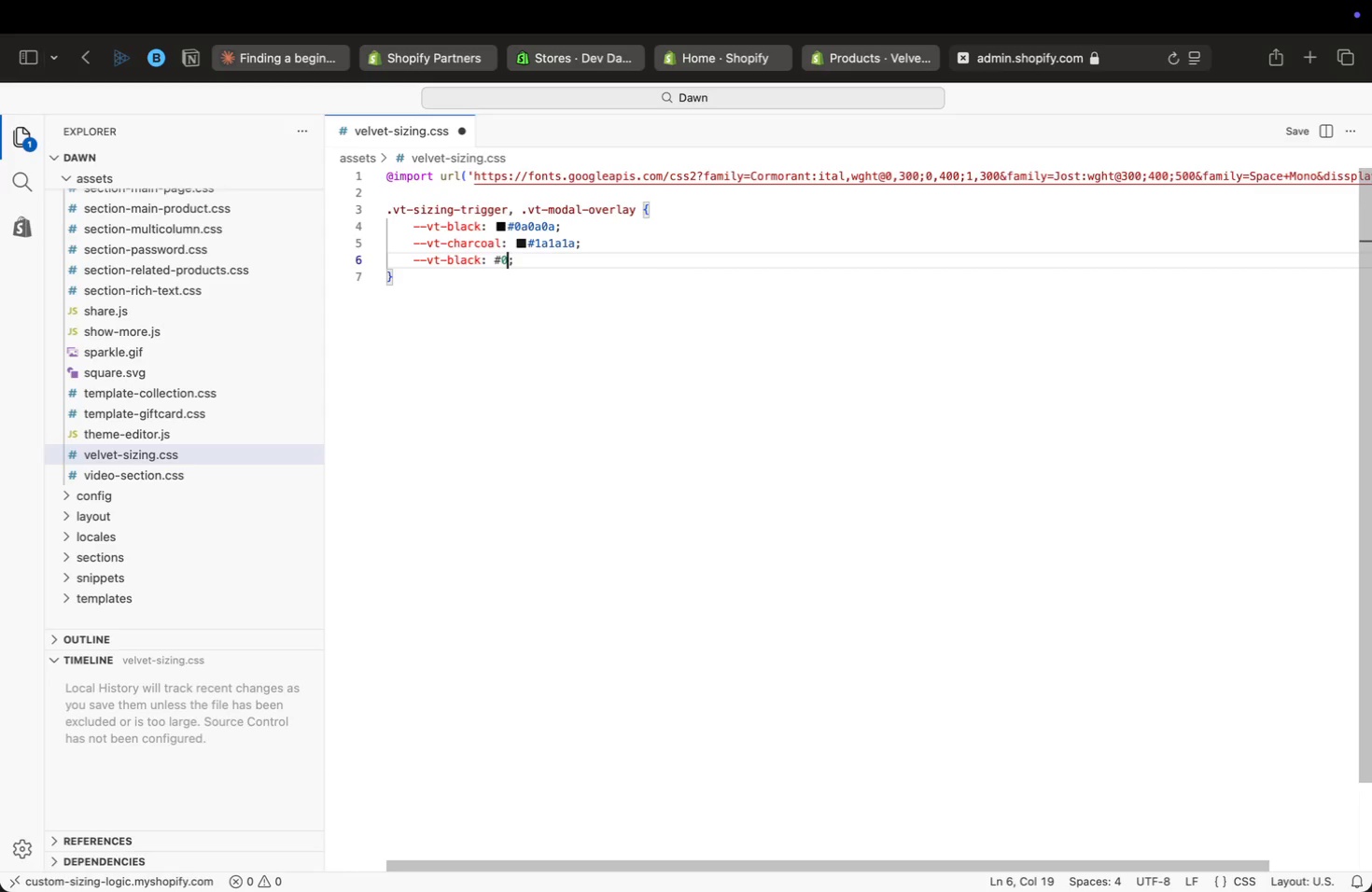 
key(Backspace)
 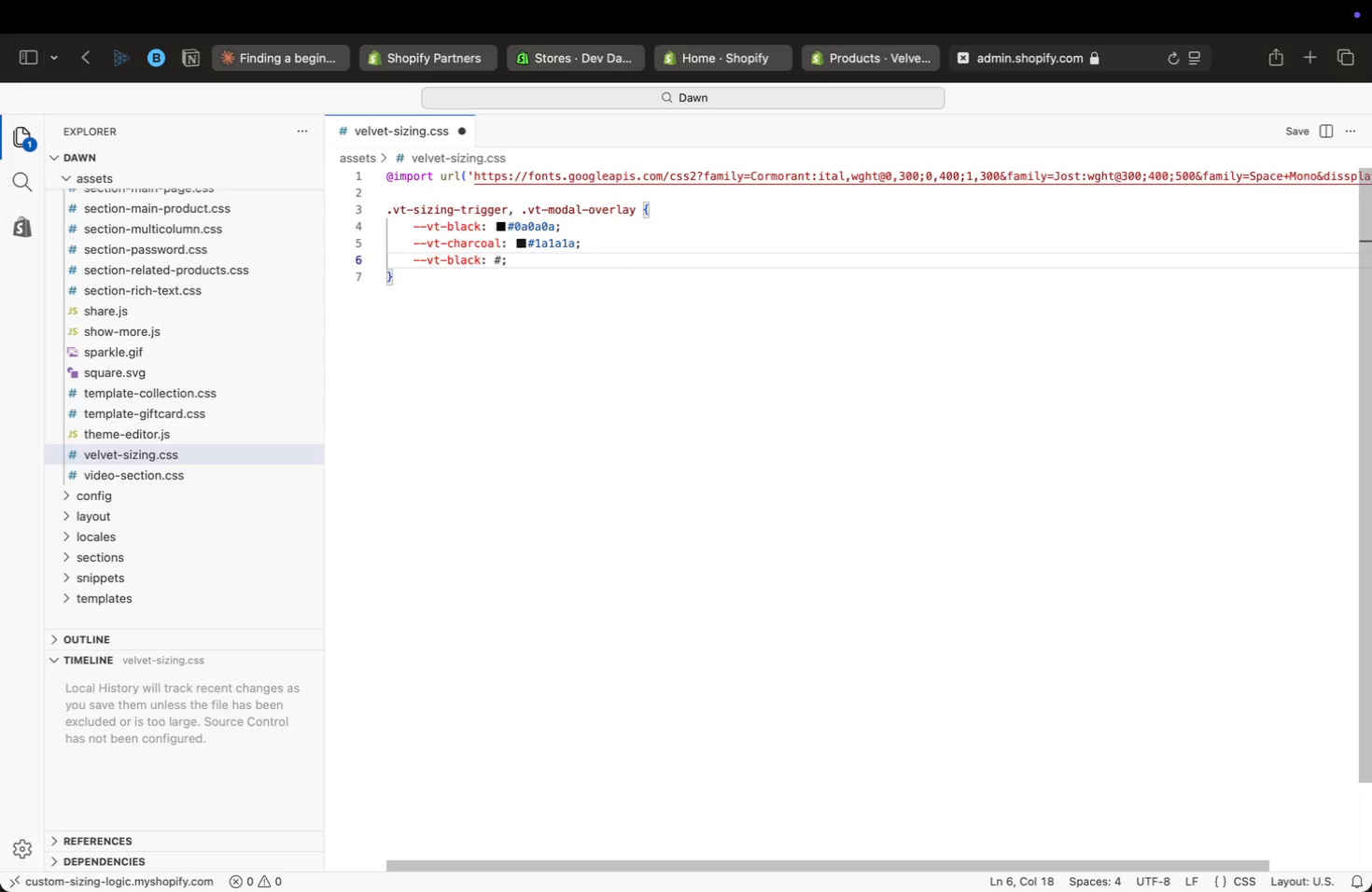 
wait(9.63)
 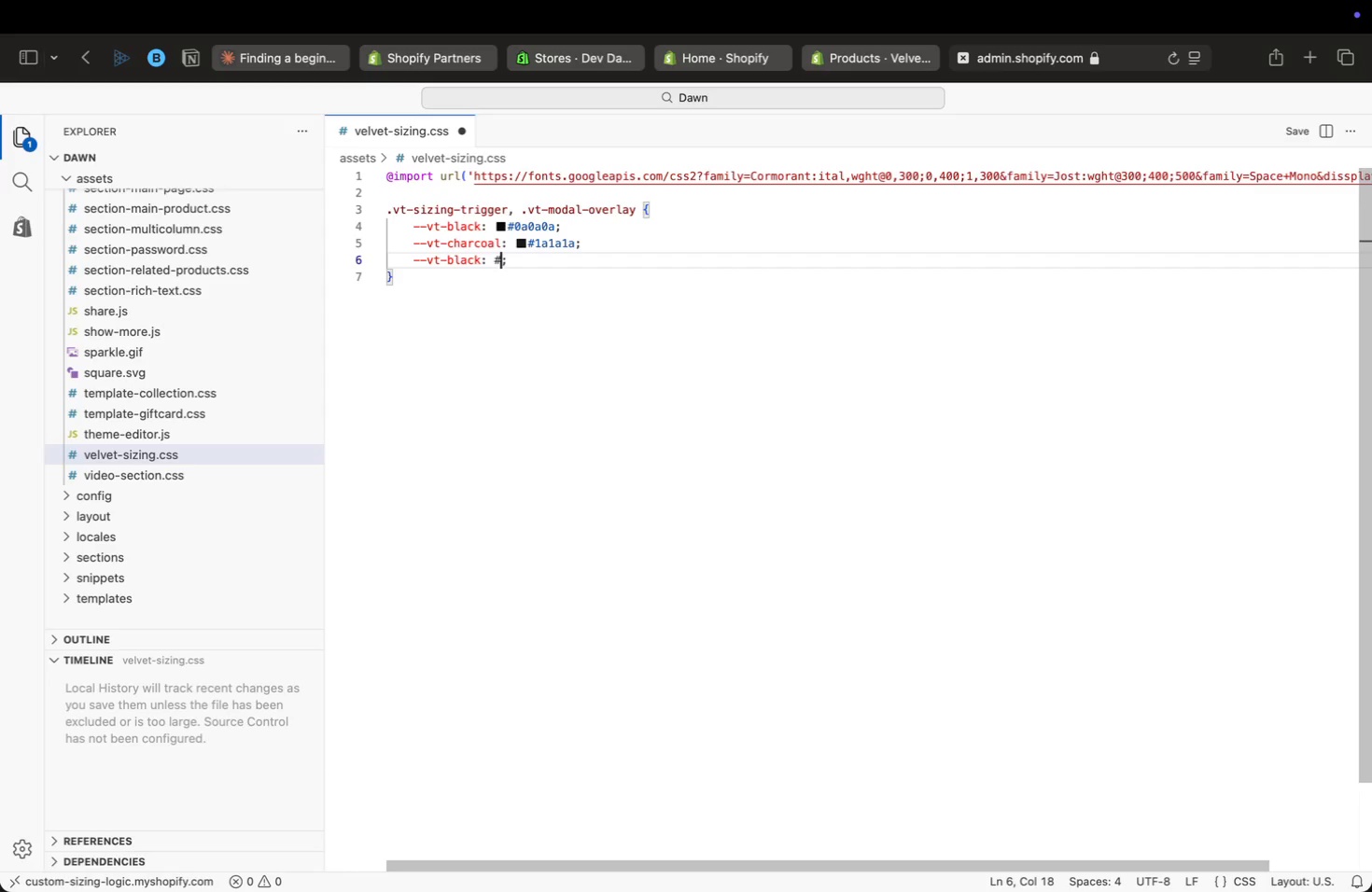 
type(3a3a3a)
 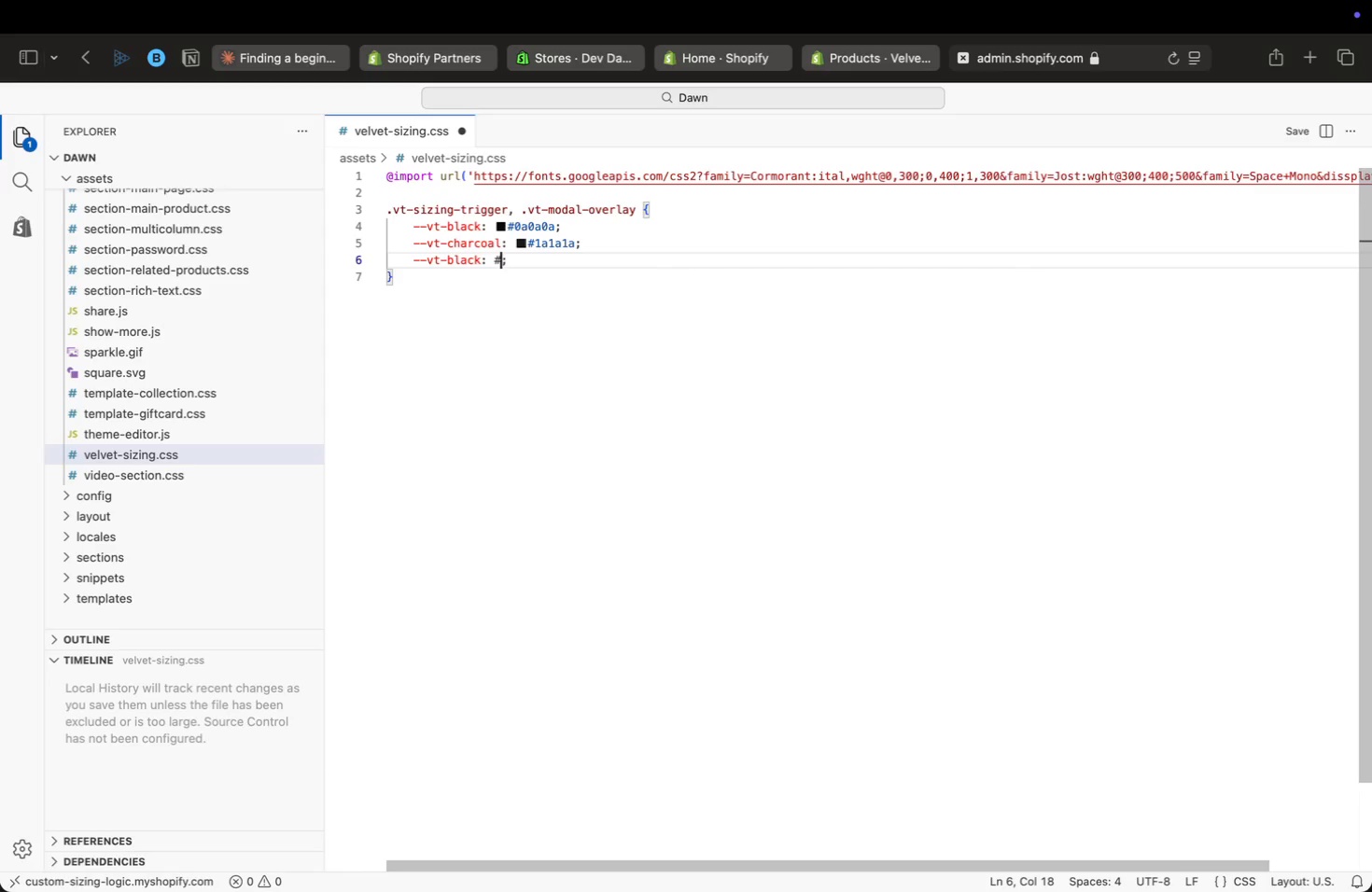 
key(Alt+ArrowLeft)
 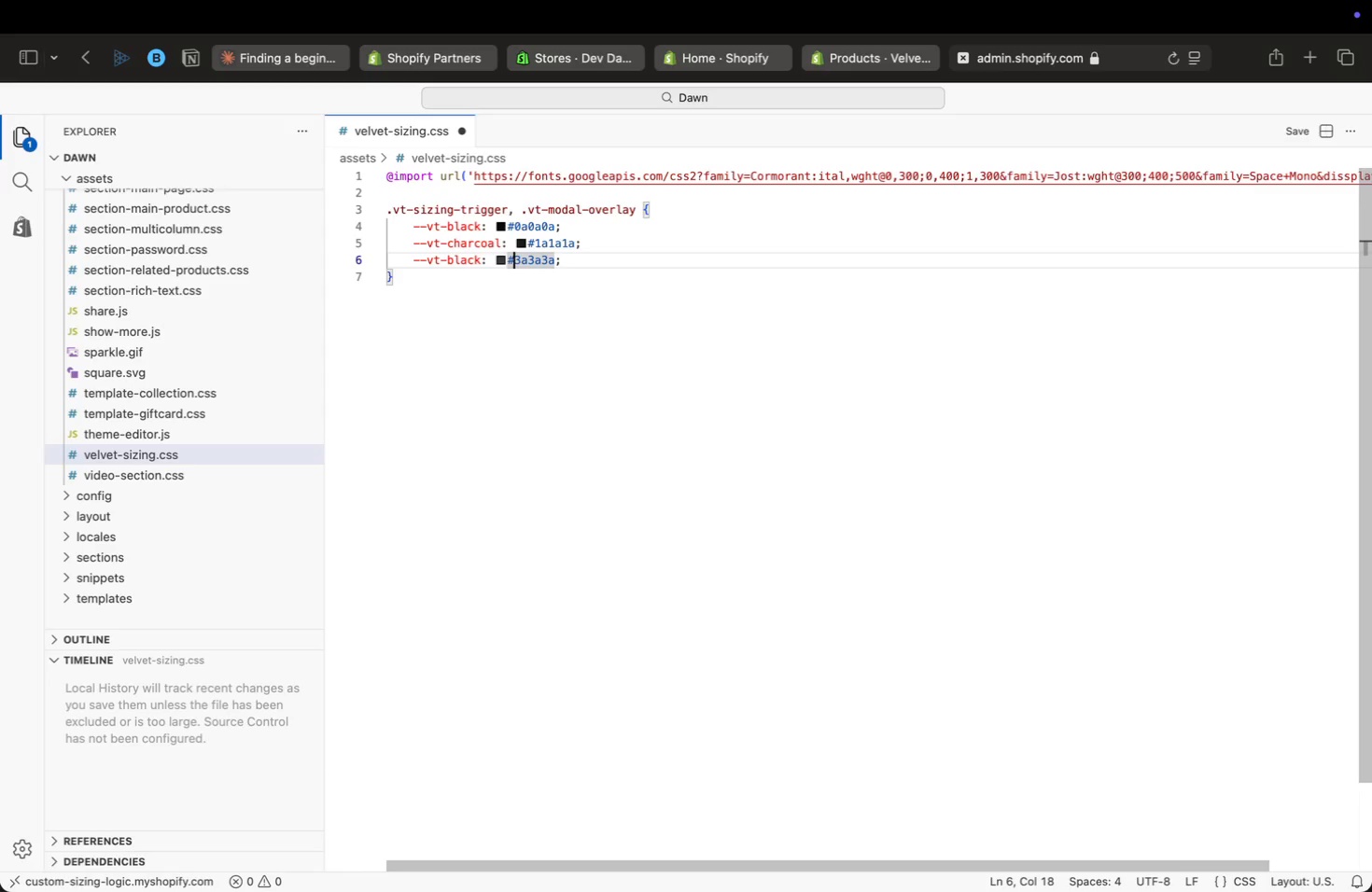 
key(Alt+ArrowLeft)
 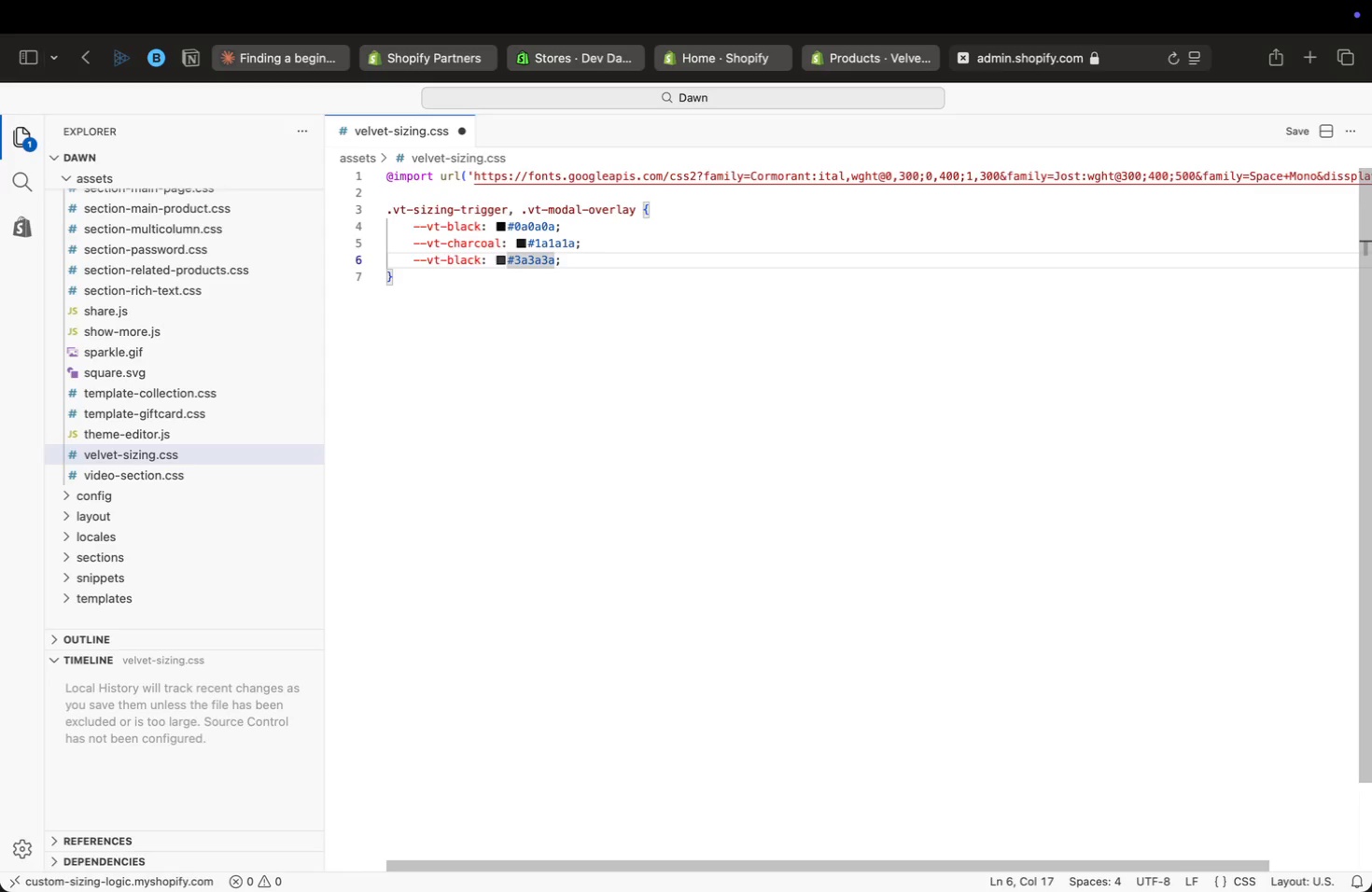 
key(Alt+ArrowLeft)
 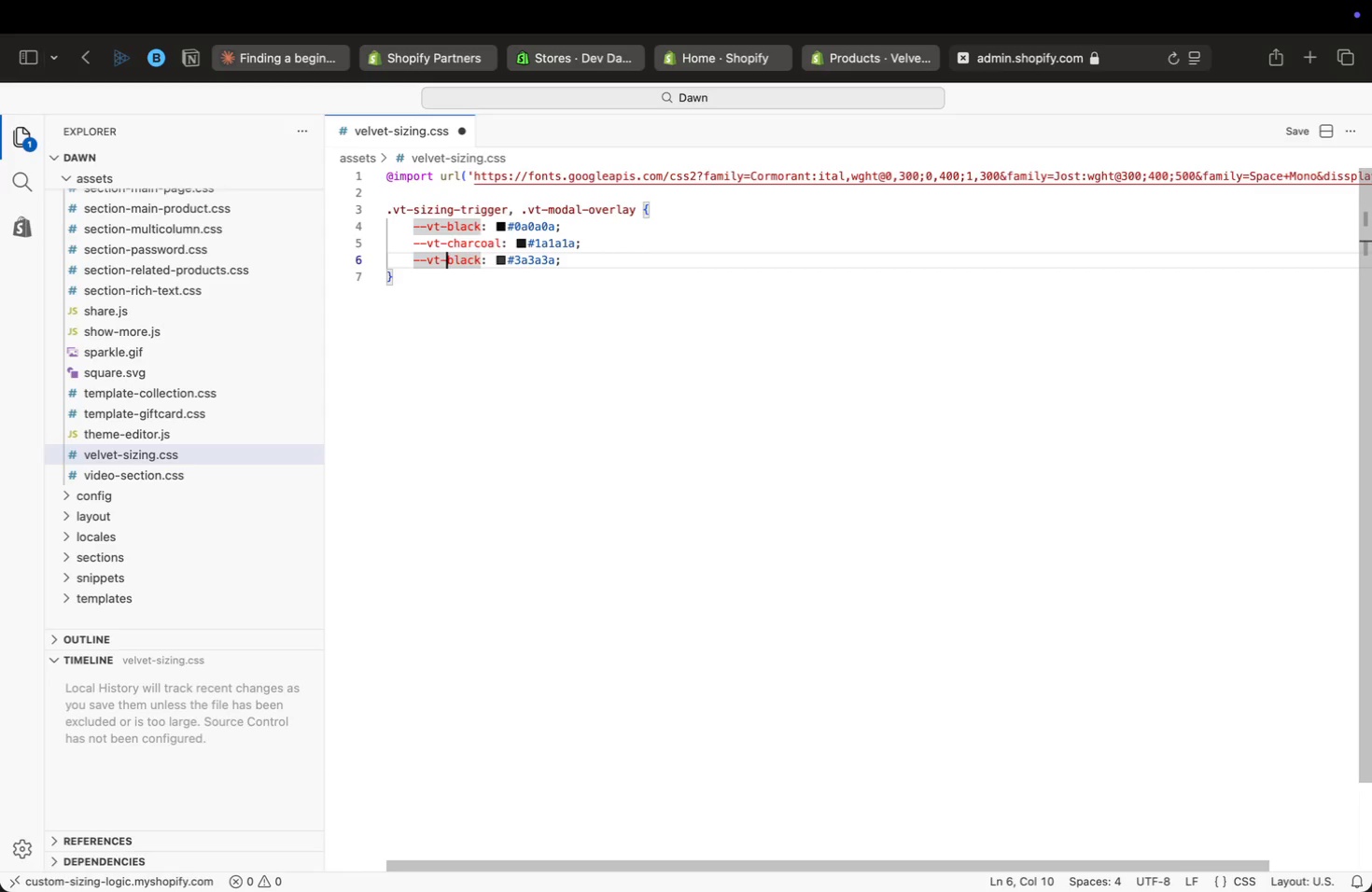 
key(Alt+ArrowRight)
 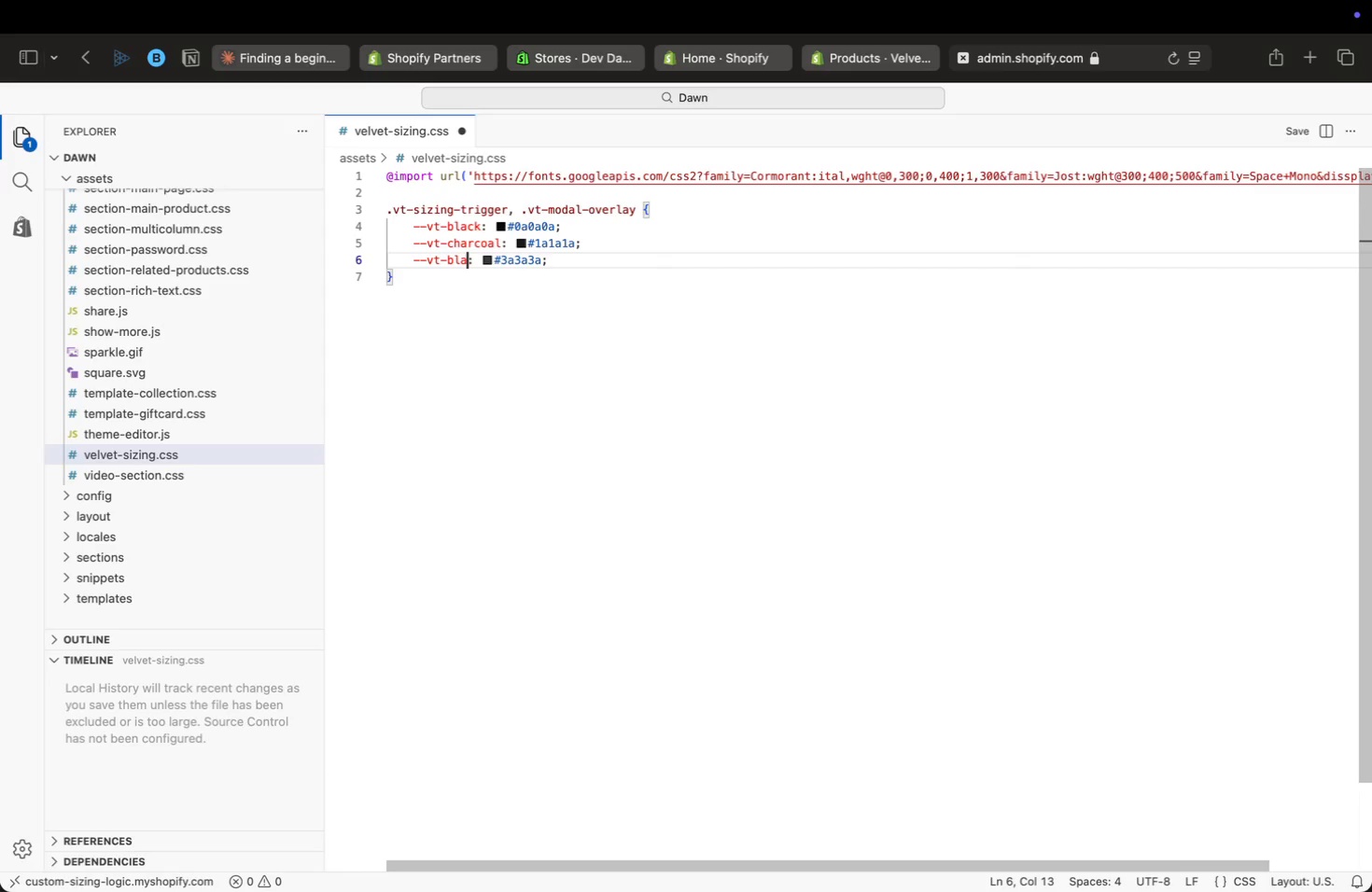 
key(Backspace)
key(Backspace)
key(Backspace)
key(Backspace)
key(Backspace)
type(grey-dark)
 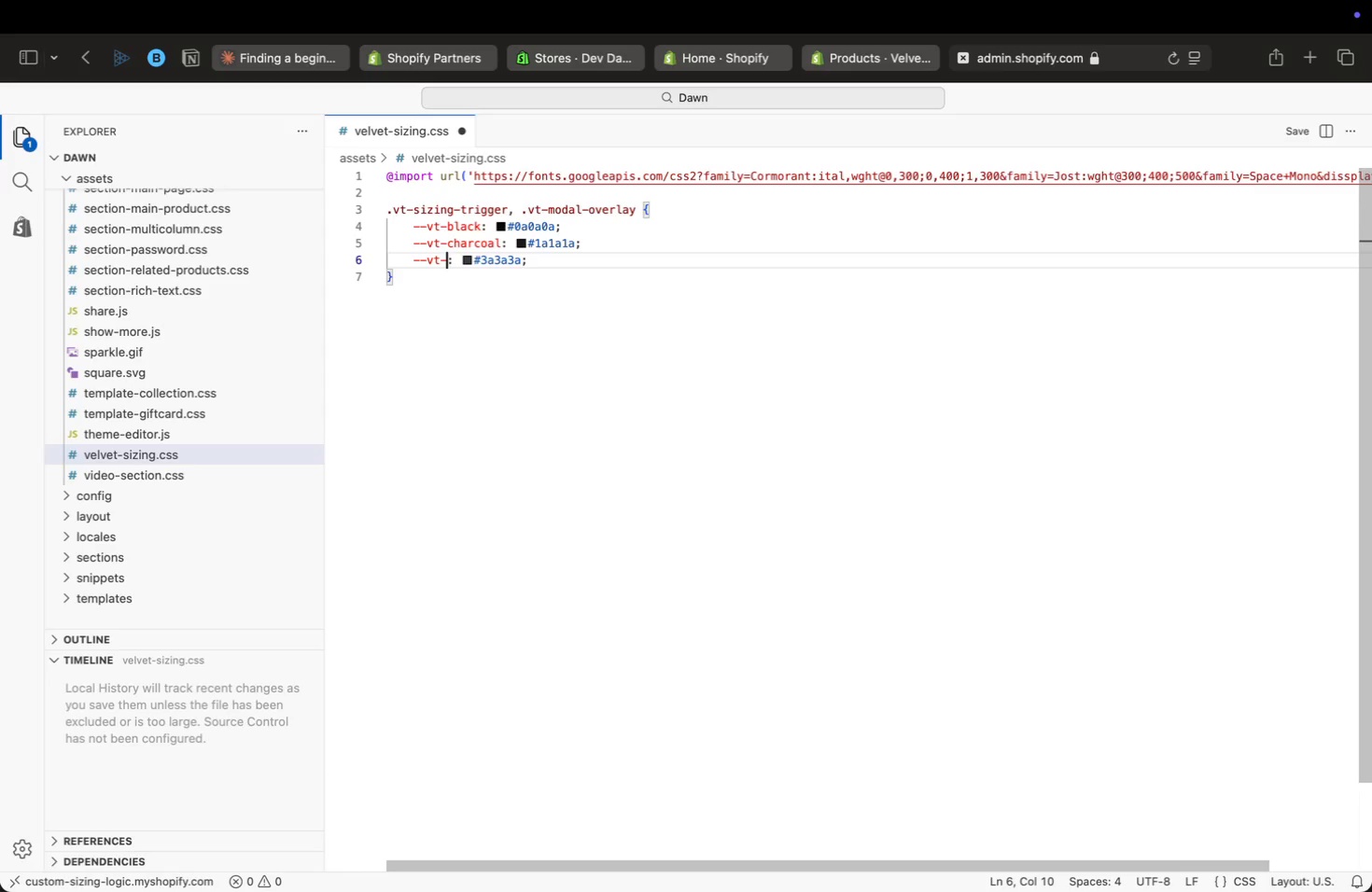 
key(Meta+ArrowRight)
 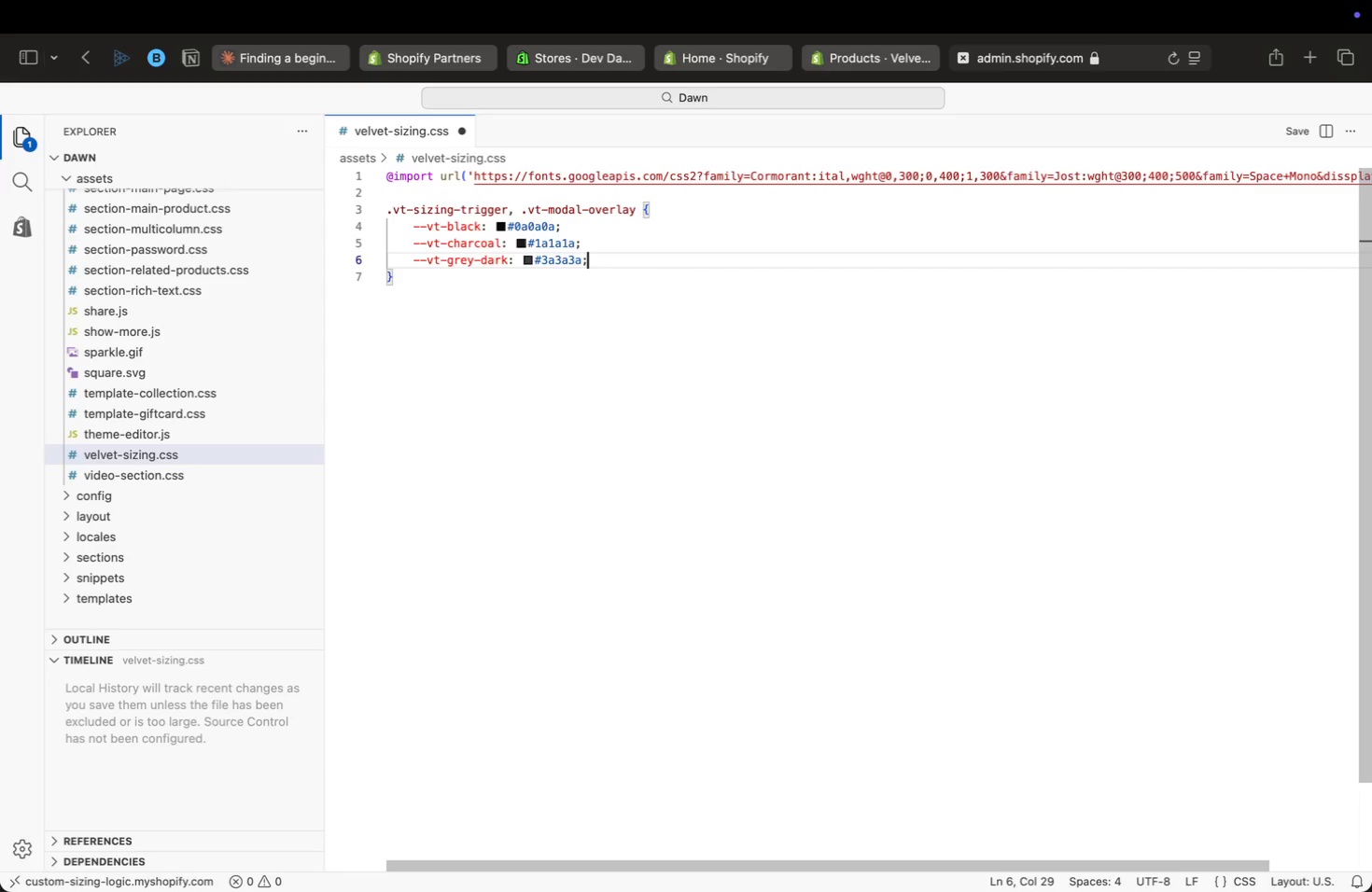 
wait(13.08)
 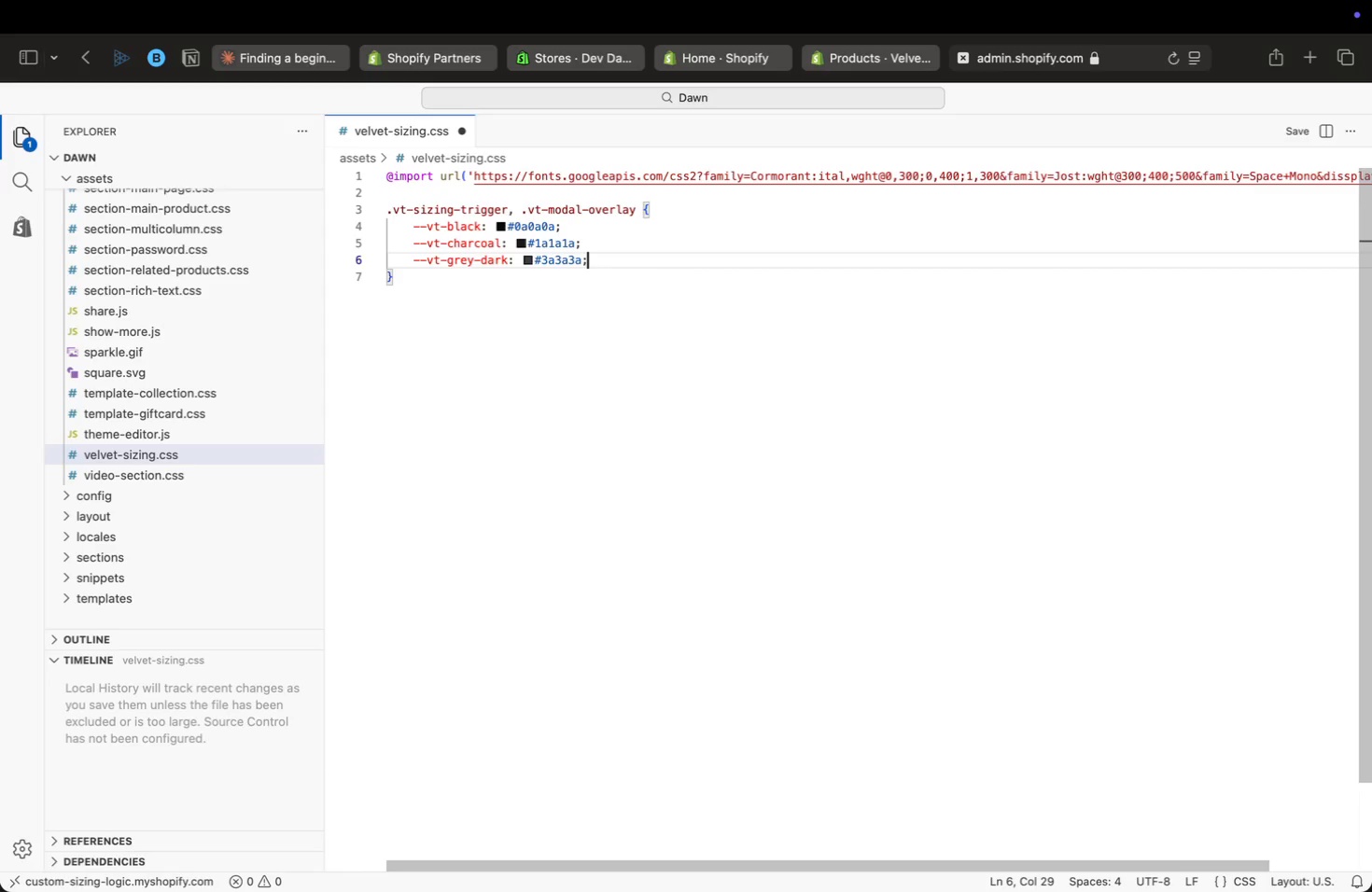 
key(ArrowLeft)
 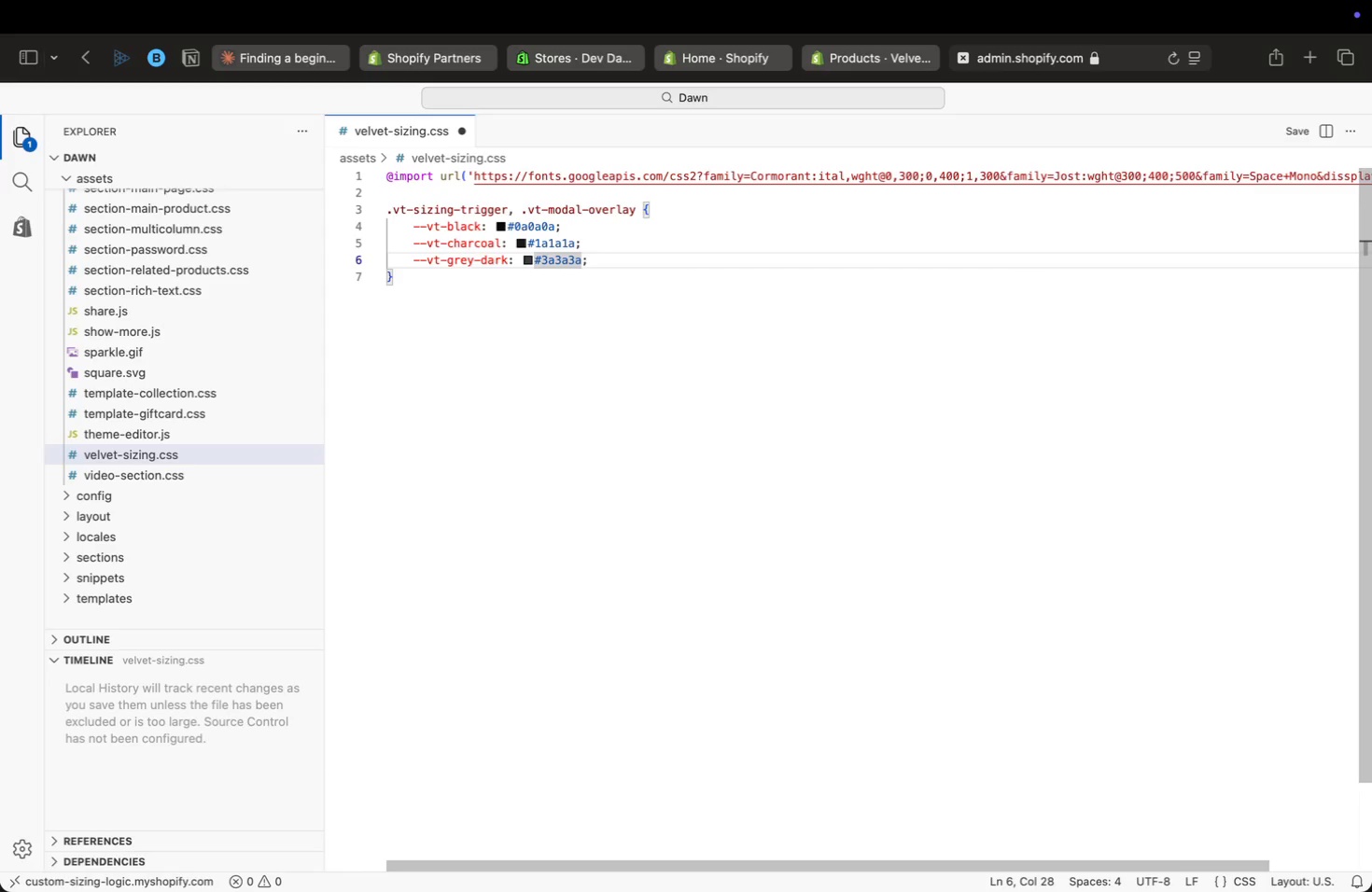 
key(ArrowLeft)
 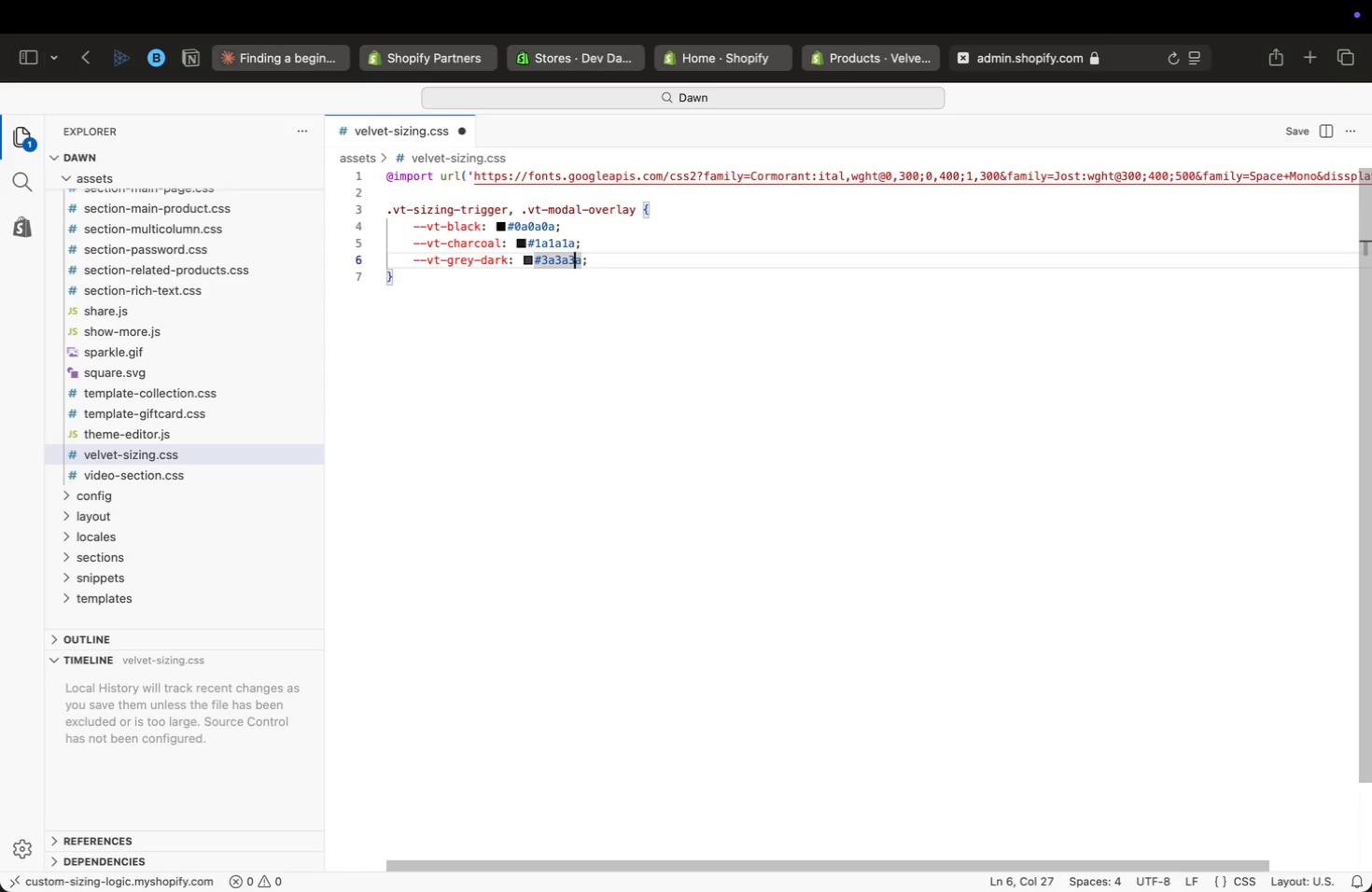 
key(ArrowRight)
 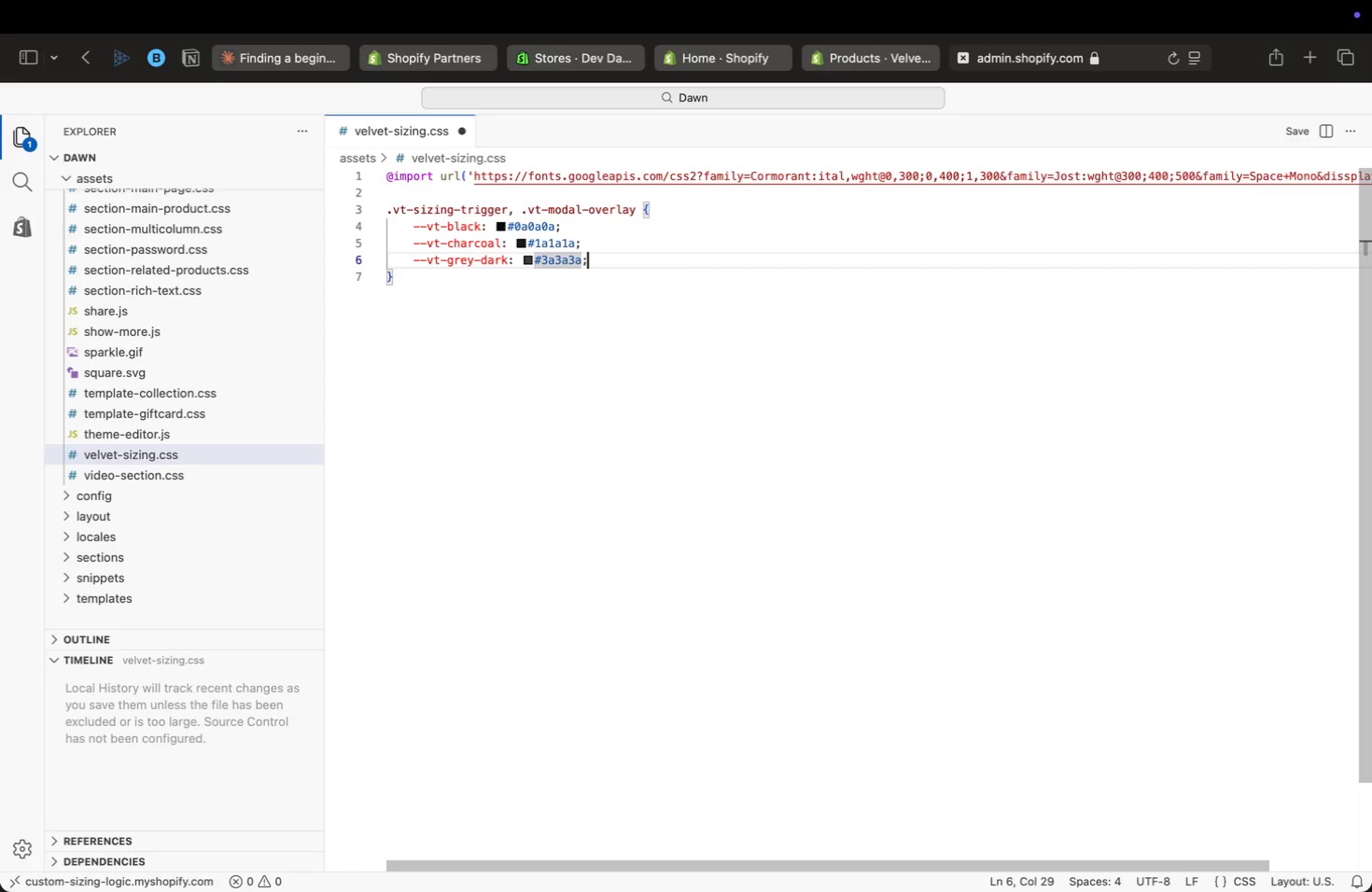 
key(ArrowRight)
 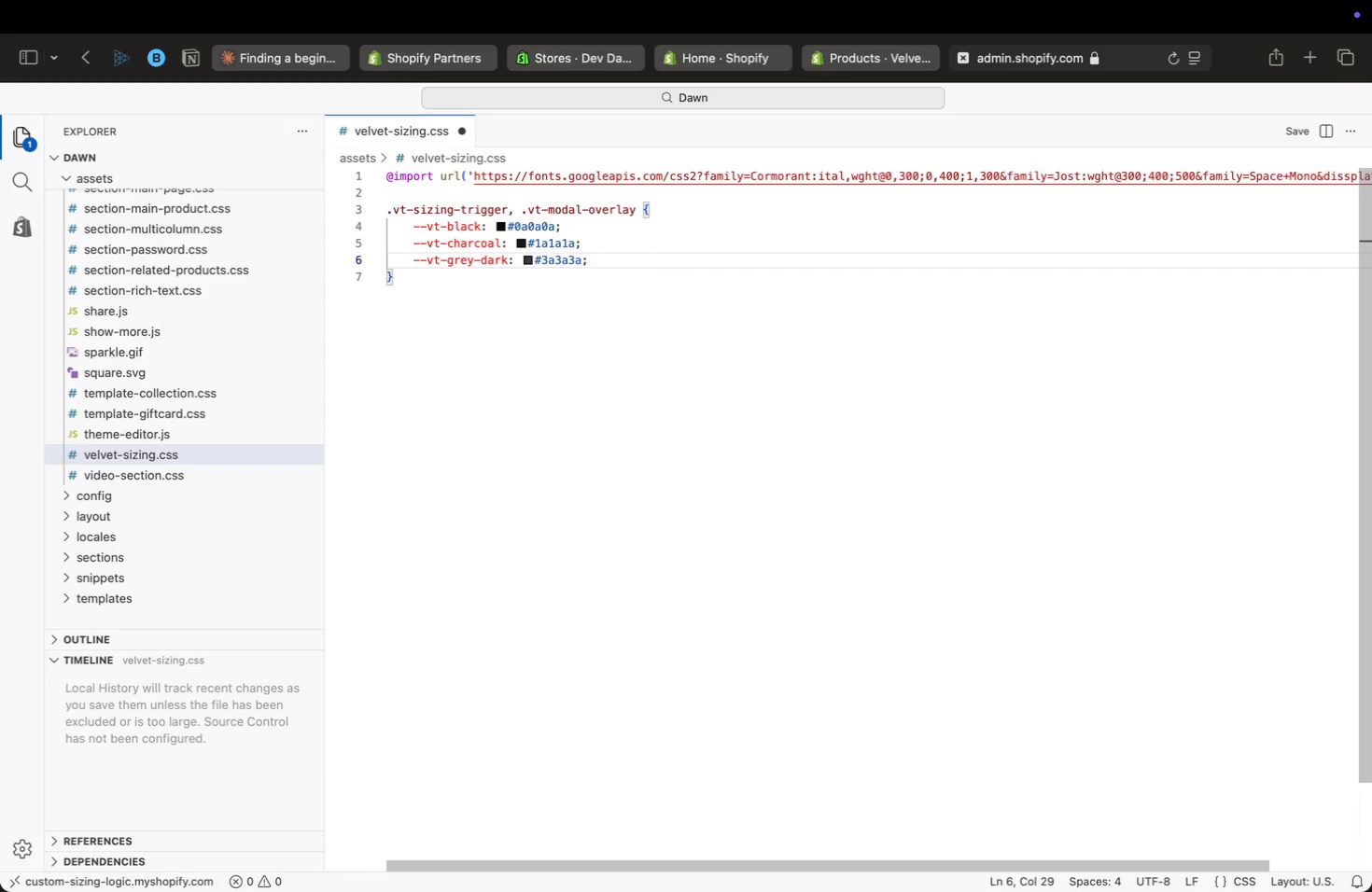 
key(ArrowLeft)
 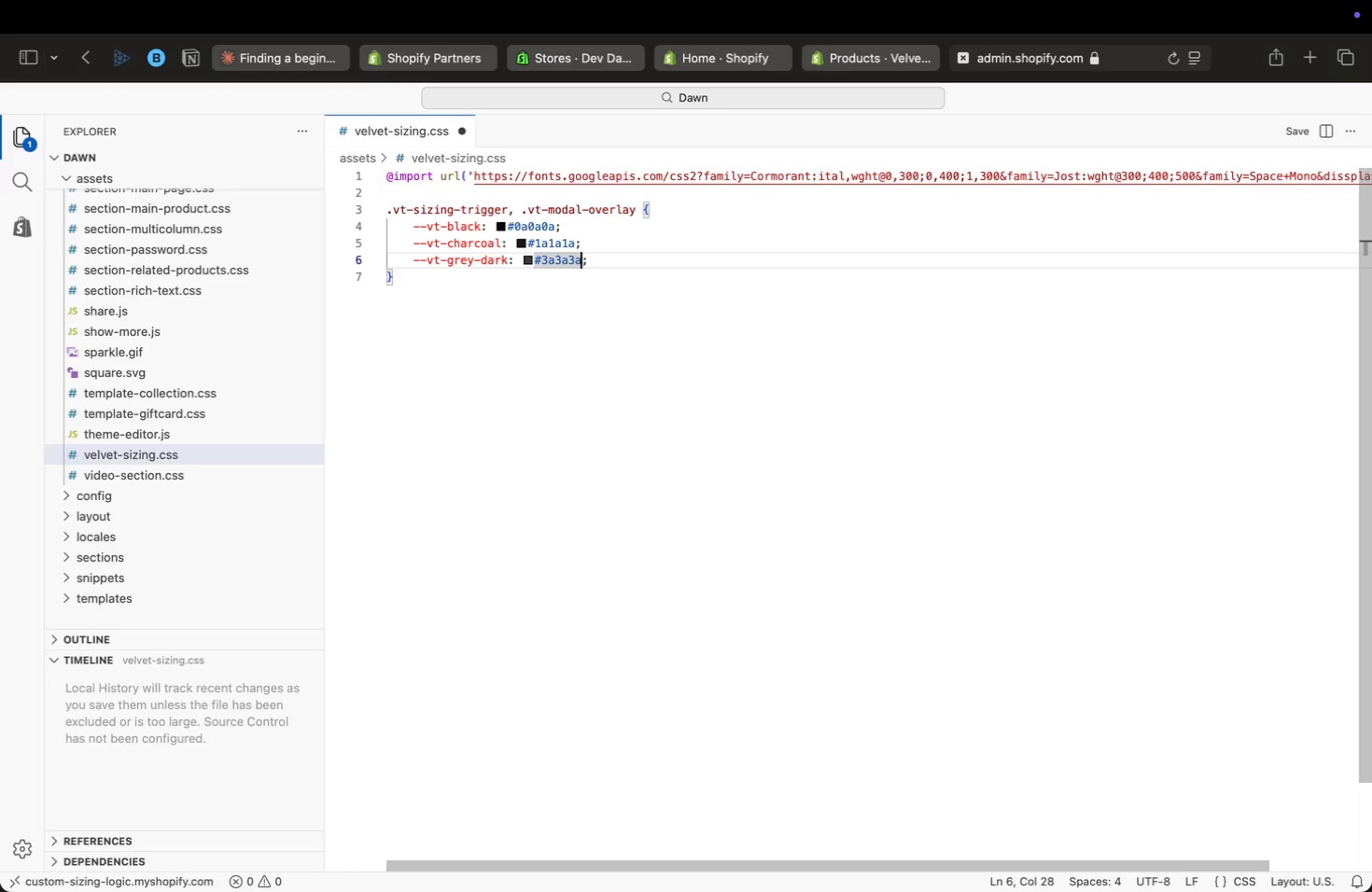 
wait(5.74)
 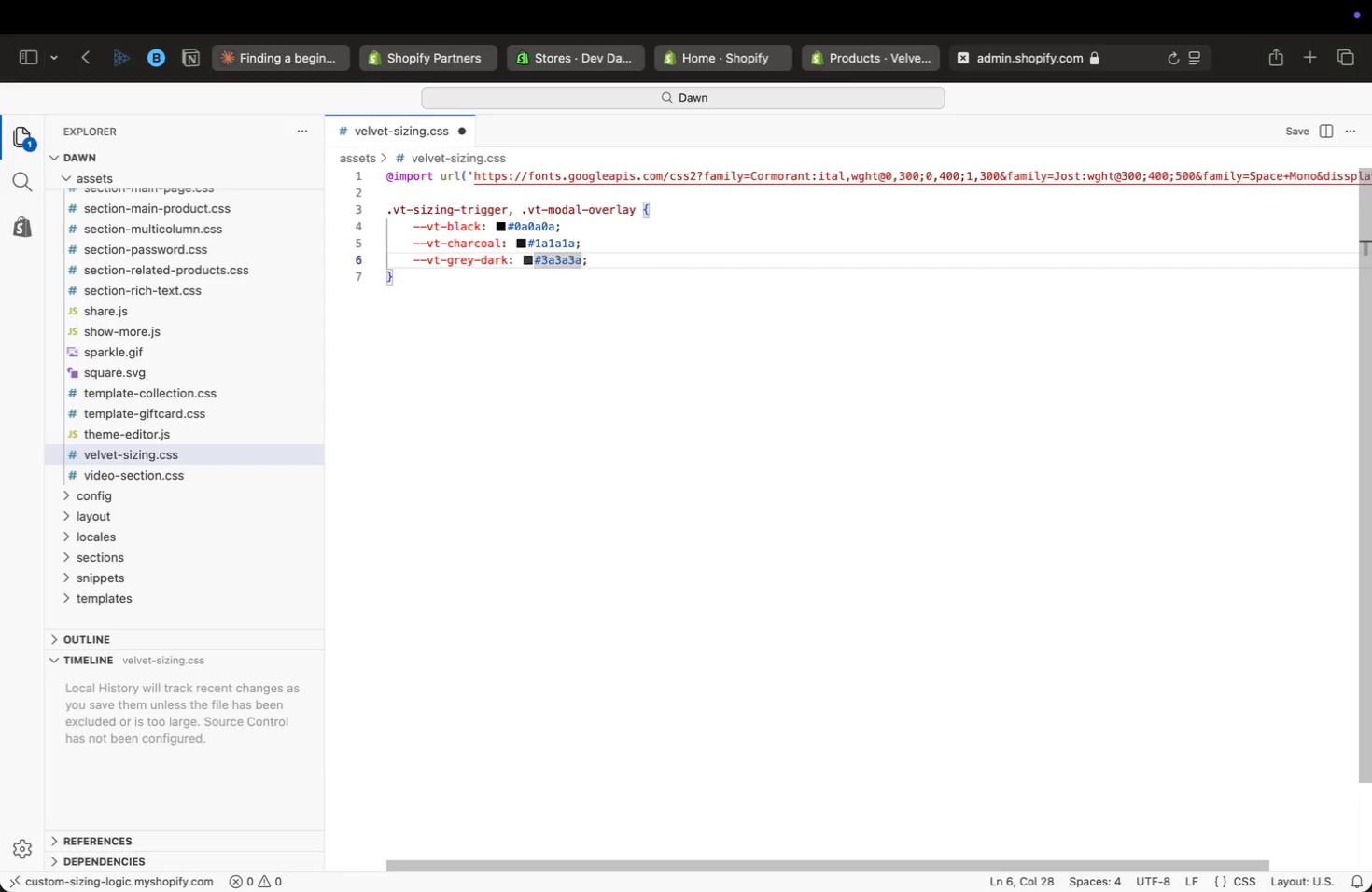 
key(ArrowLeft)
 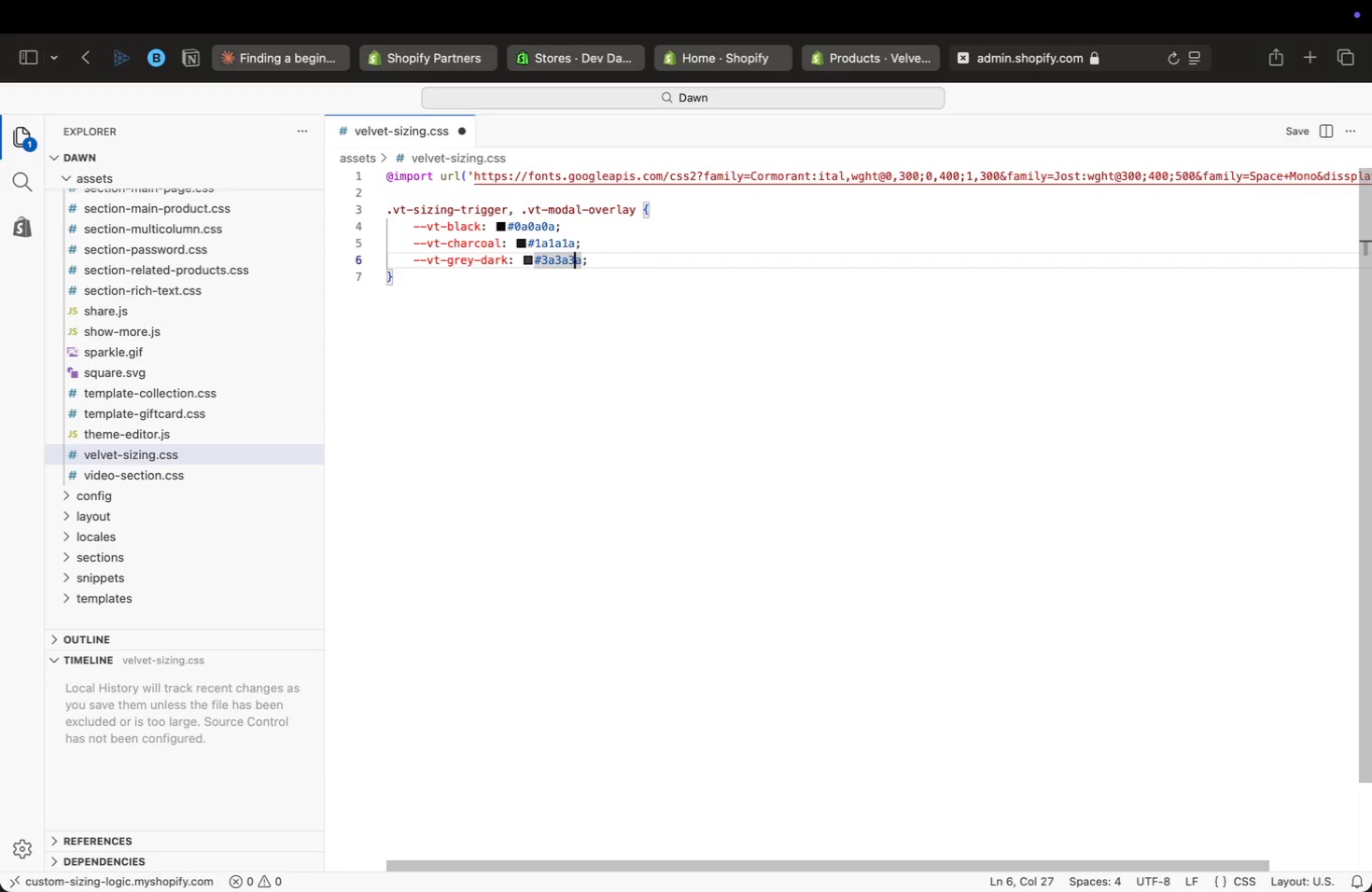 
key(ArrowRight)
 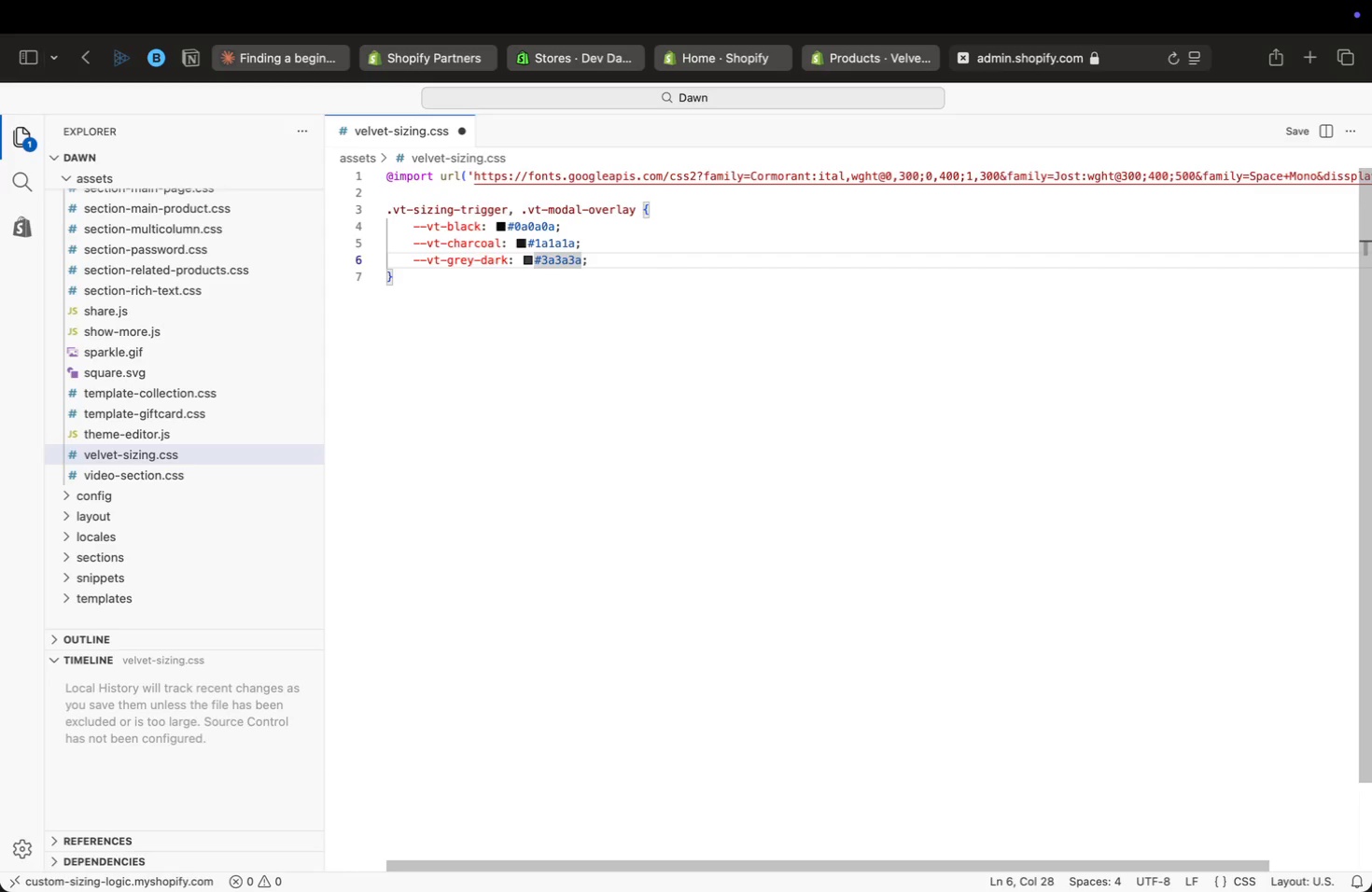 
key(ArrowRight)
 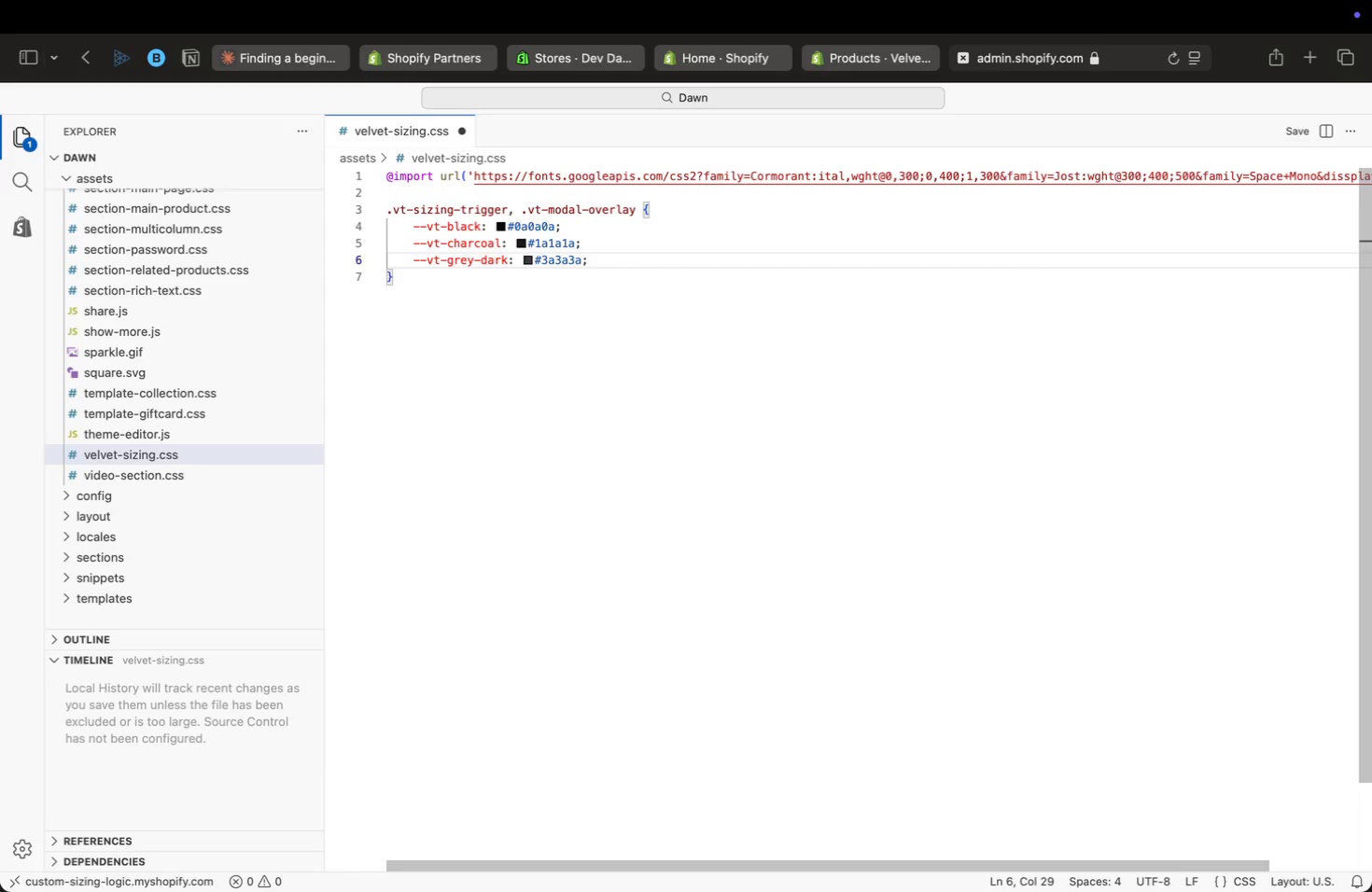 
key(ArrowLeft)
 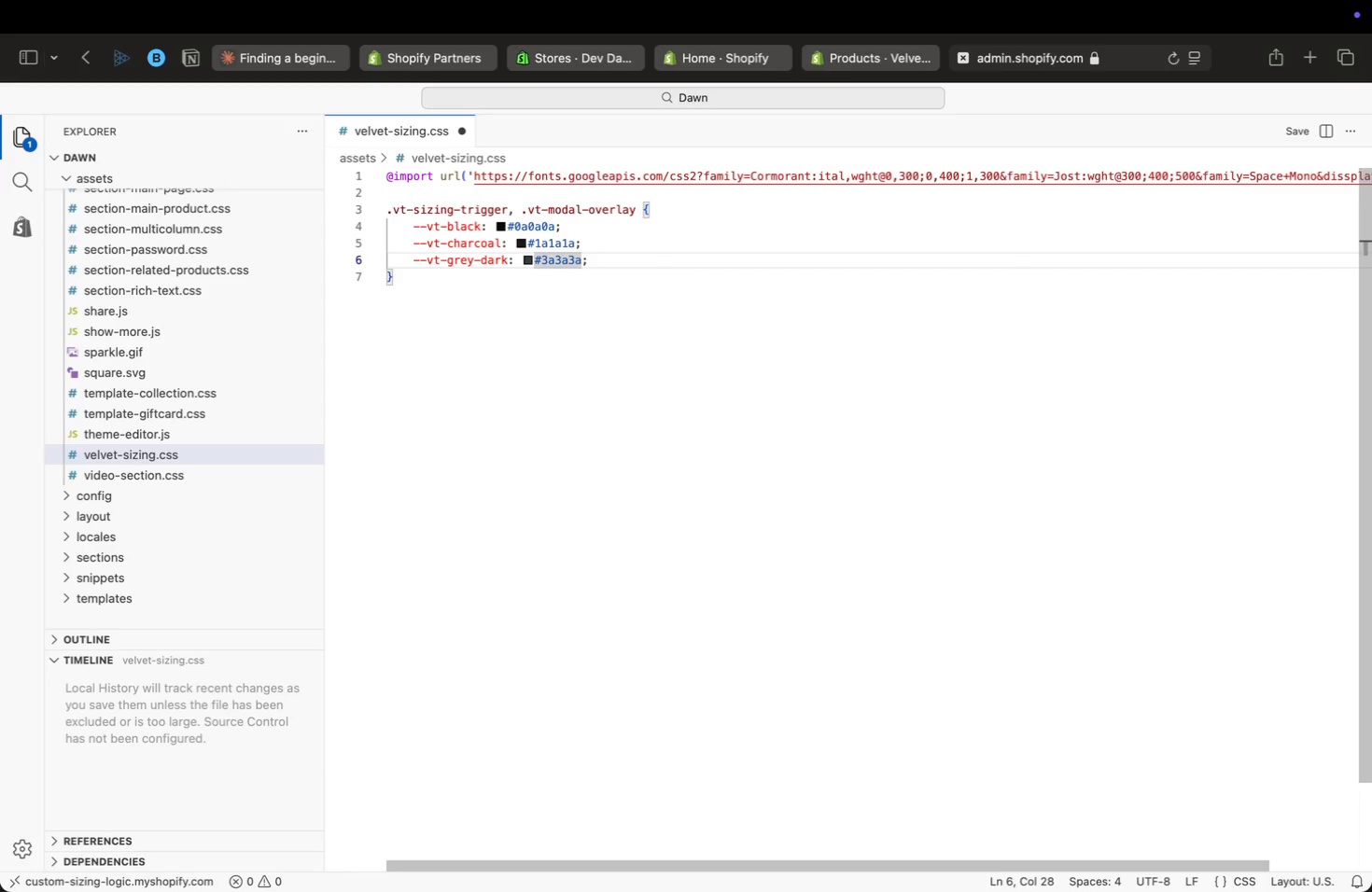 
key(ArrowRight)
 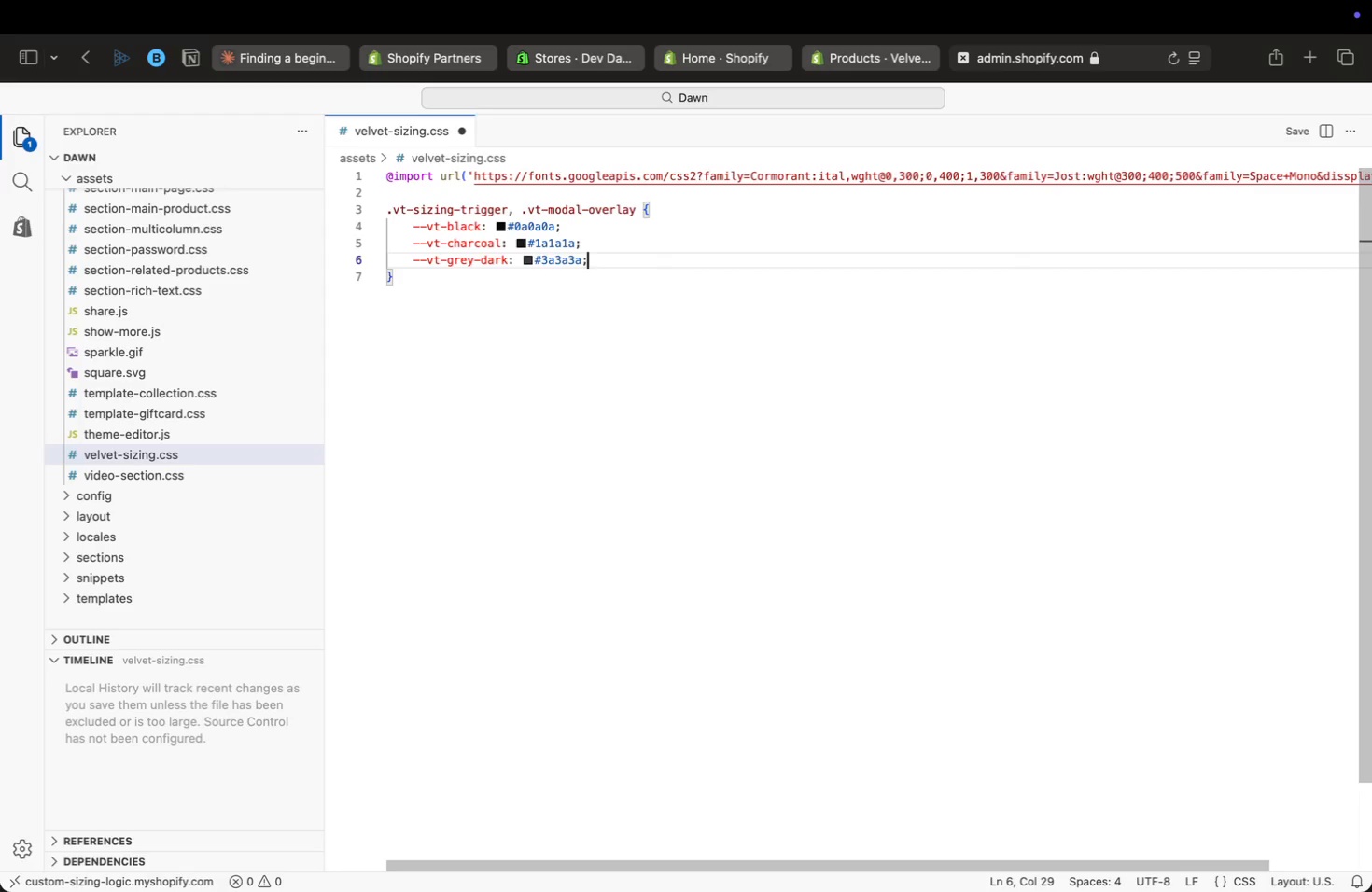 
wait(16.99)
 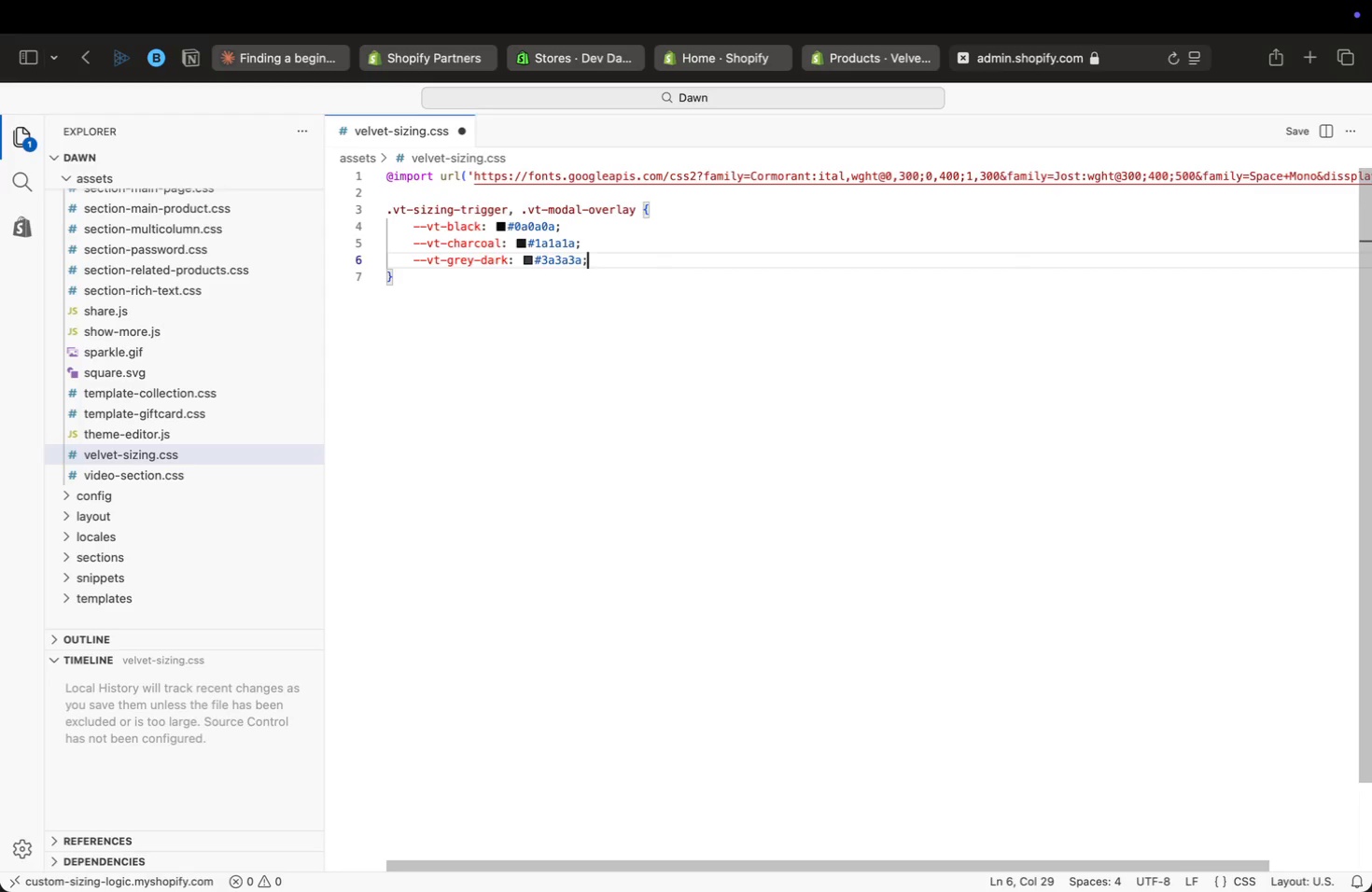 
key(ArrowLeft)
 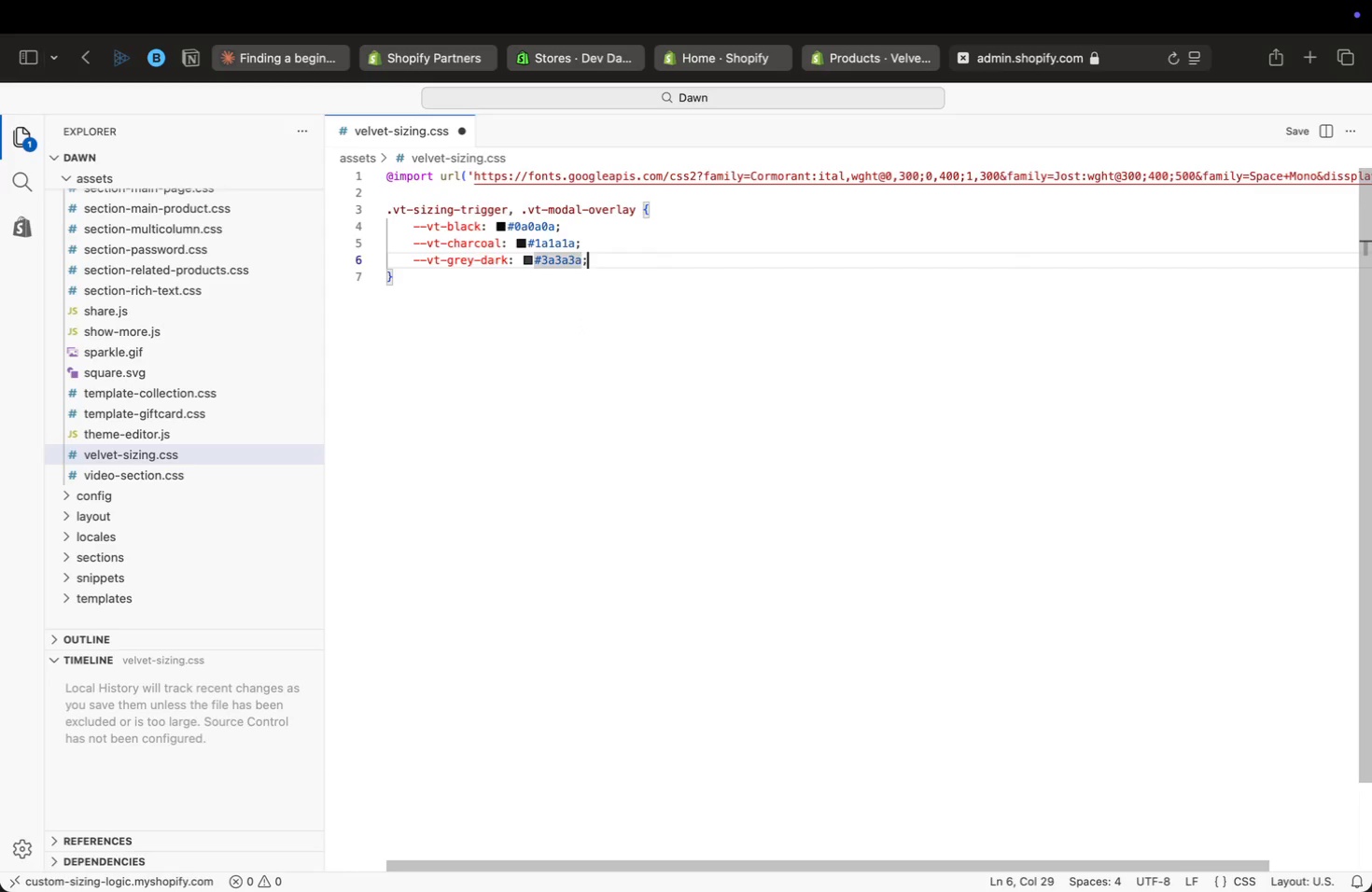 
key(ArrowRight)
 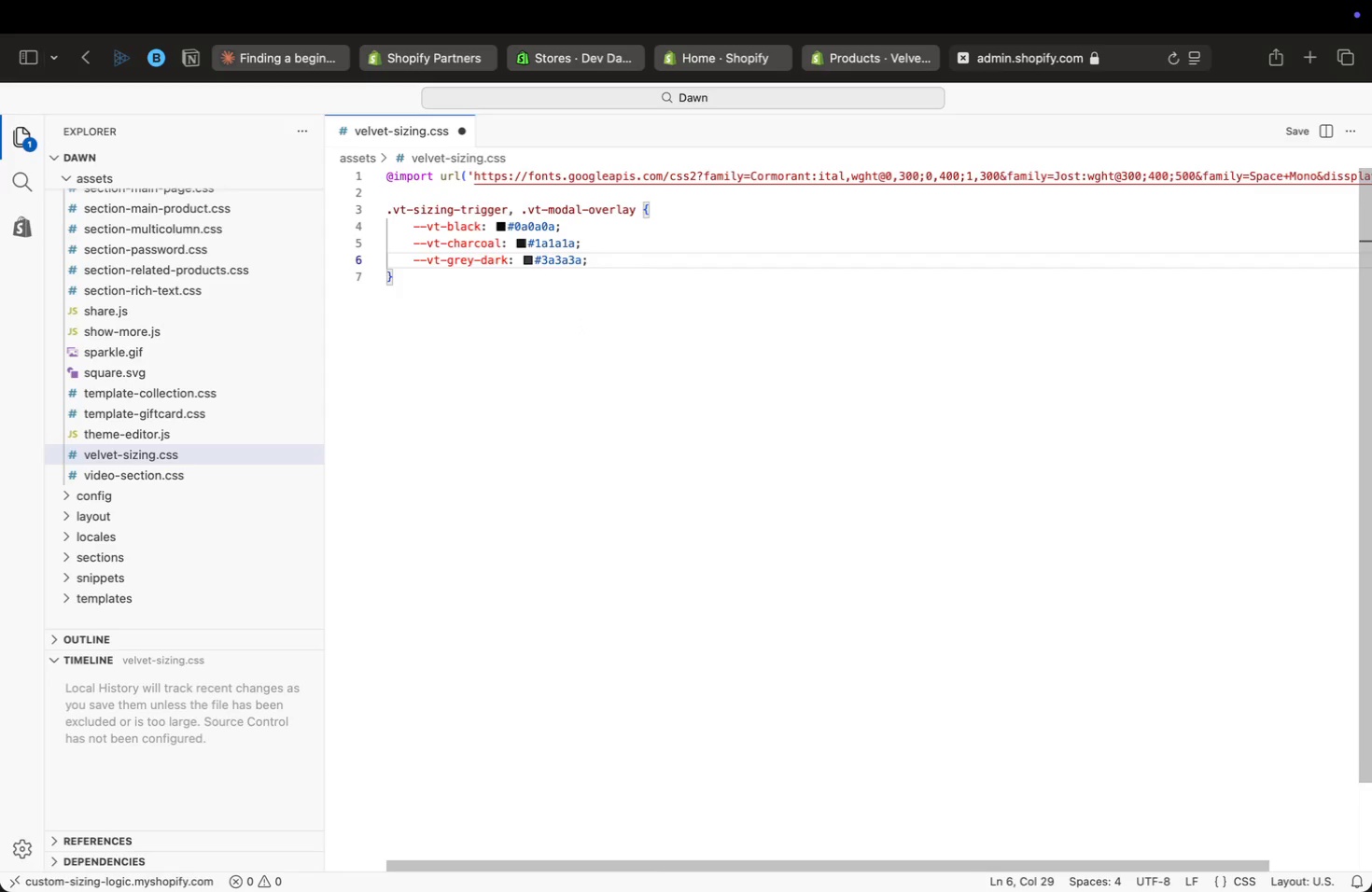 
key(Enter)
 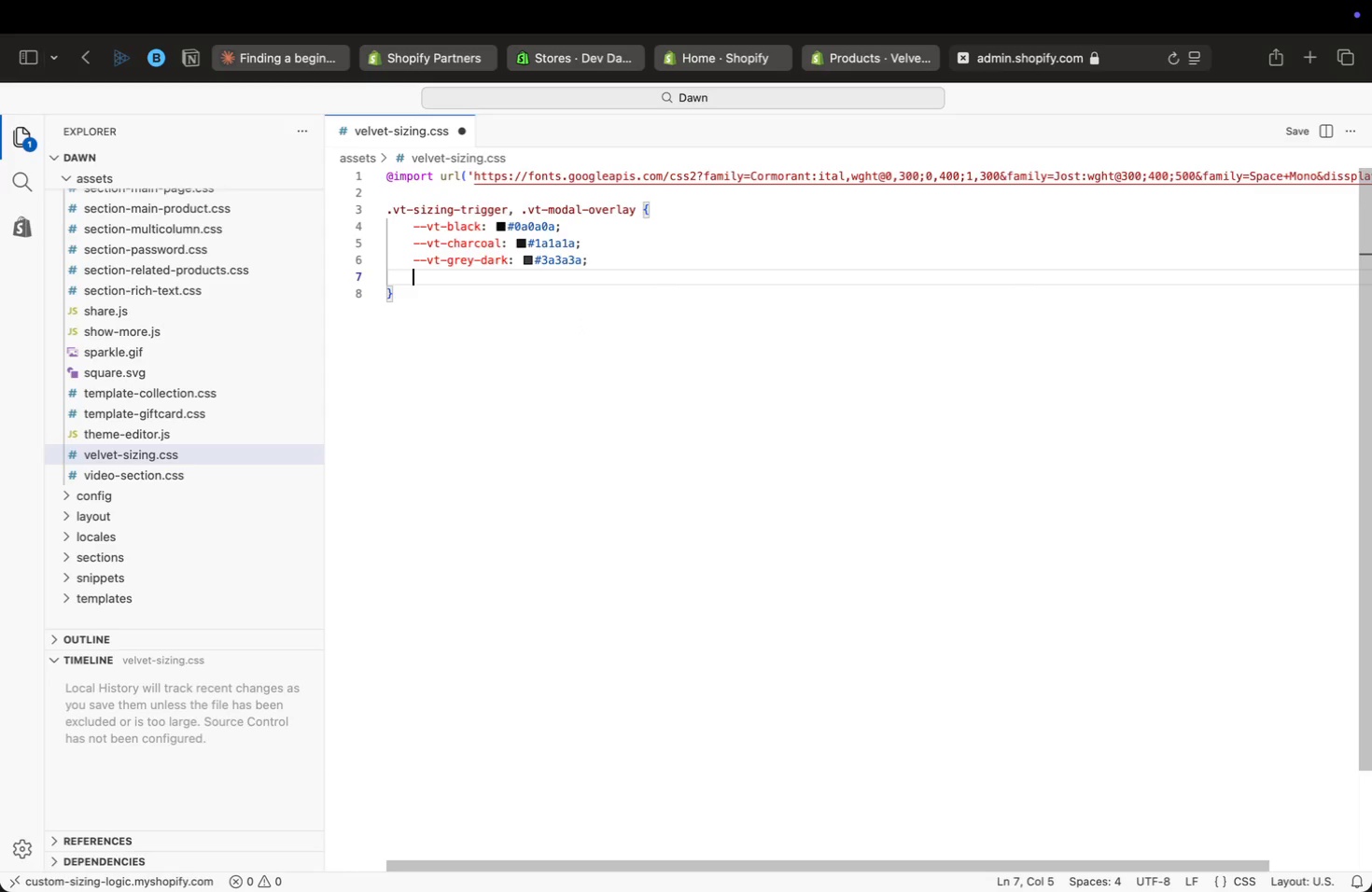 
key(Meta+CommandLeft)
 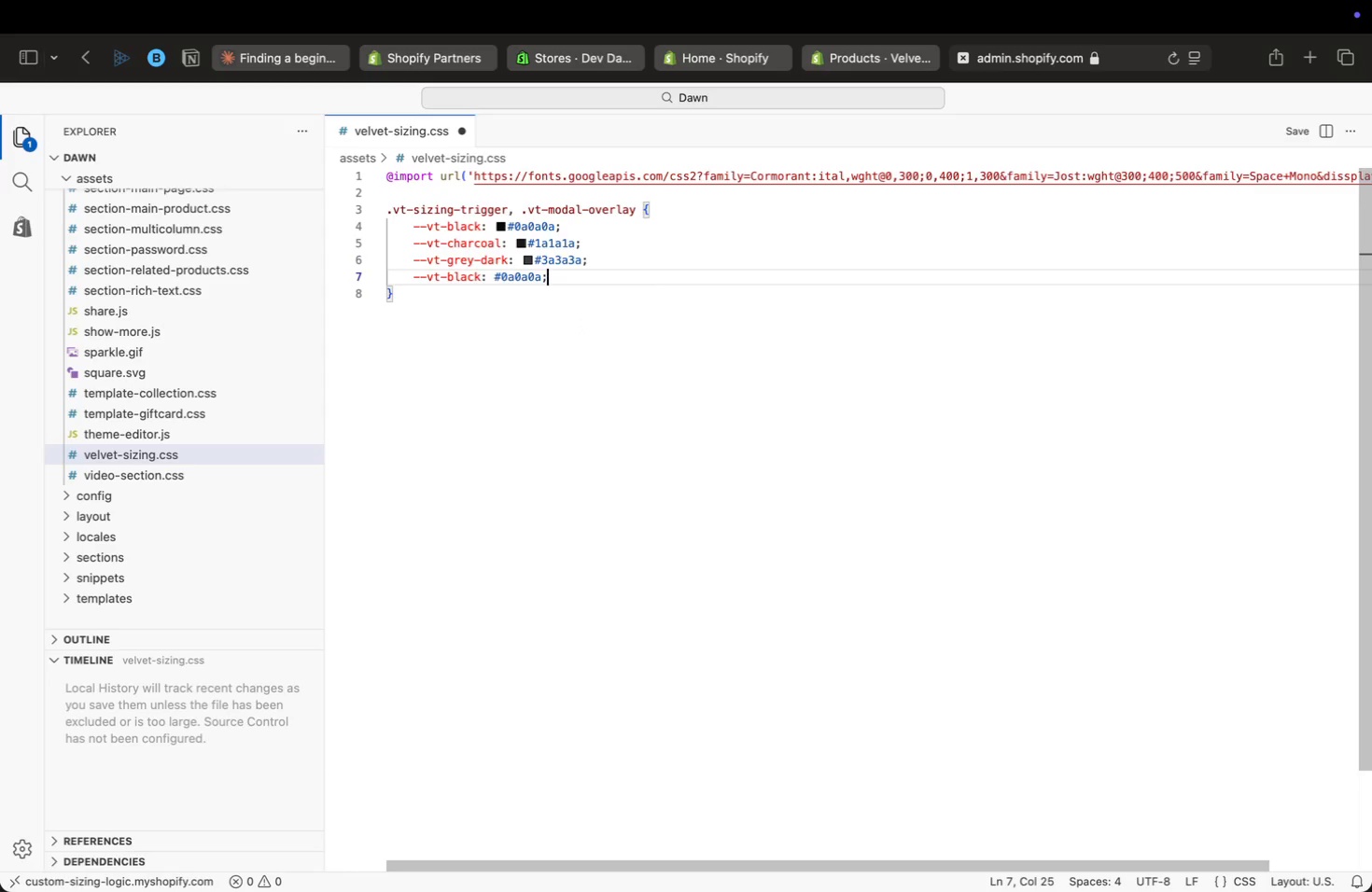 
key(Meta+V)
 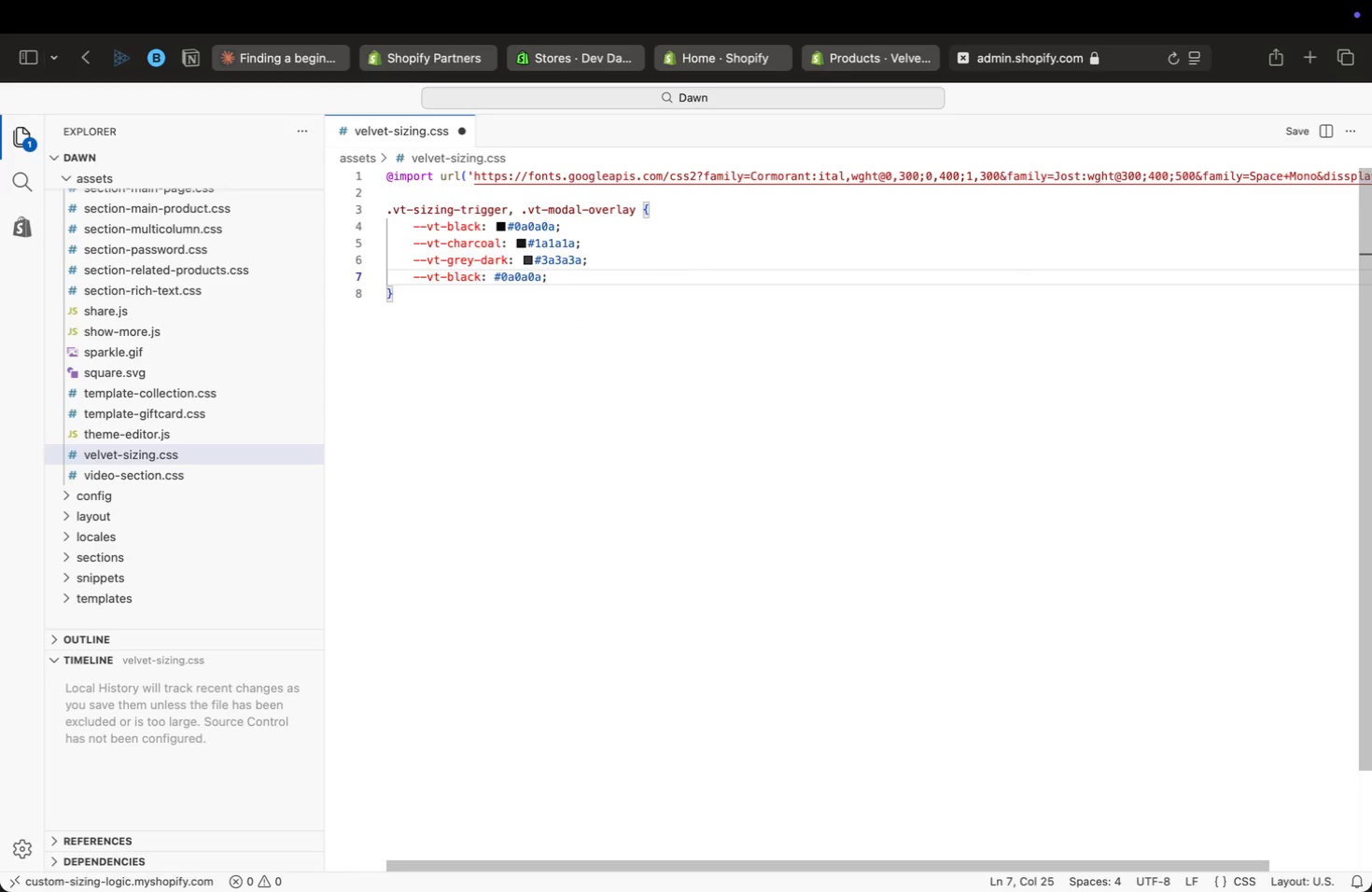 
key(ArrowLeft)
 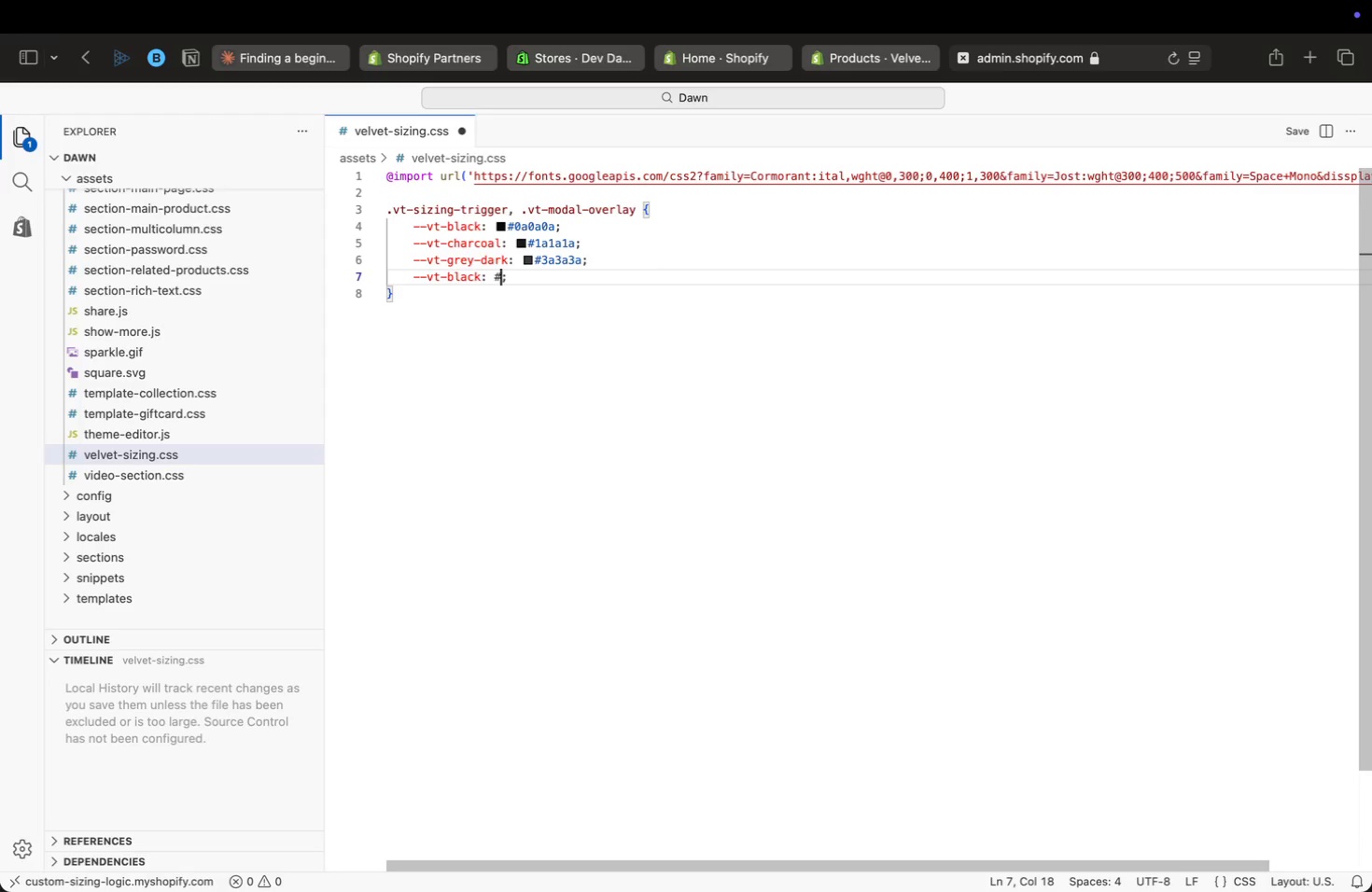 
key(Backspace)
key(Backspace)
key(Backspace)
key(Backspace)
key(Backspace)
key(Backspace)
type(6b6b6b)
 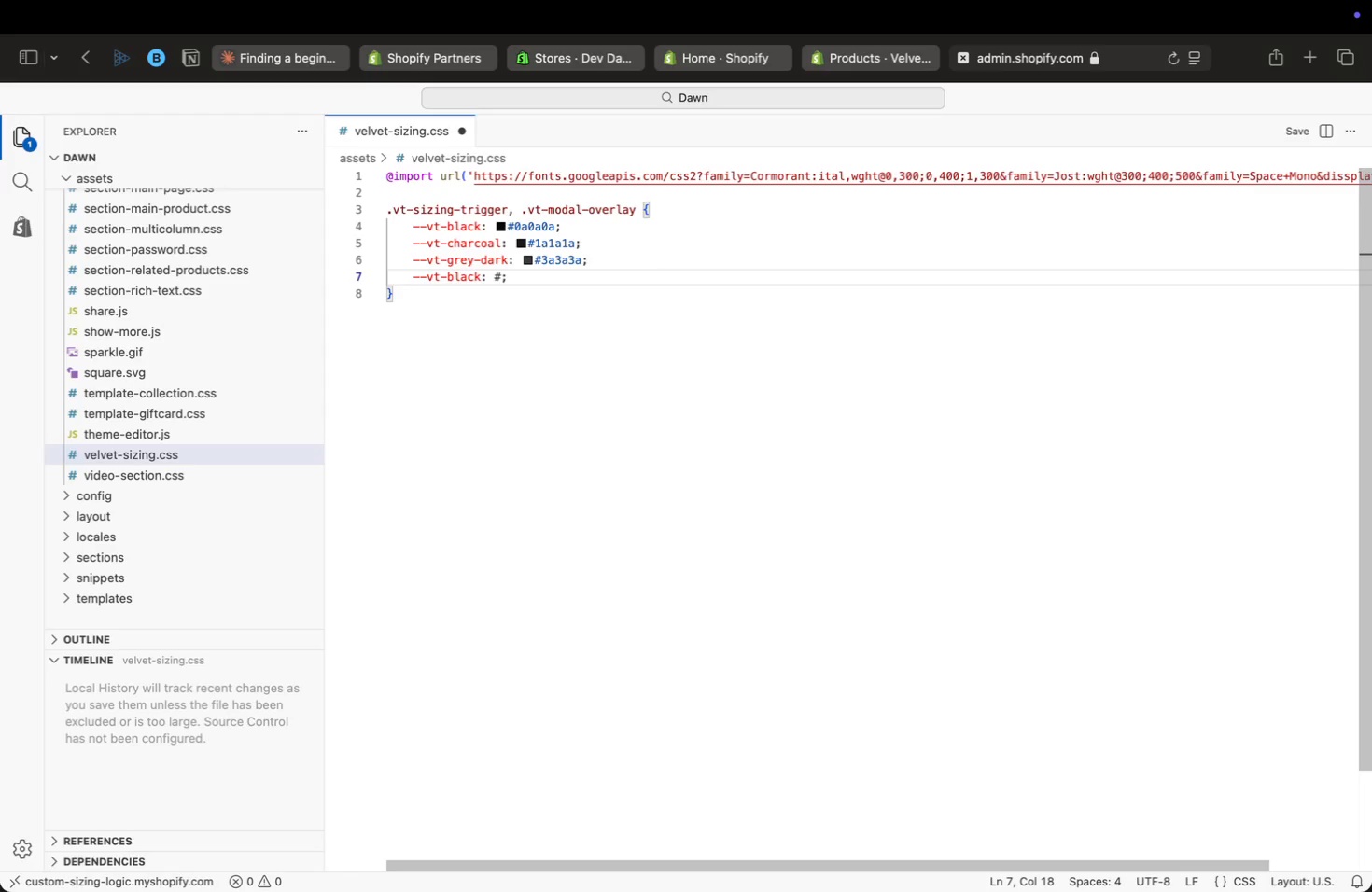 
key(Alt+ArrowLeft)
 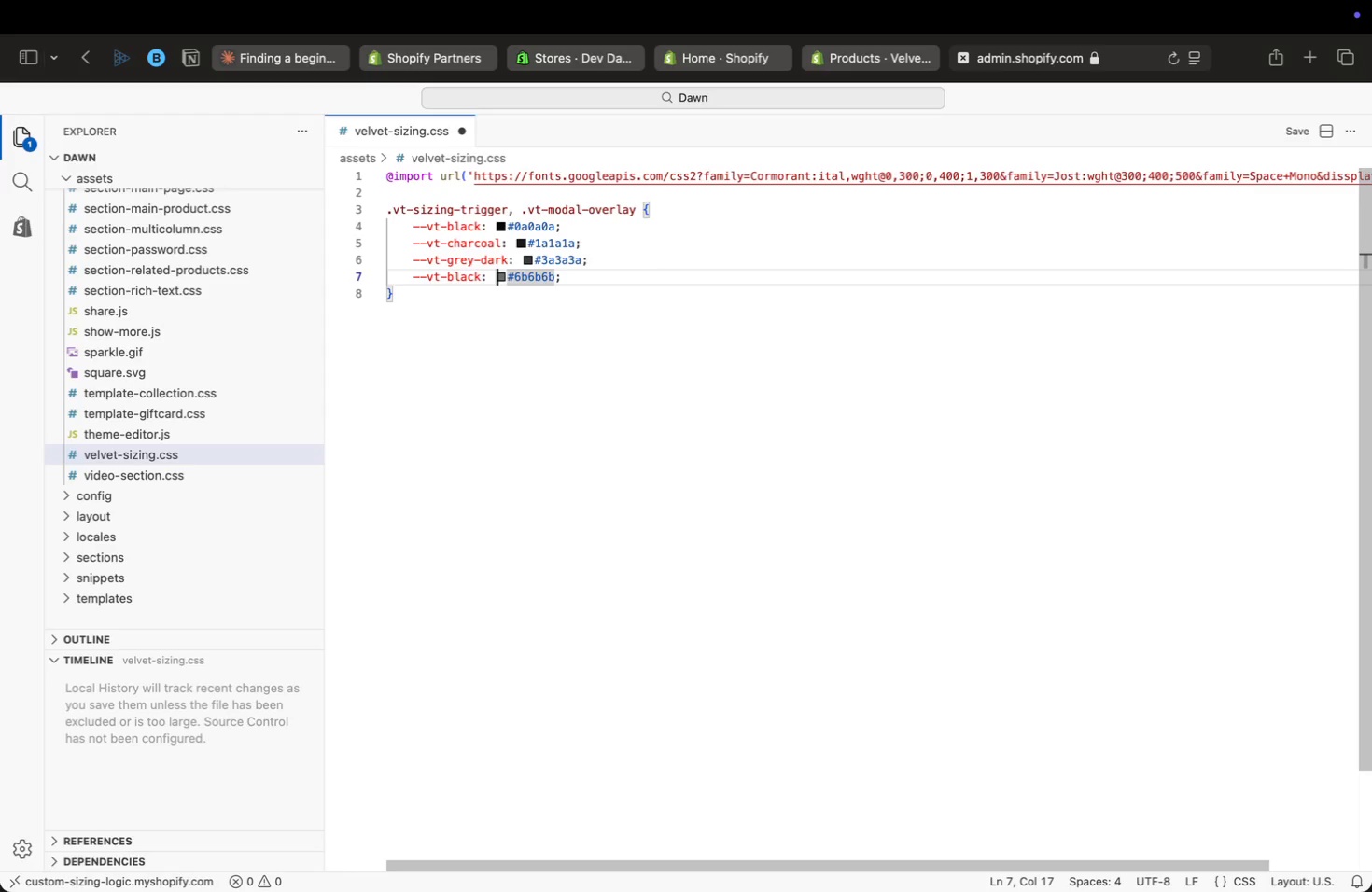 
key(Alt+ArrowLeft)
 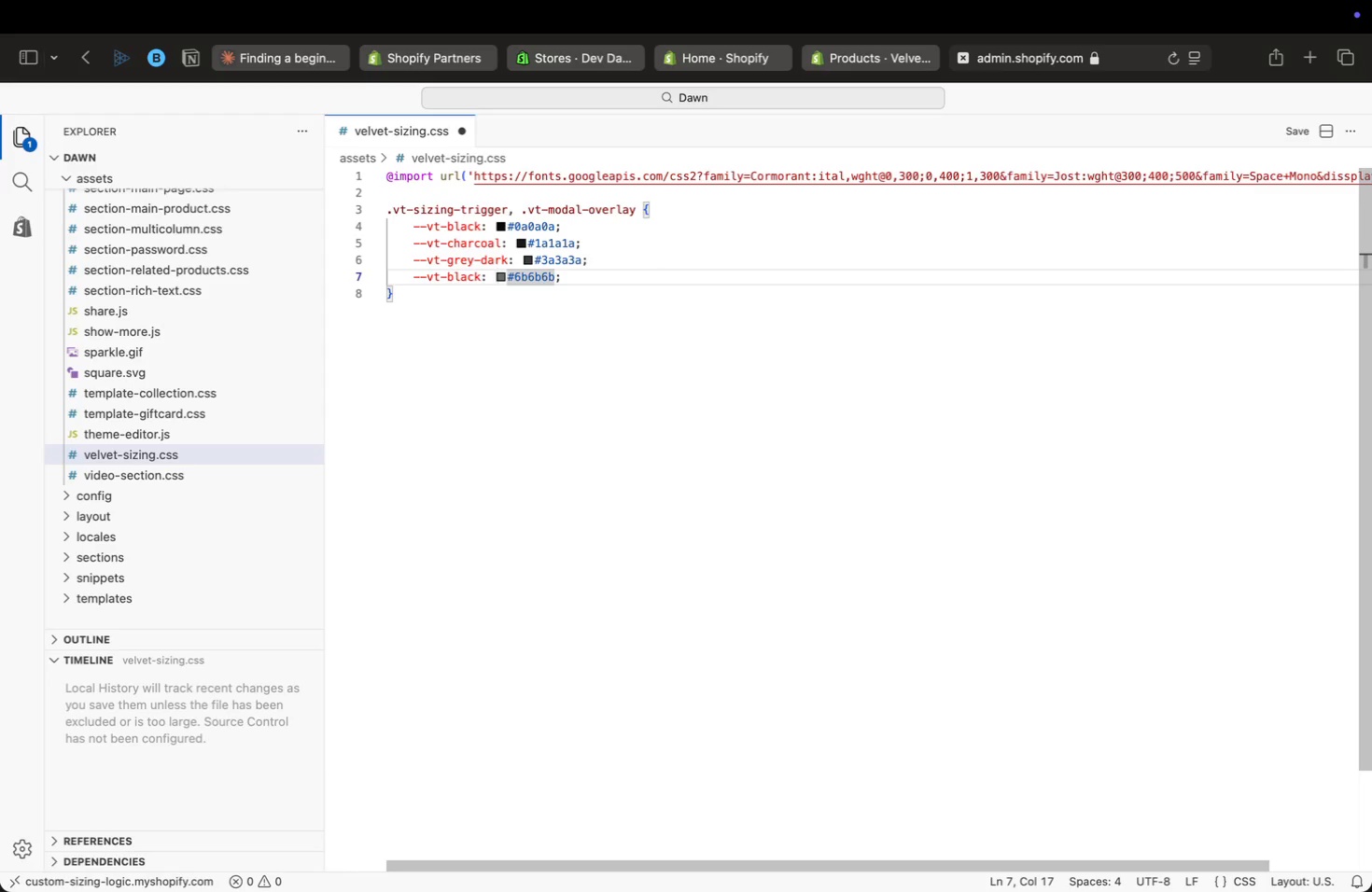 
key(Alt+ArrowLeft)
 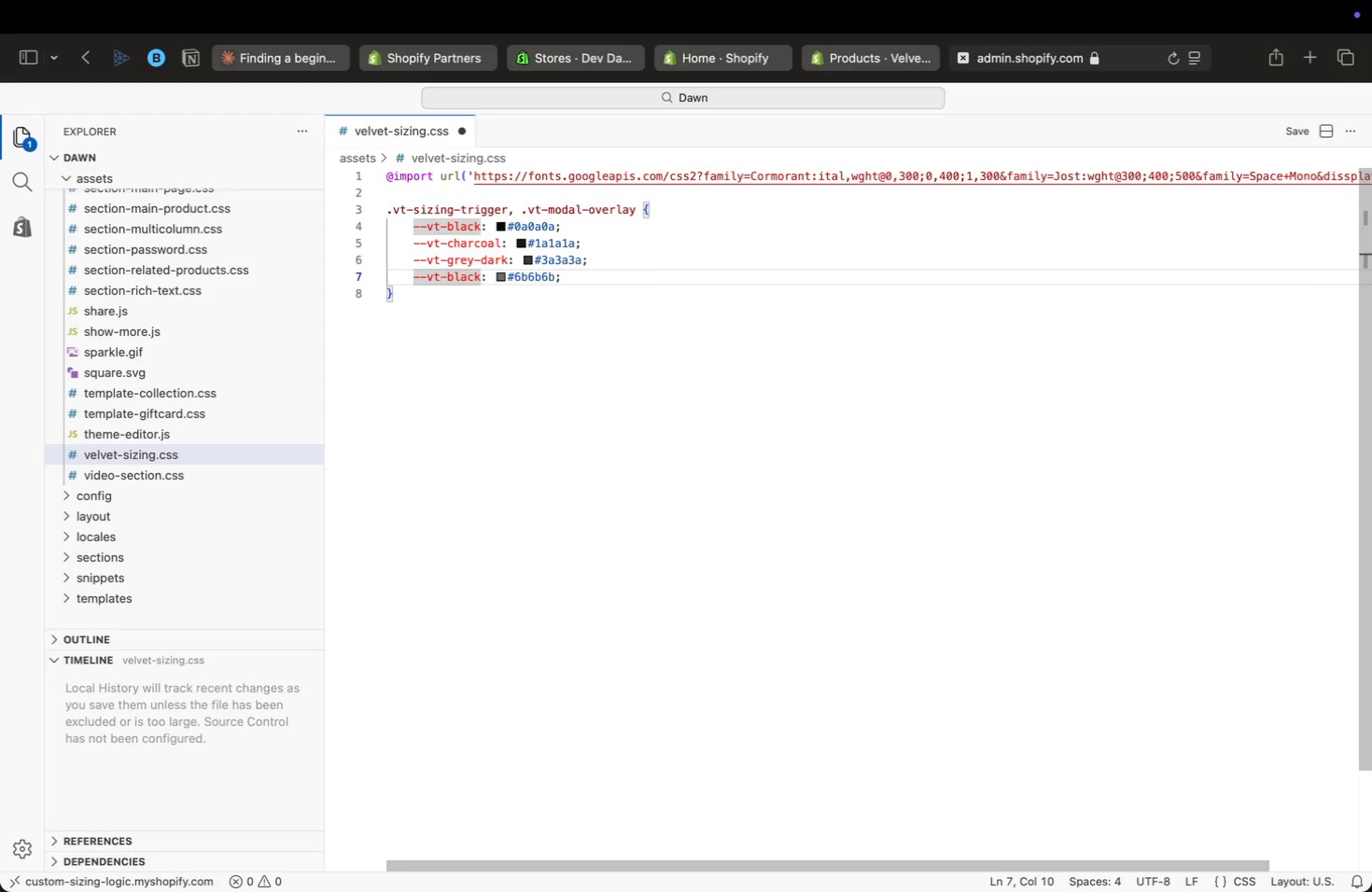 
key(Alt+ArrowRight)
 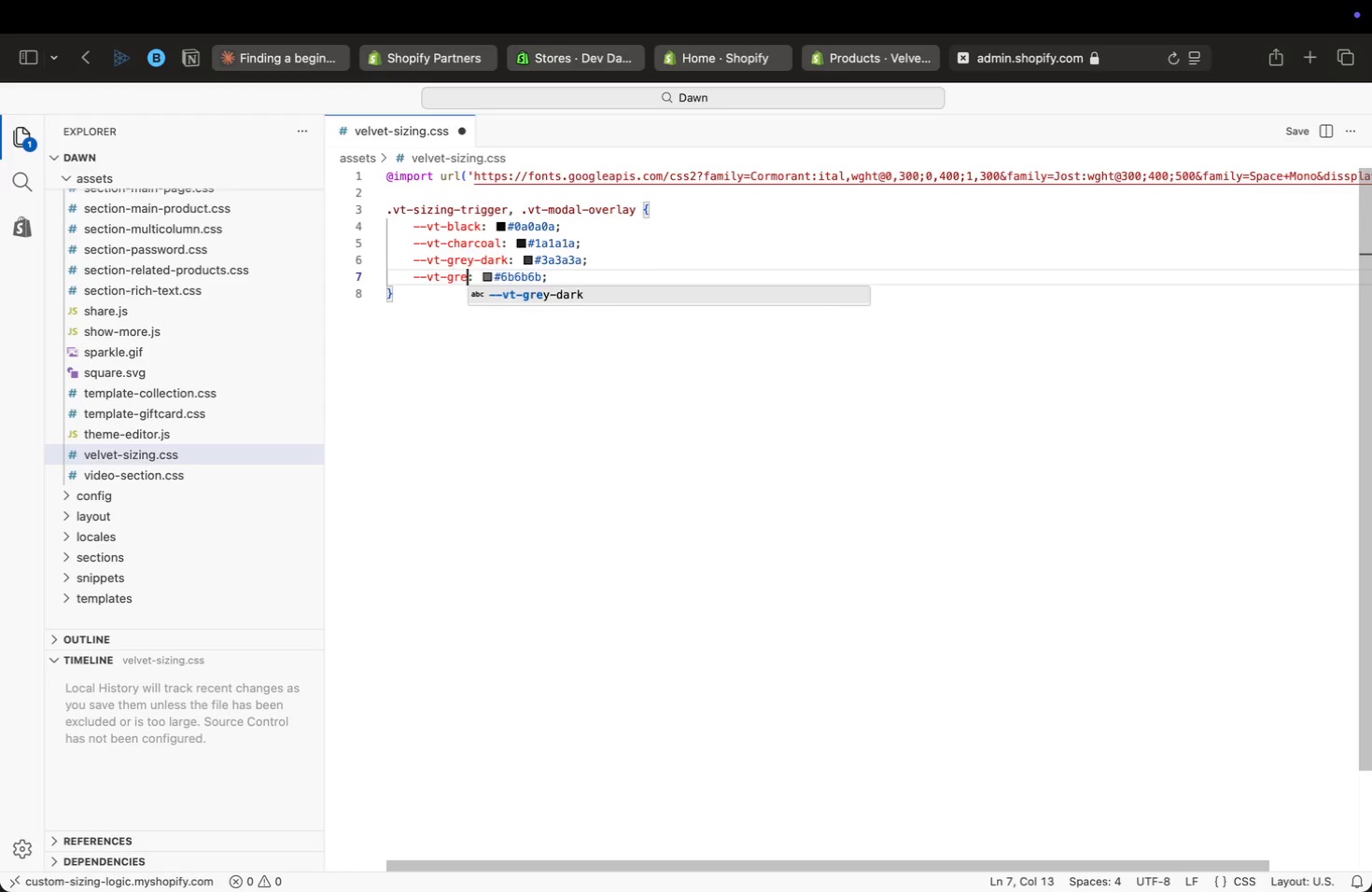 
key(Backspace)
key(Backspace)
key(Backspace)
key(Backspace)
key(Backspace)
type(grey-mid)
 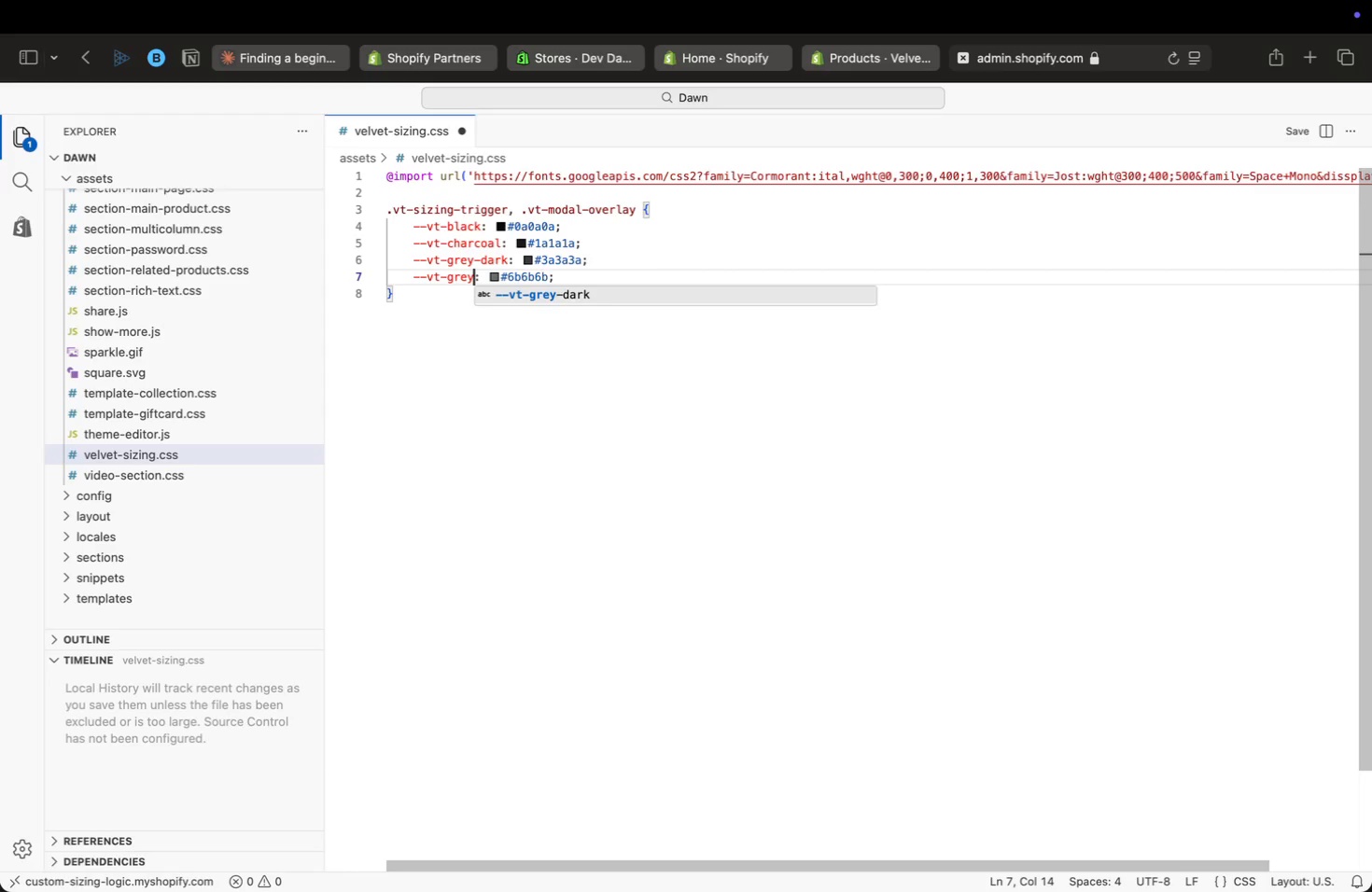 
key(Meta+ArrowRight)
 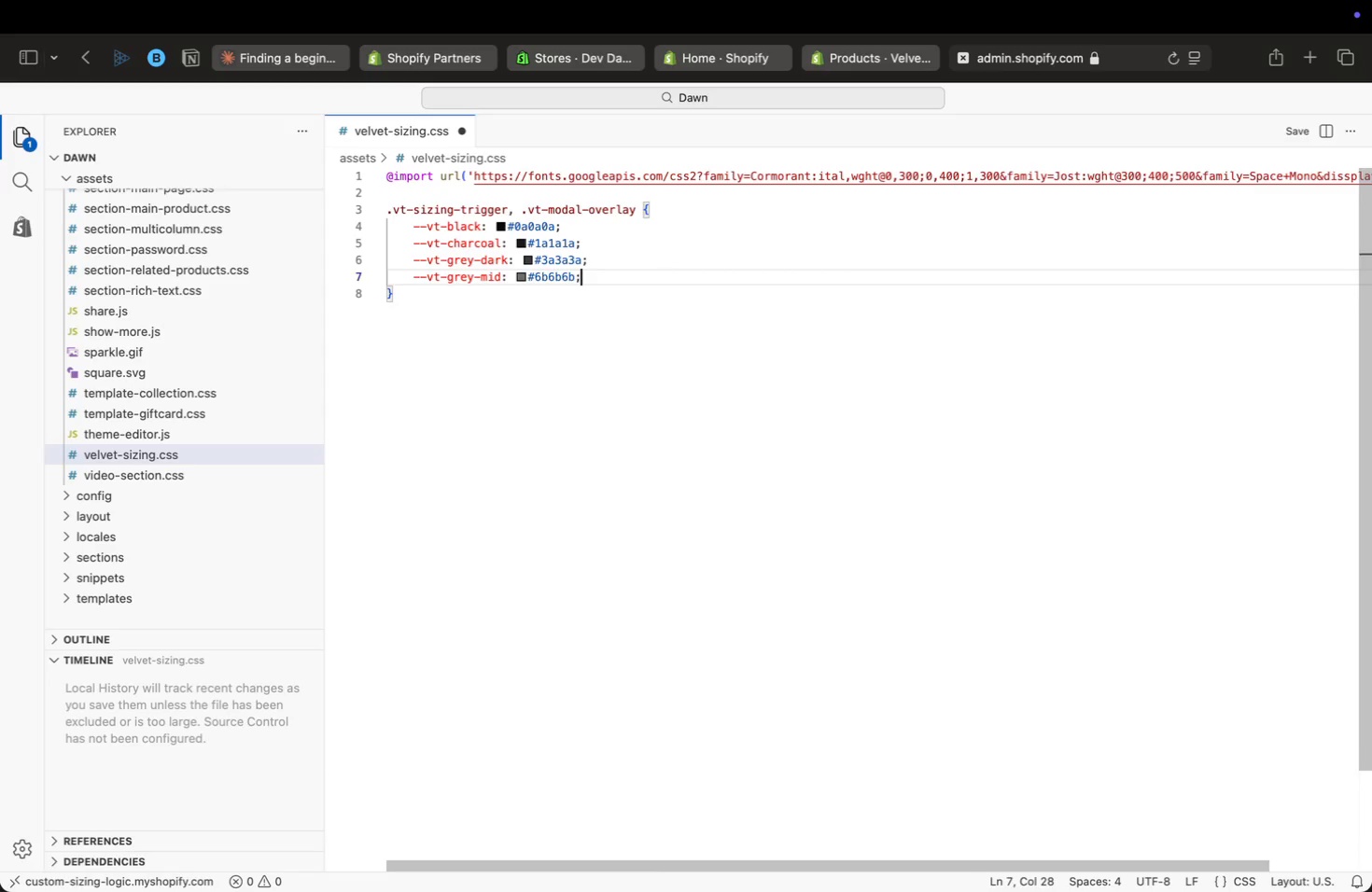 
key(Enter)
 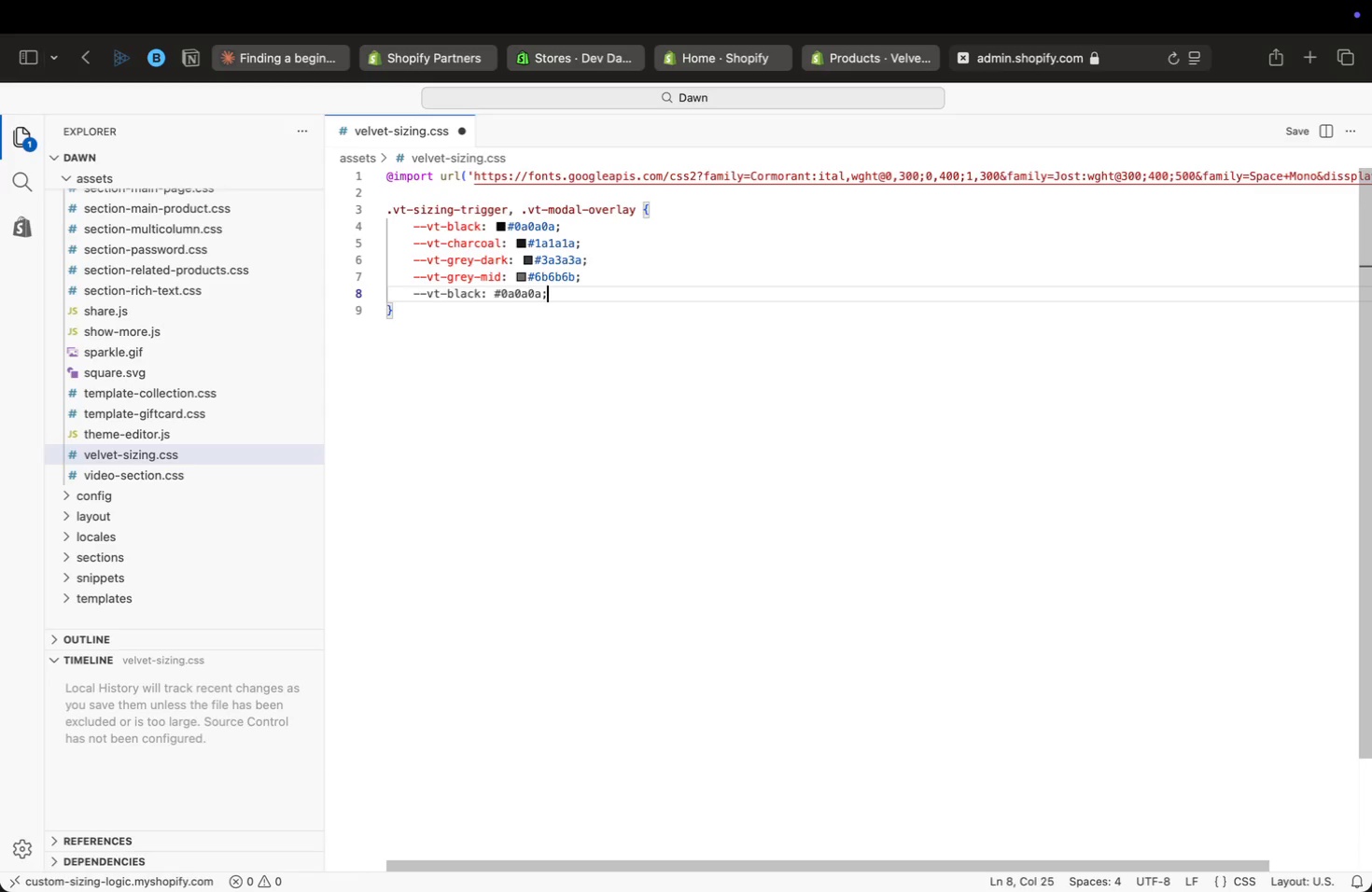 
key(Meta+V)
 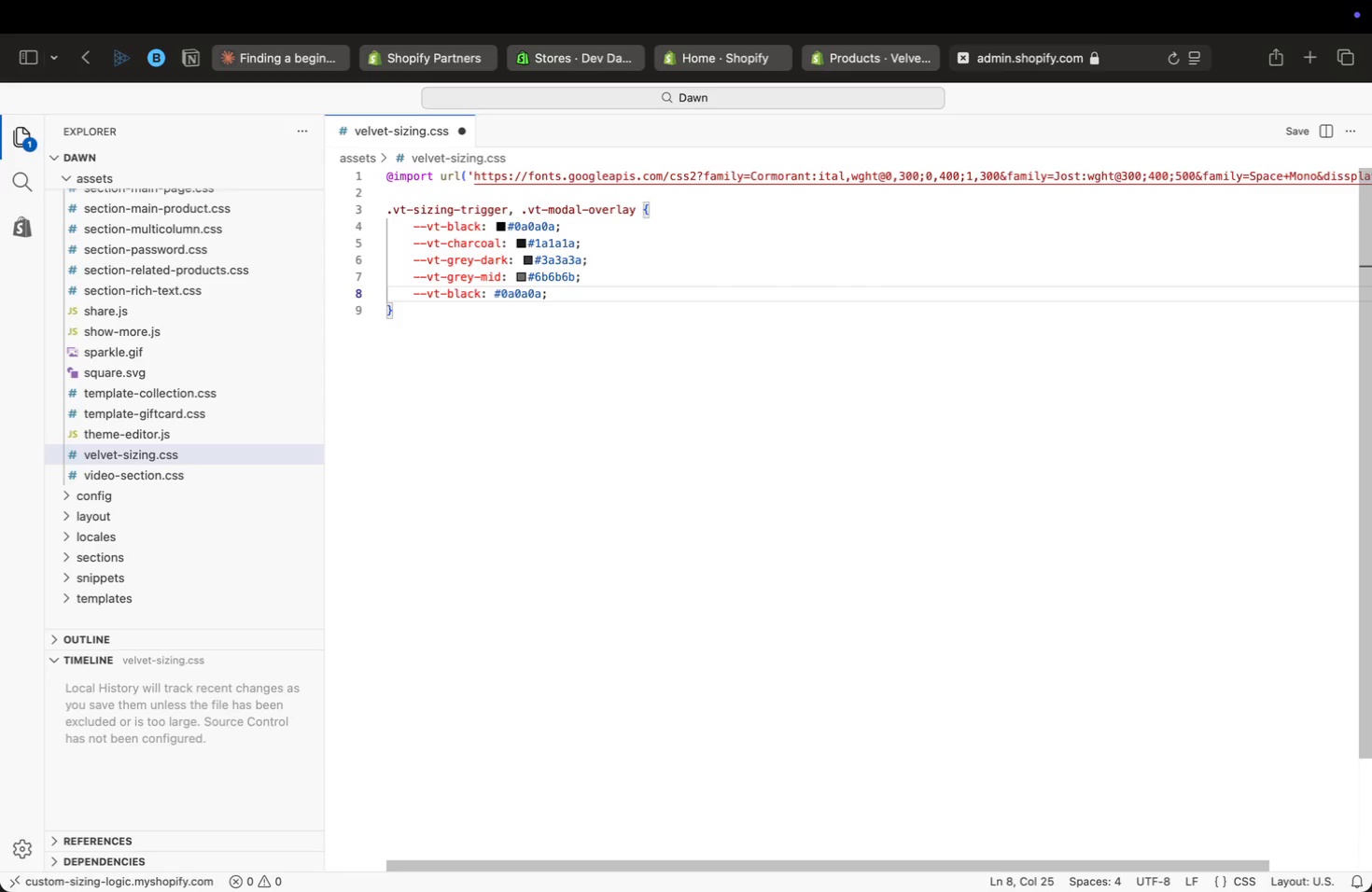 
key(ArrowLeft)
 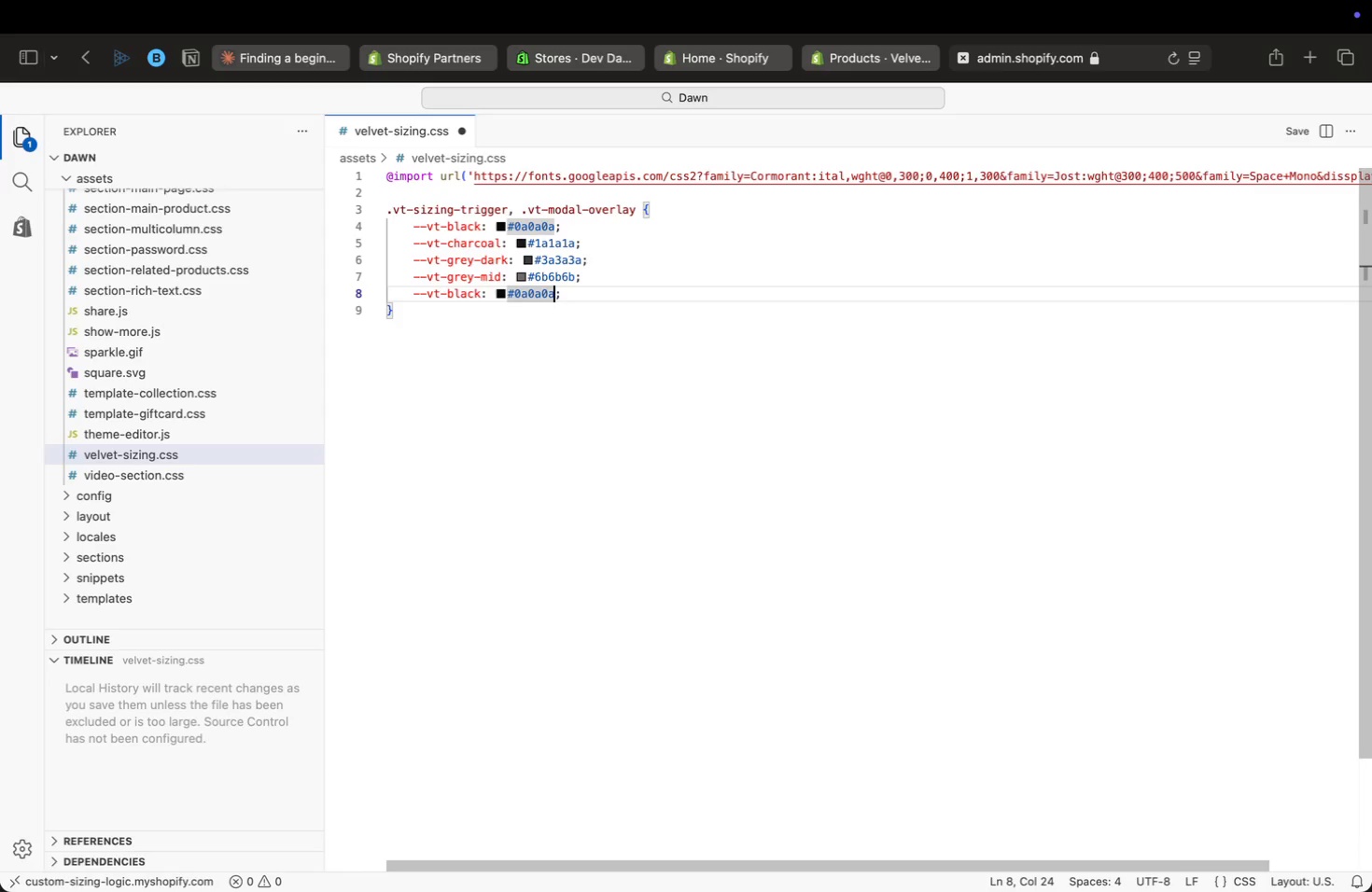 
key(Backspace)
 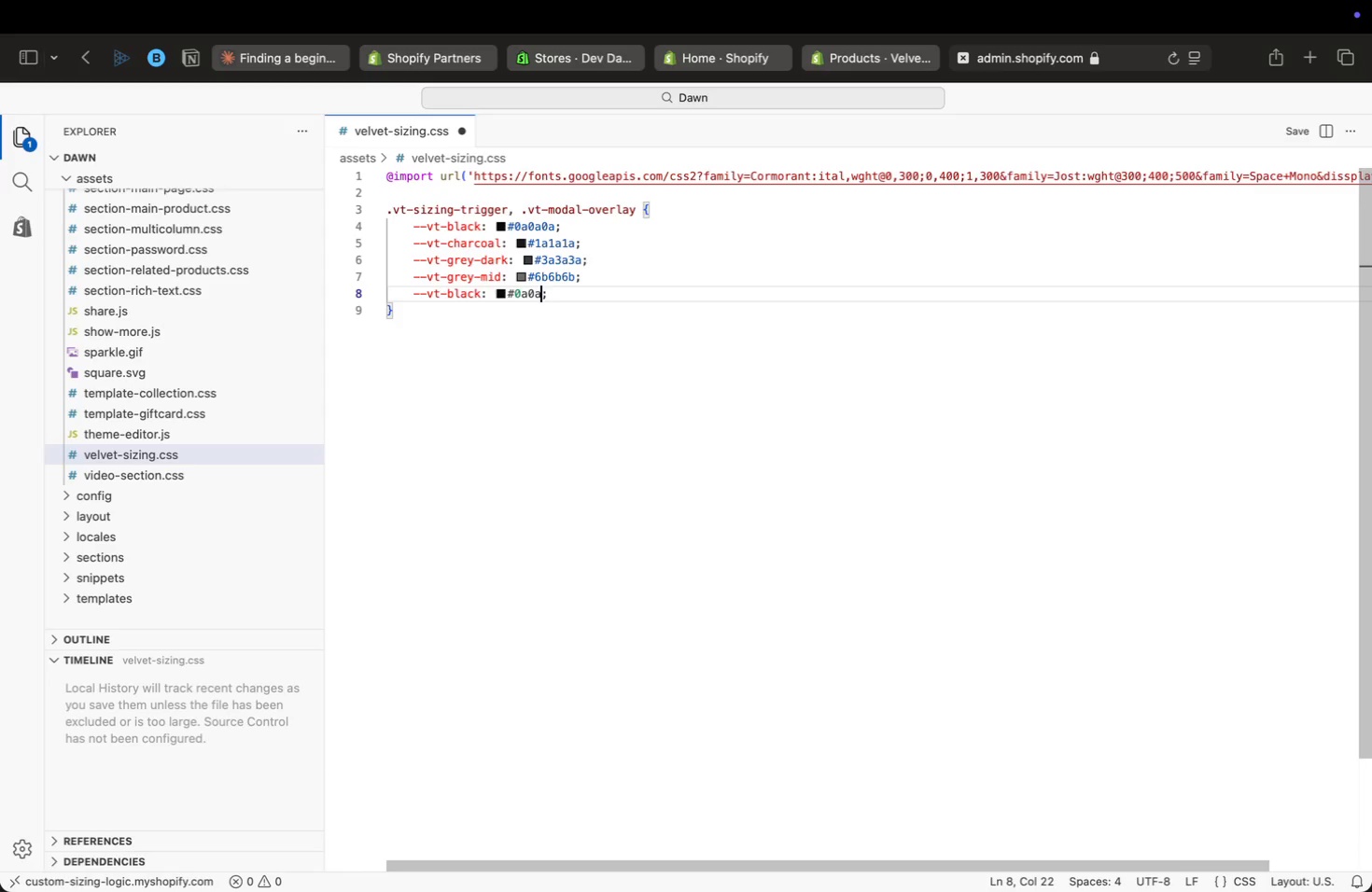 
key(Backspace)
 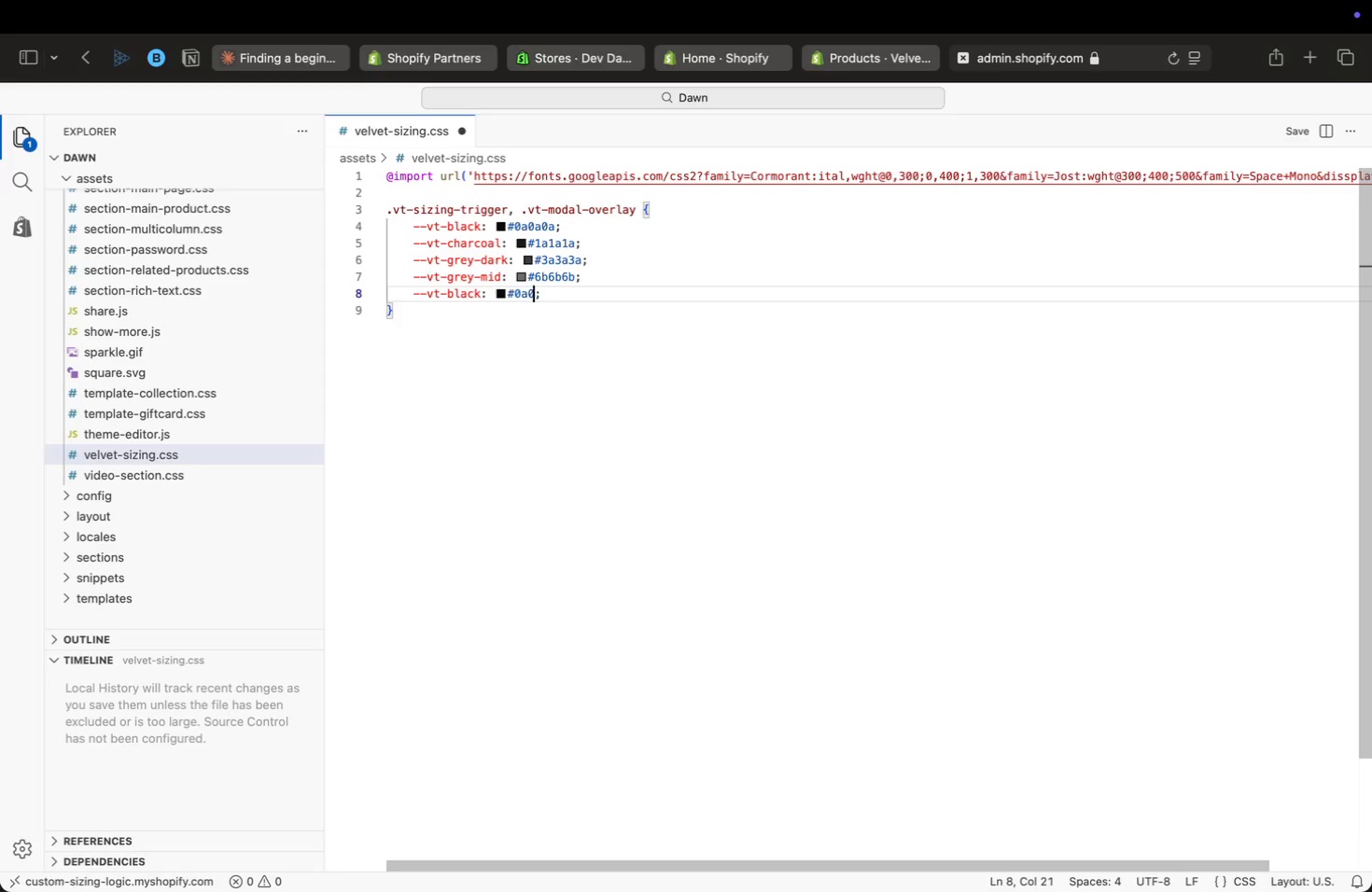 
key(Backspace)
 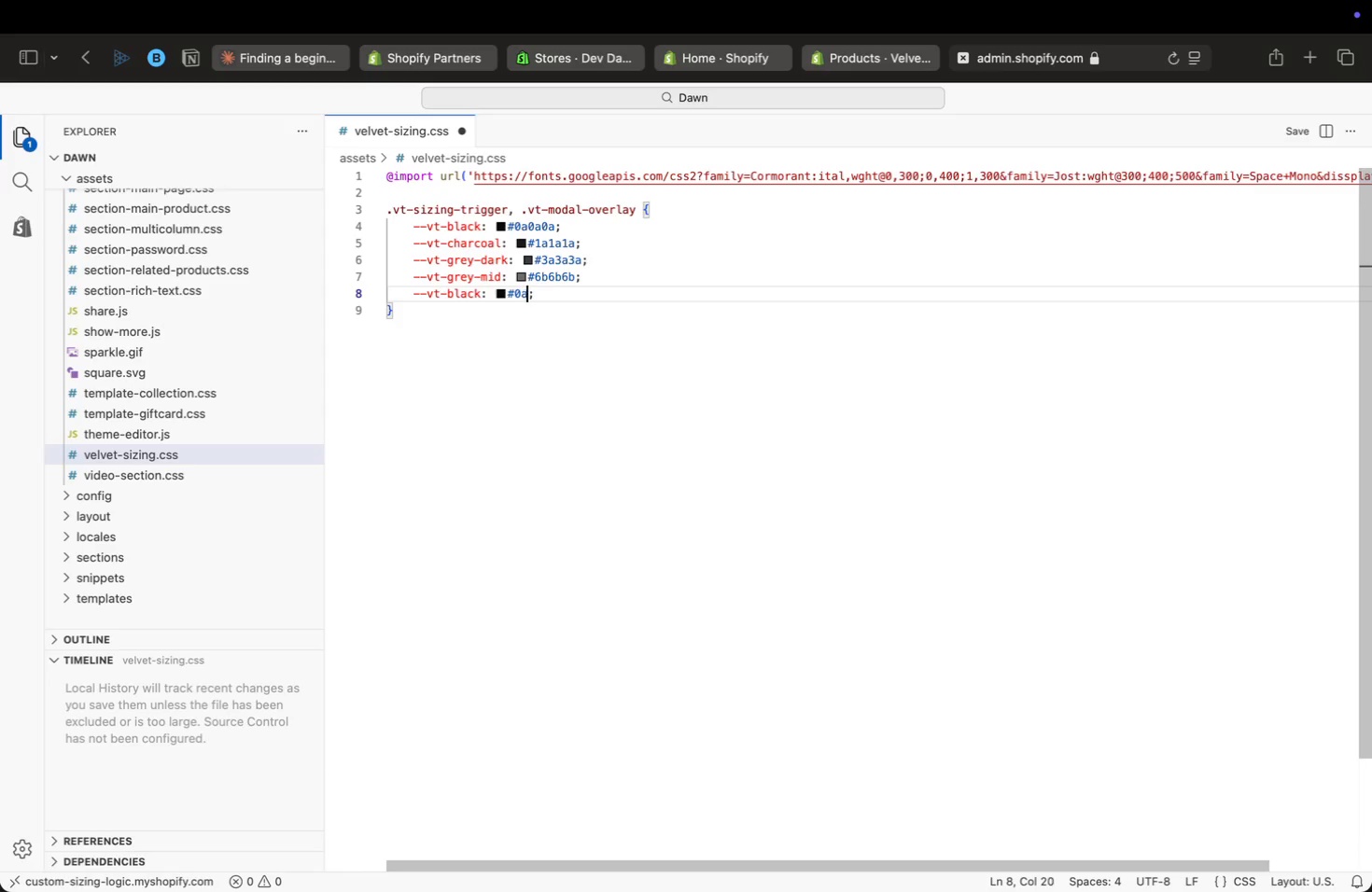 
key(Backspace)
 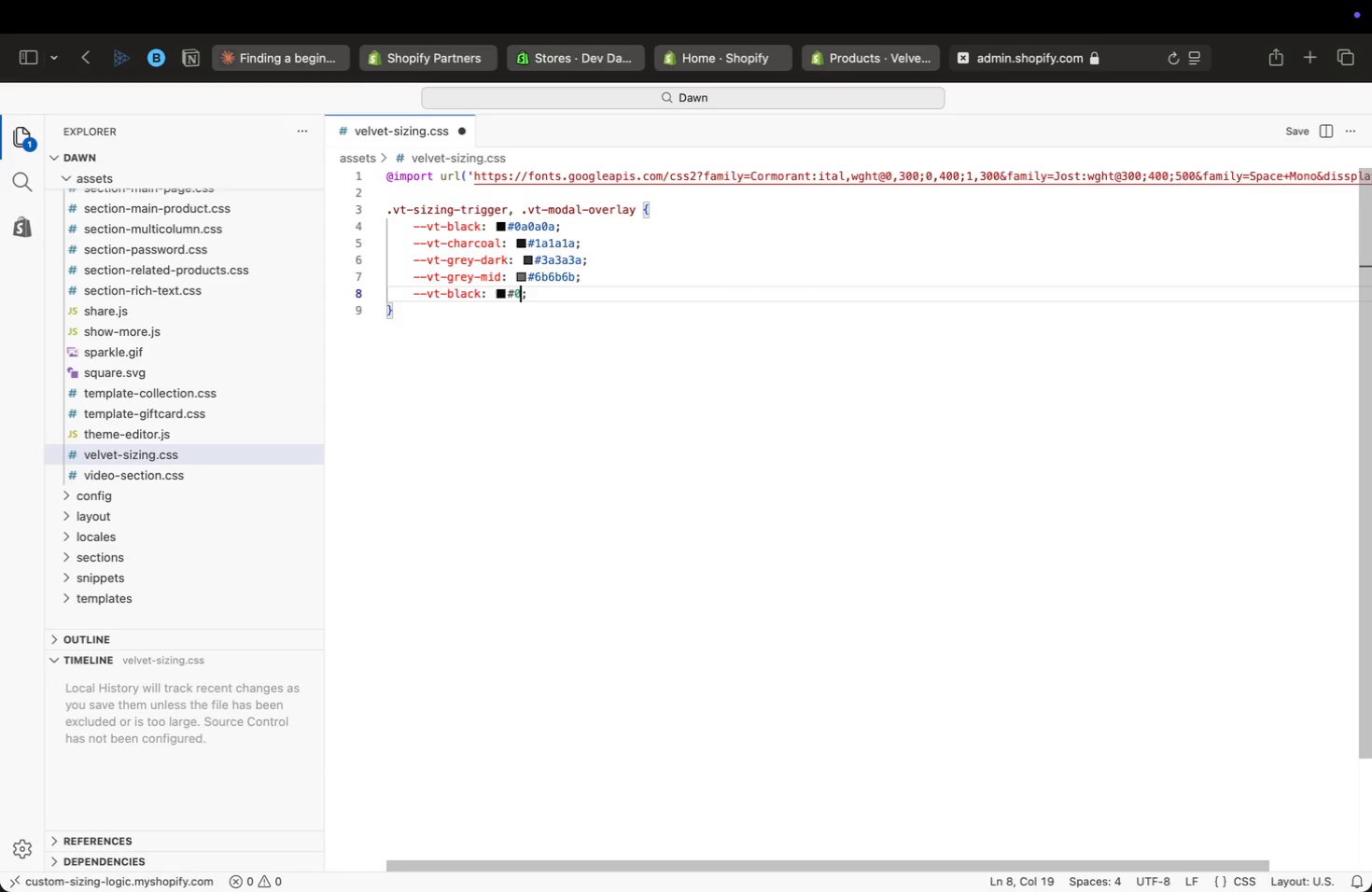 
key(Backspace)
 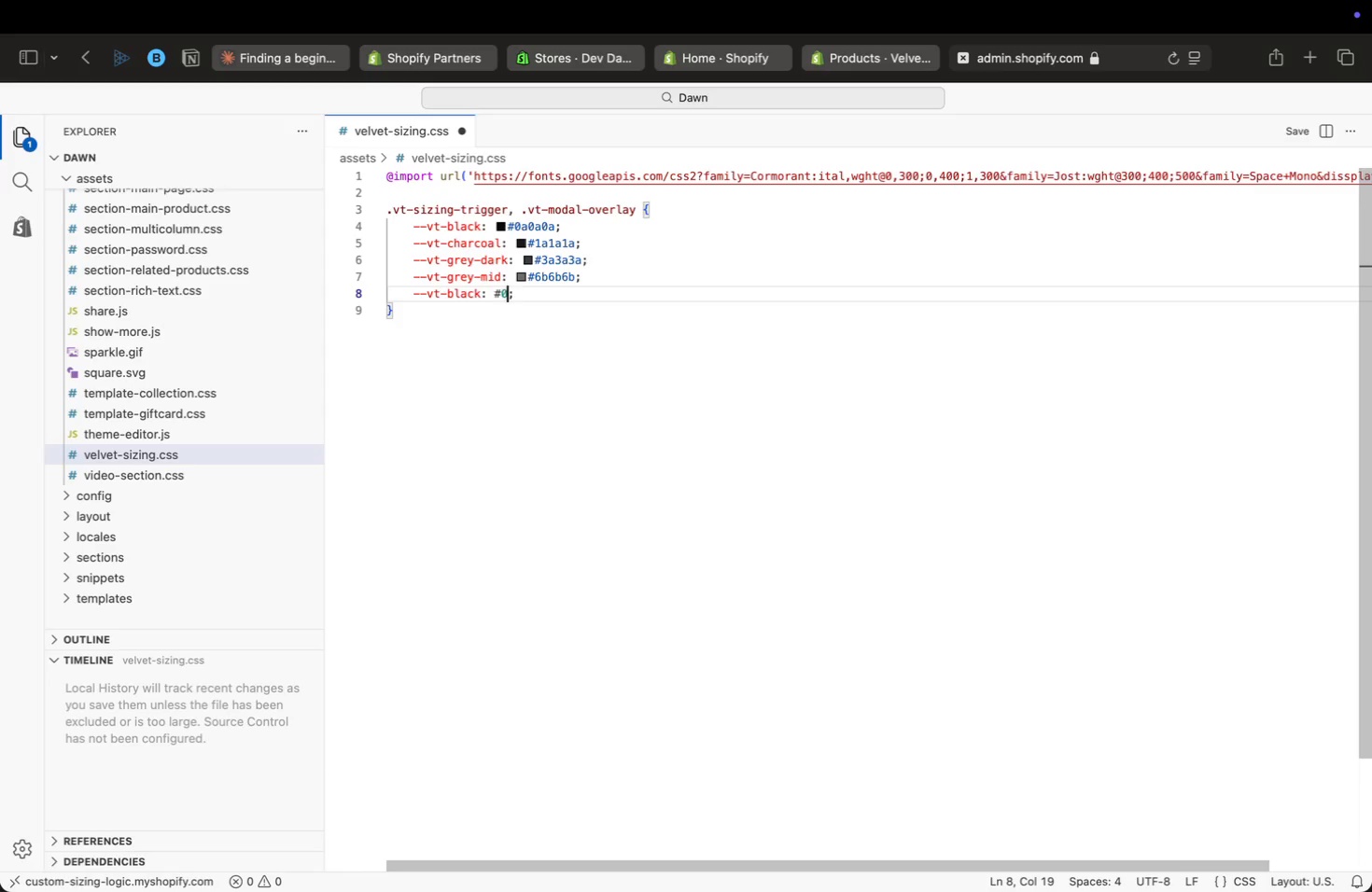 
key(Backspace)
 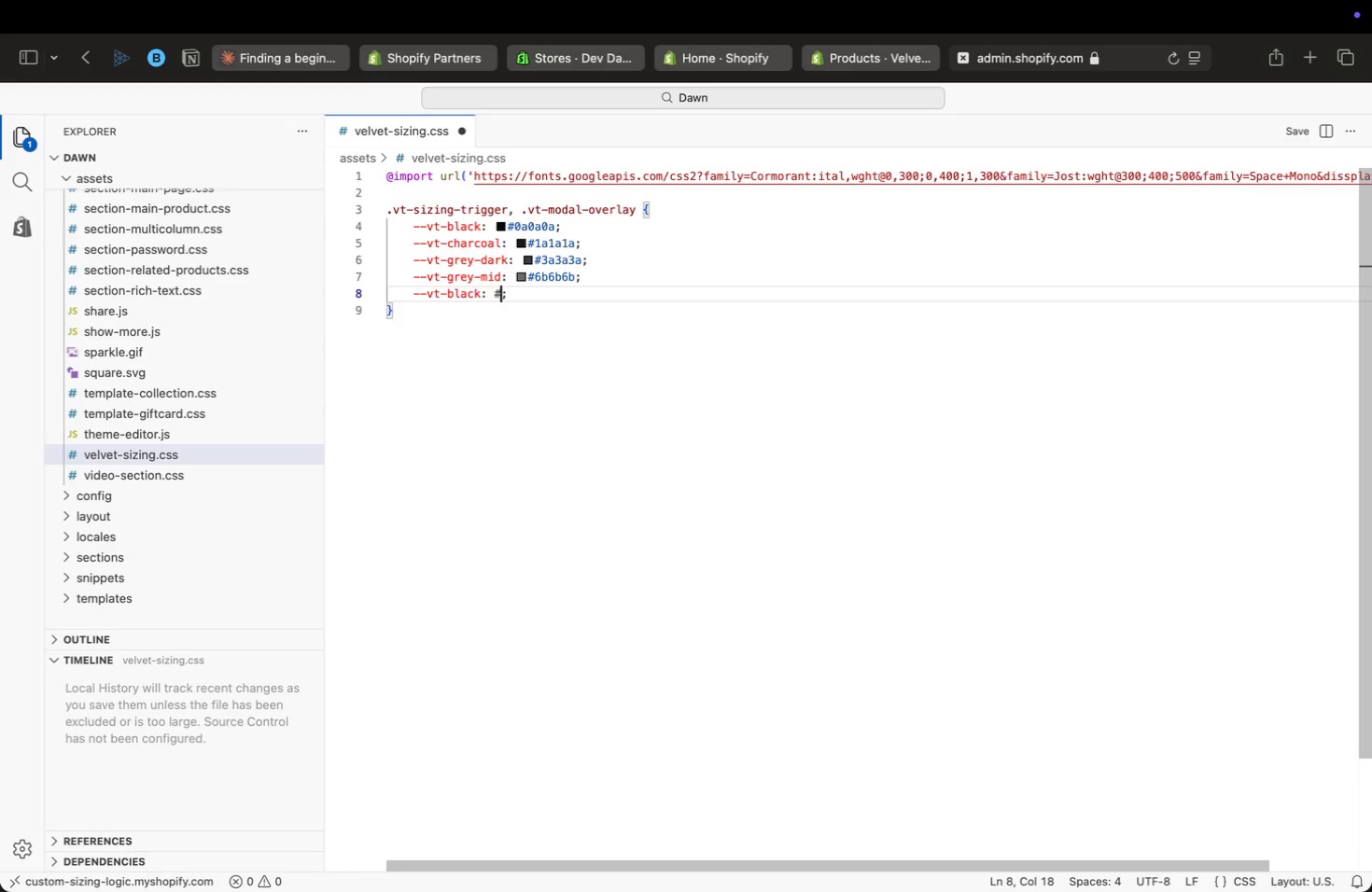 
type(c0c0c0)
 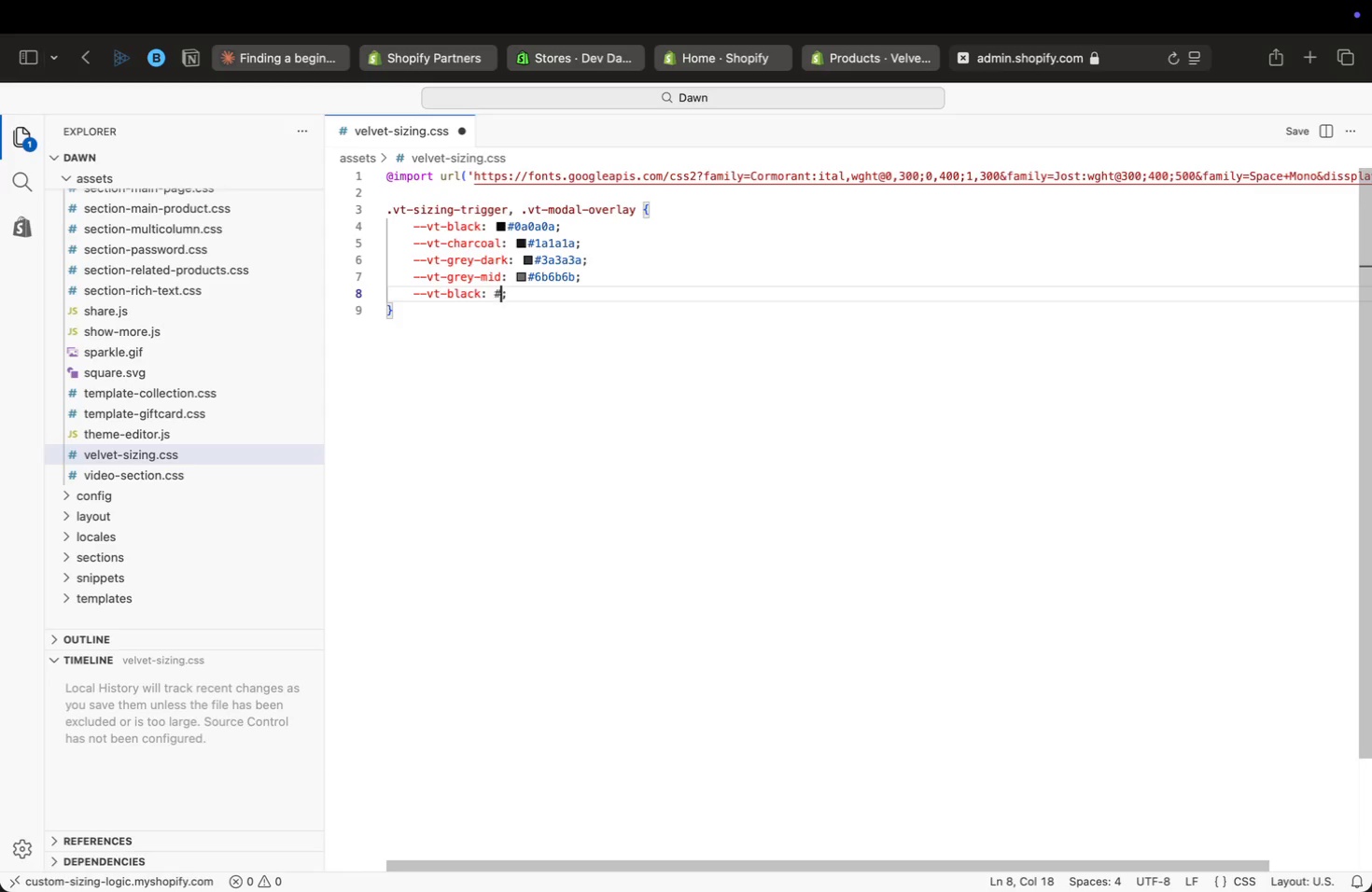 
key(Alt+ArrowLeft)
 